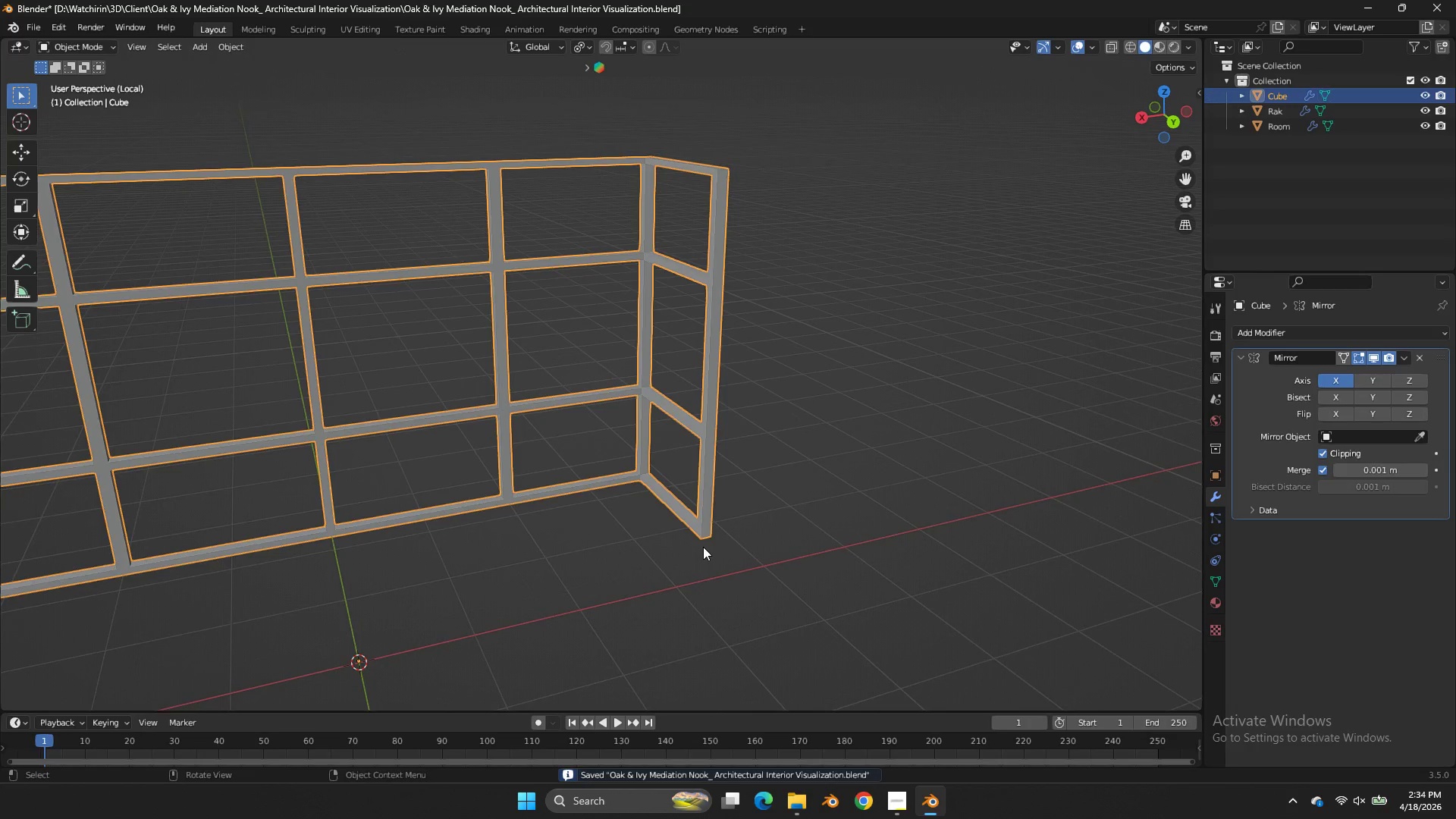 
key(Control+ControlLeft)
 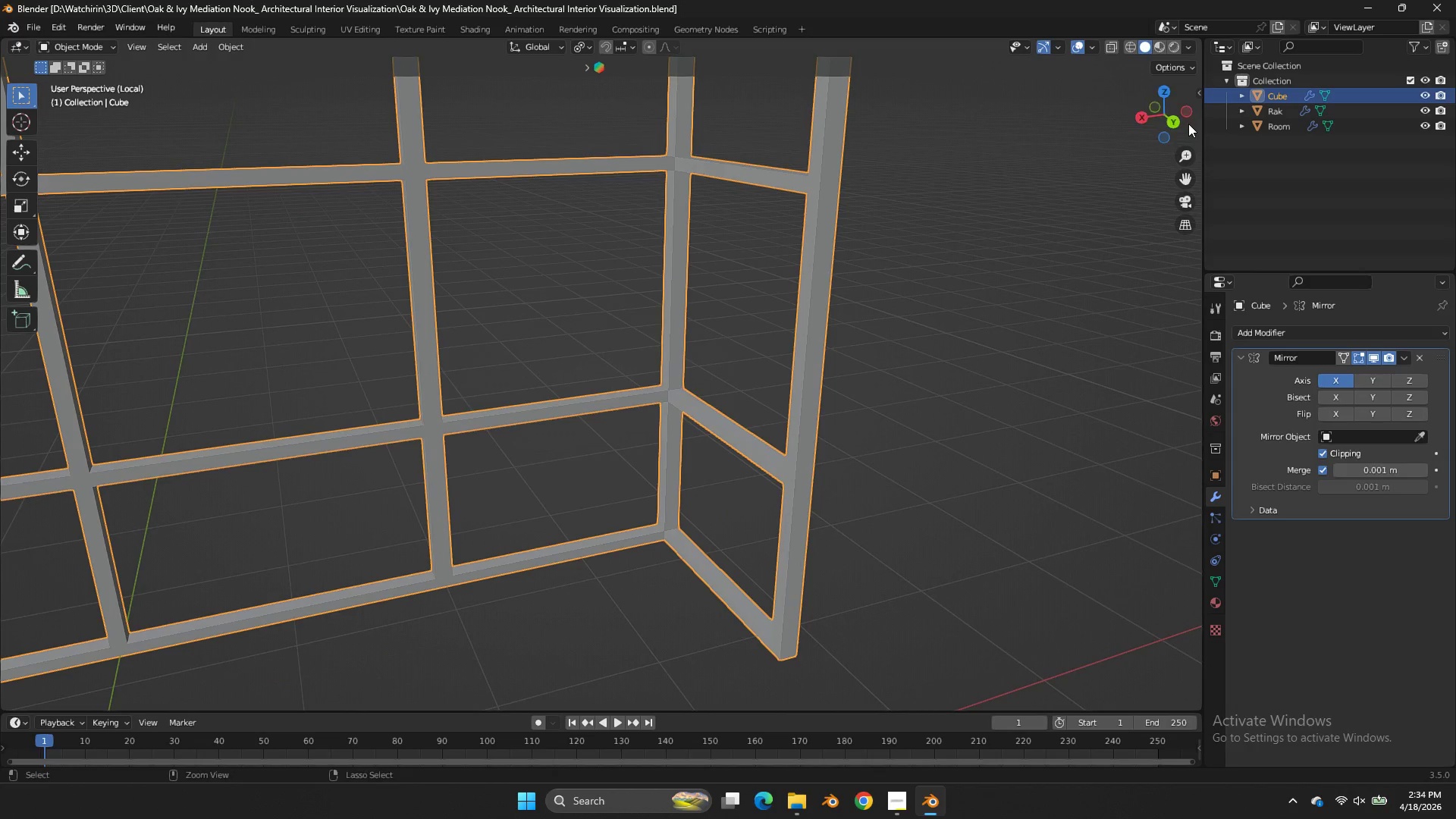 
key(Control+S)
 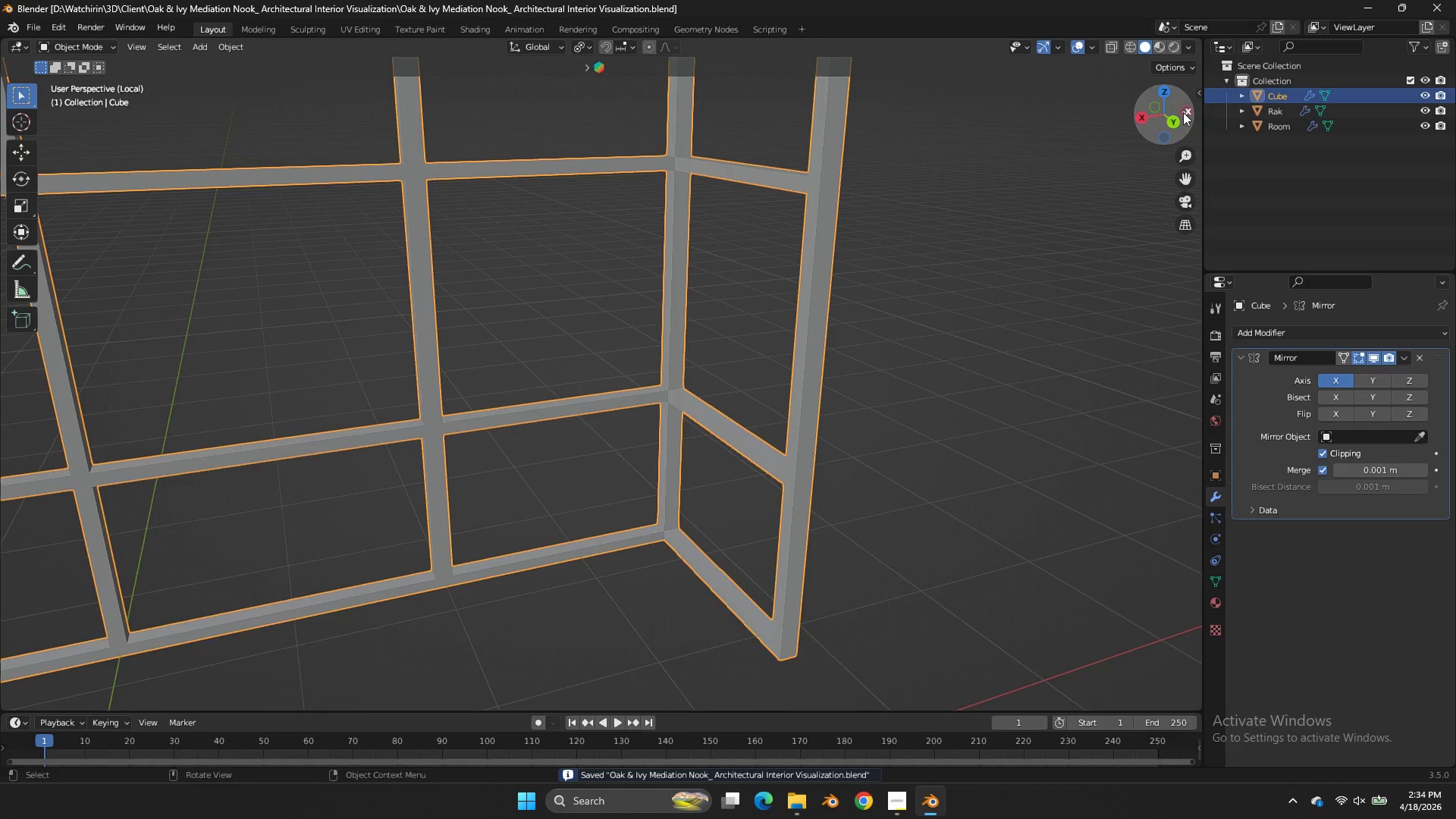 
scroll: coordinate [704, 545], scroll_direction: up, amount: 3.0
 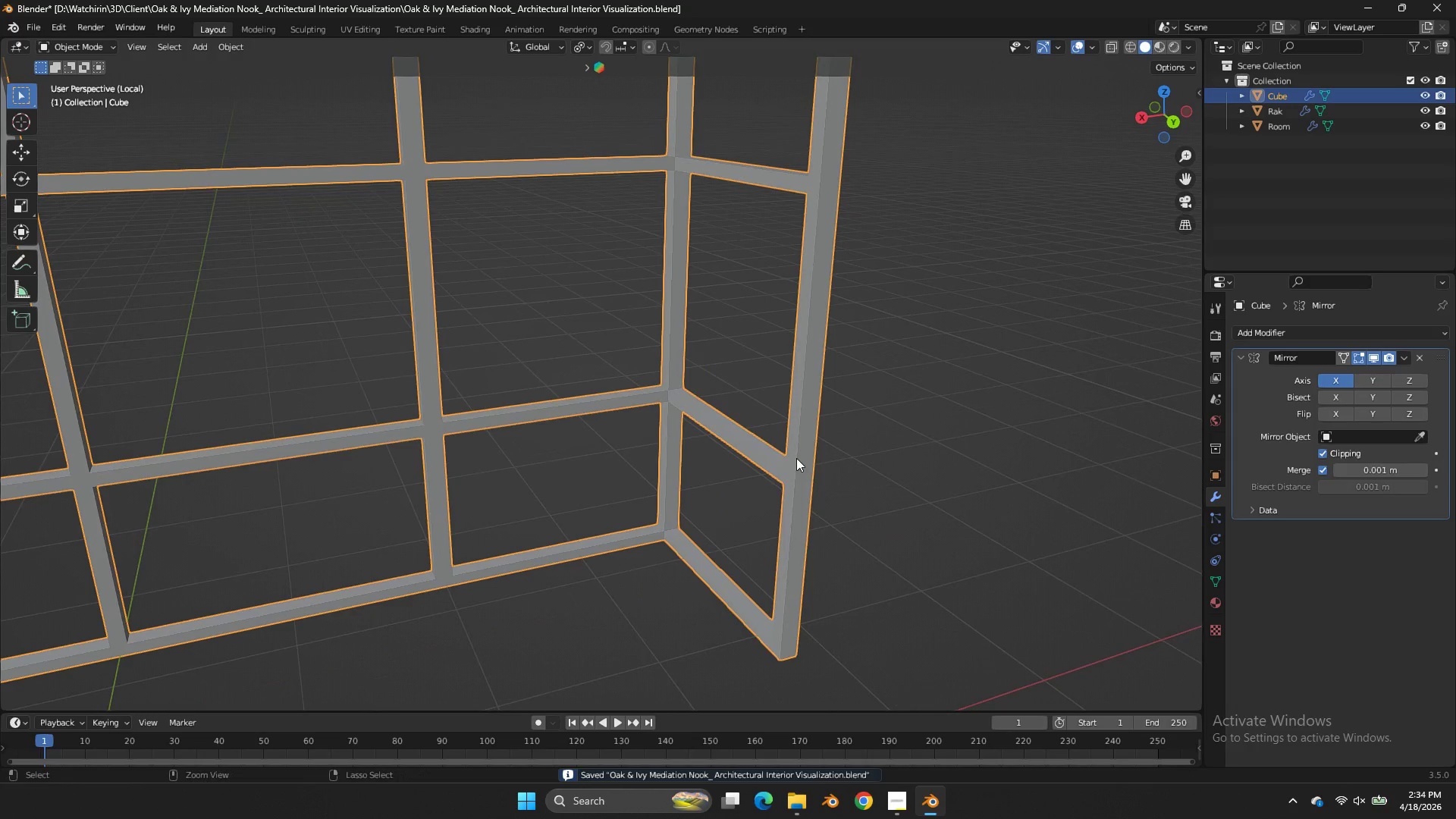 
left_click_drag(start_coordinate=[1183, 112], to_coordinate=[1109, 137])
 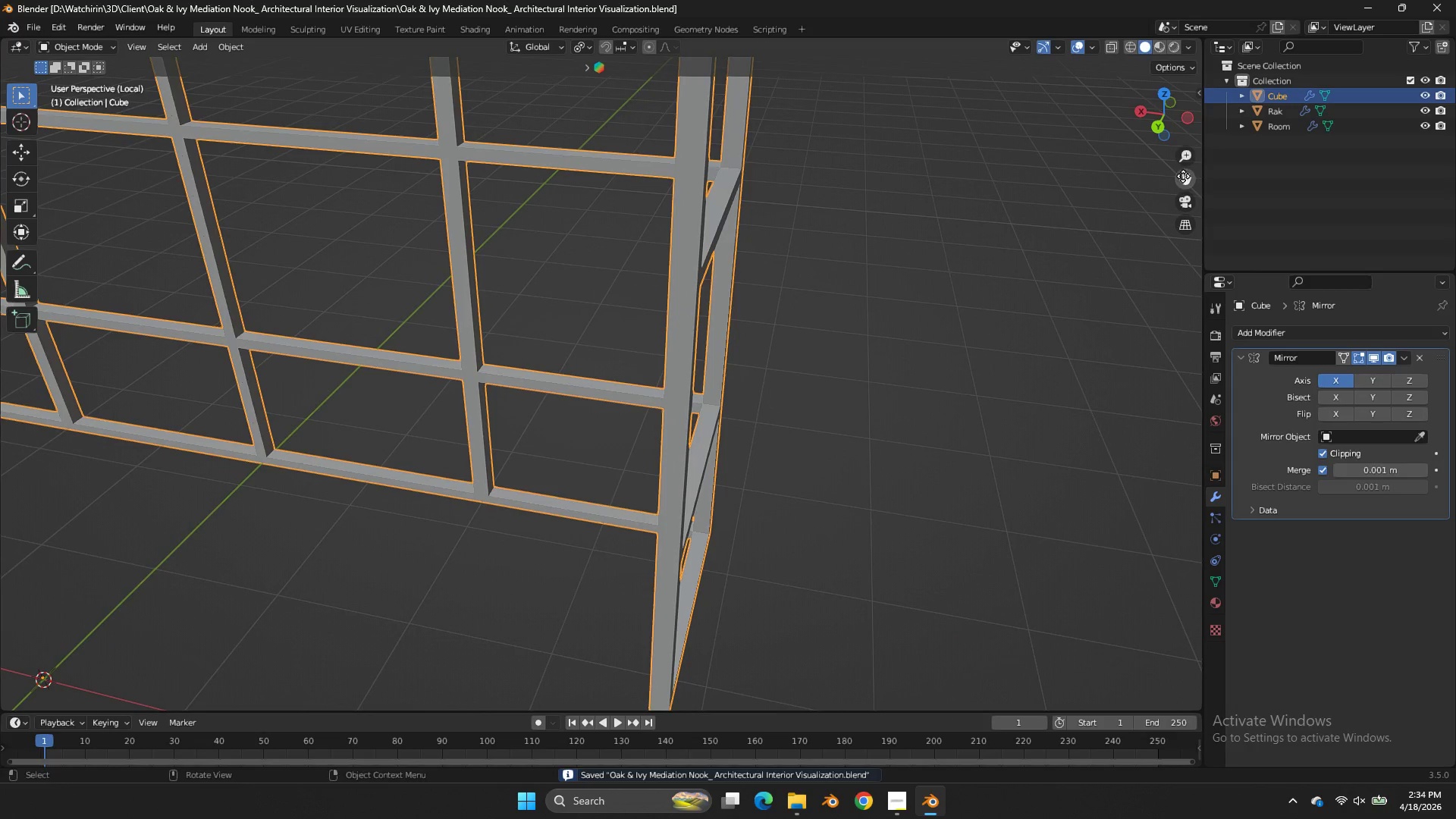 
left_click_drag(start_coordinate=[1183, 176], to_coordinate=[582, 173])
 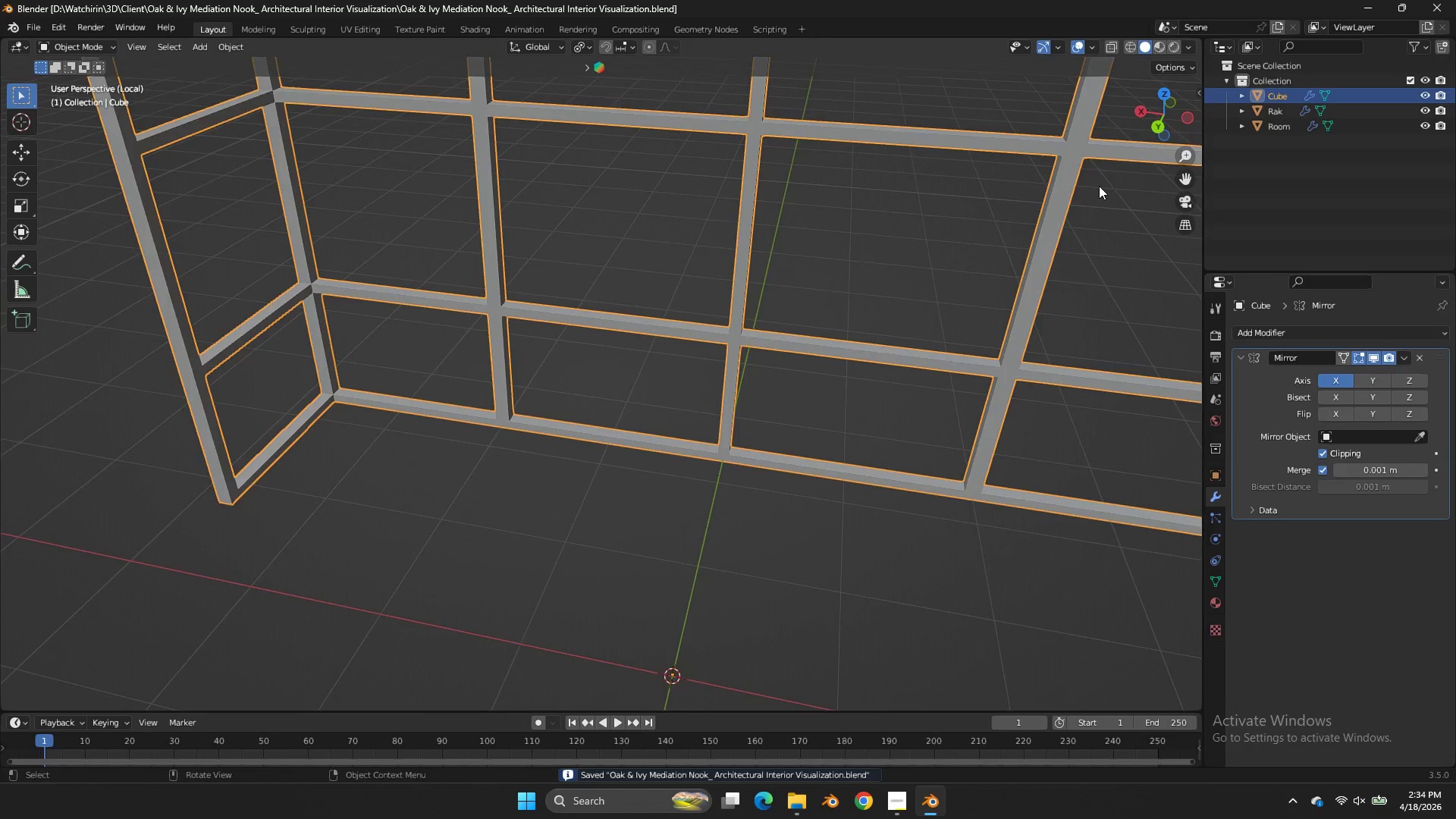 
key(Tab)
 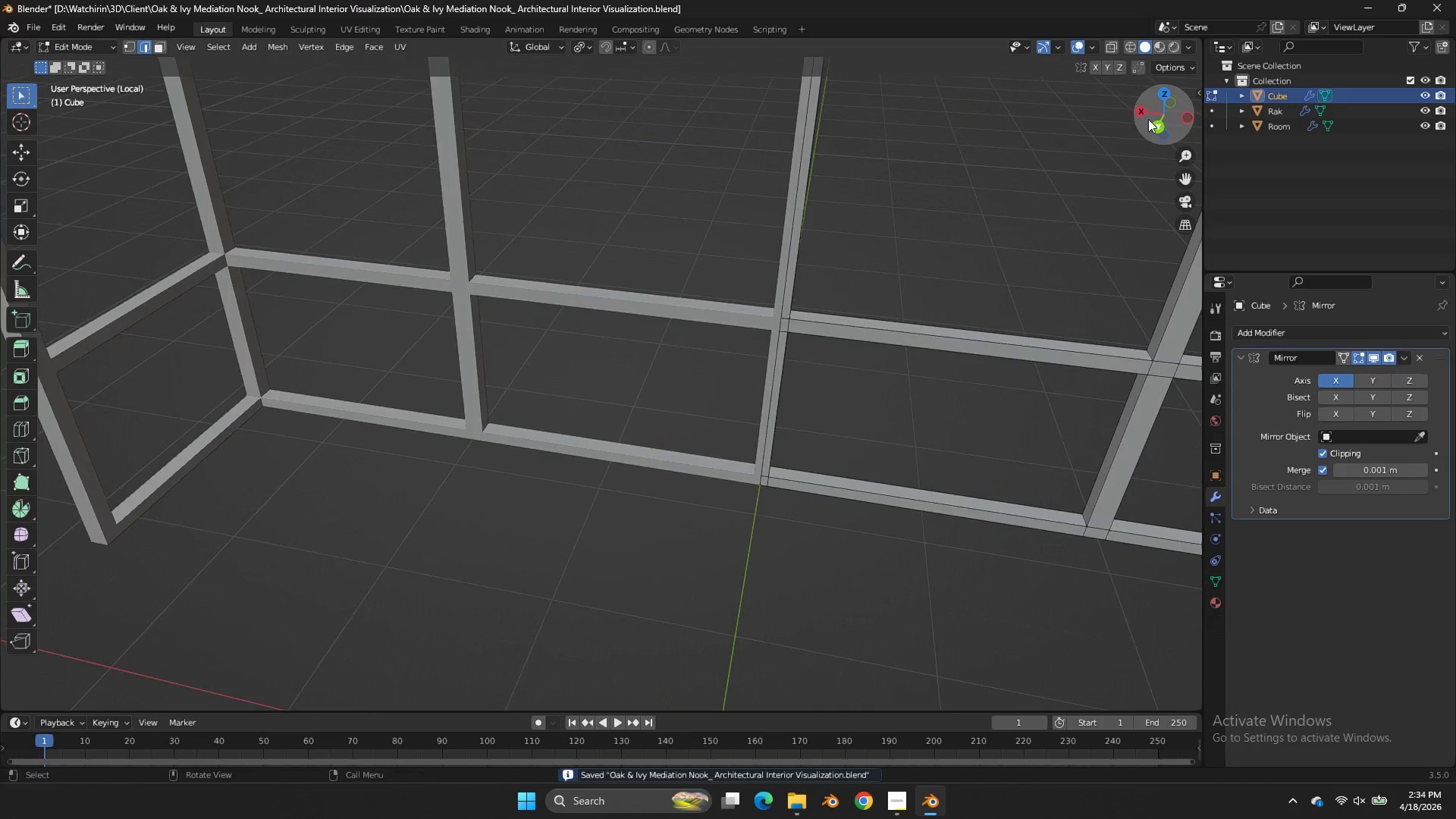 
left_click_drag(start_coordinate=[1147, 118], to_coordinate=[1187, 142])
 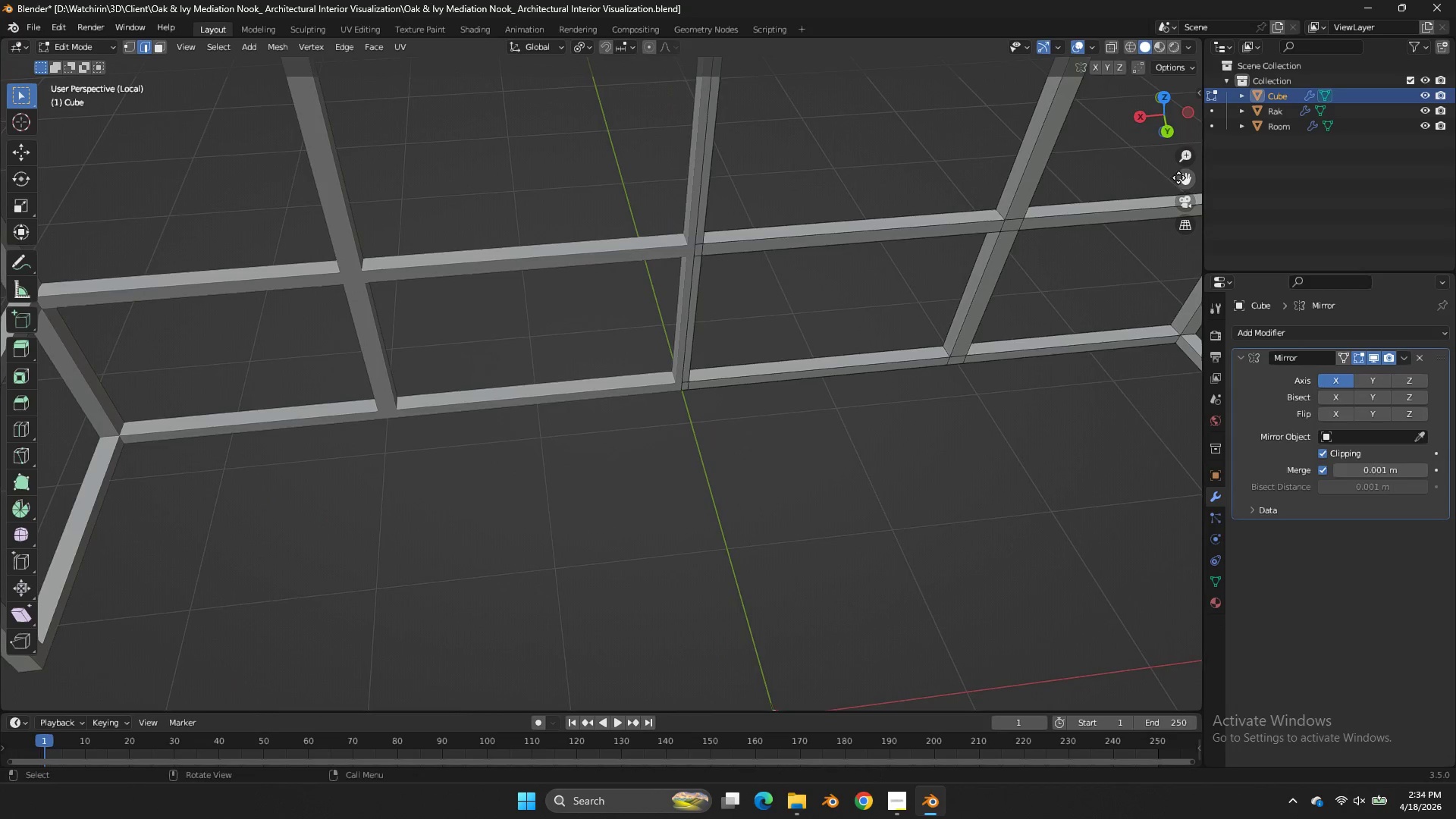 
scroll: coordinate [1098, 185], scroll_direction: up, amount: 2.0
 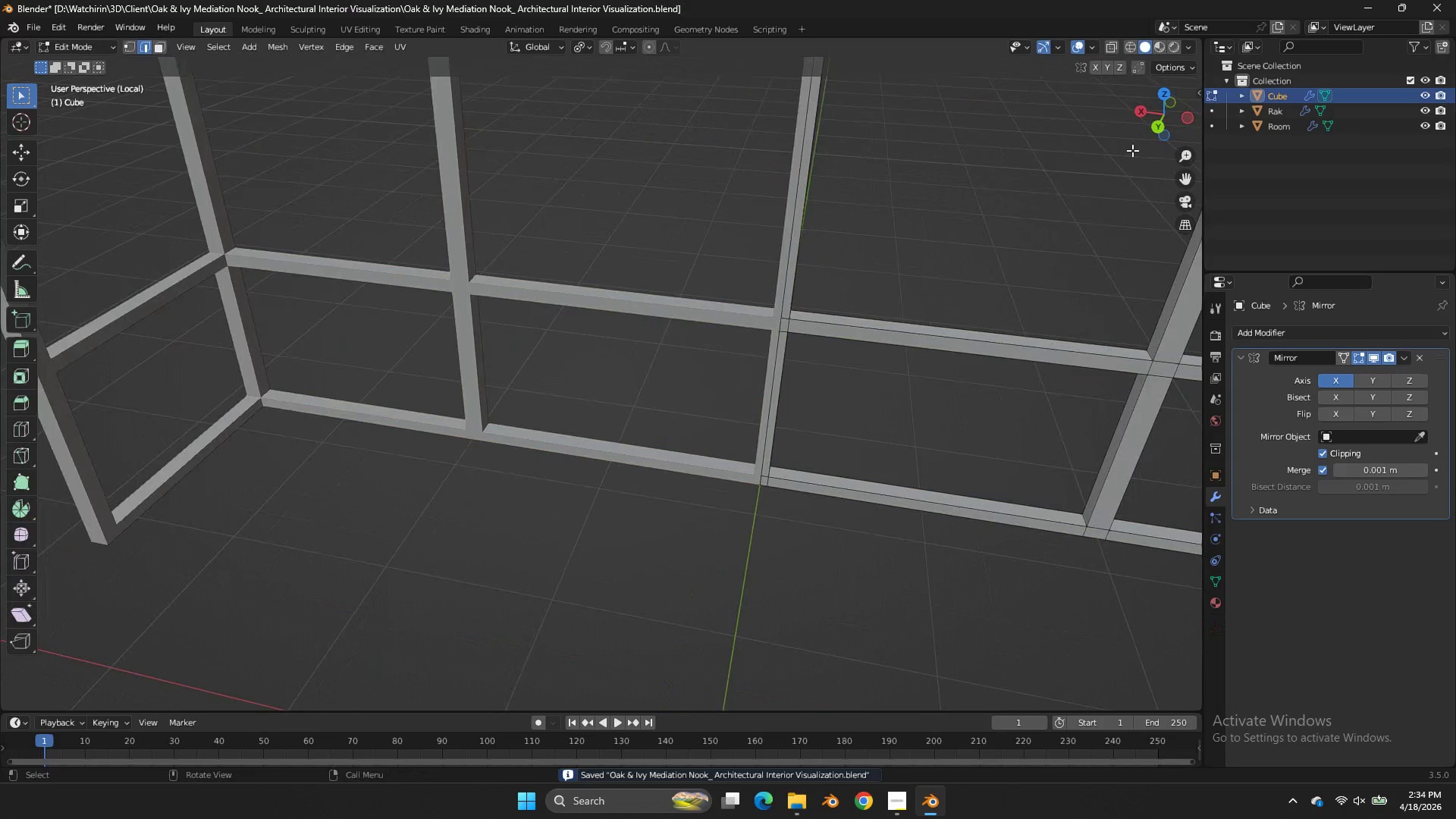 
left_click_drag(start_coordinate=[1185, 175], to_coordinate=[1033, 212])
 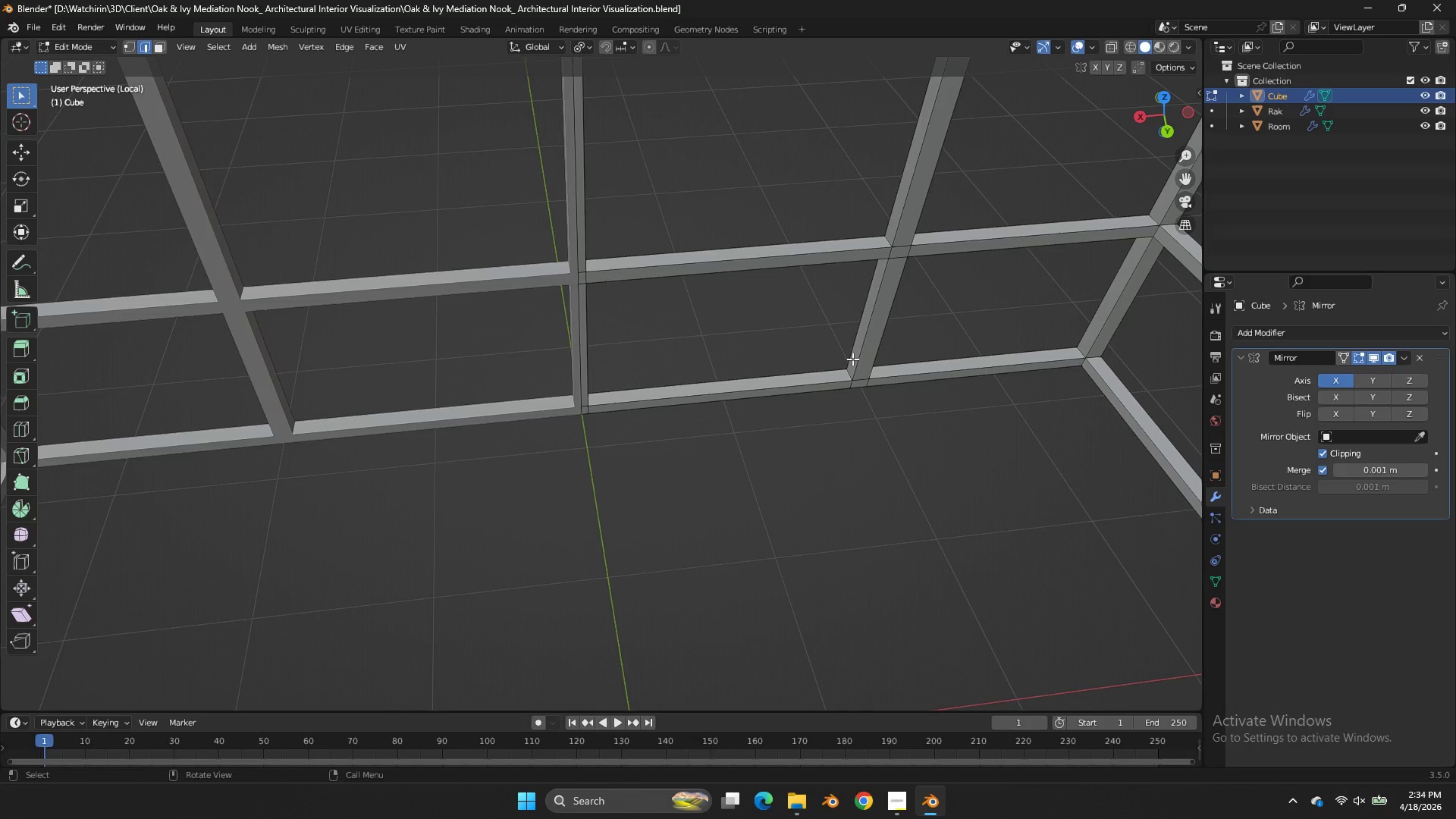 
wait(10.64)
 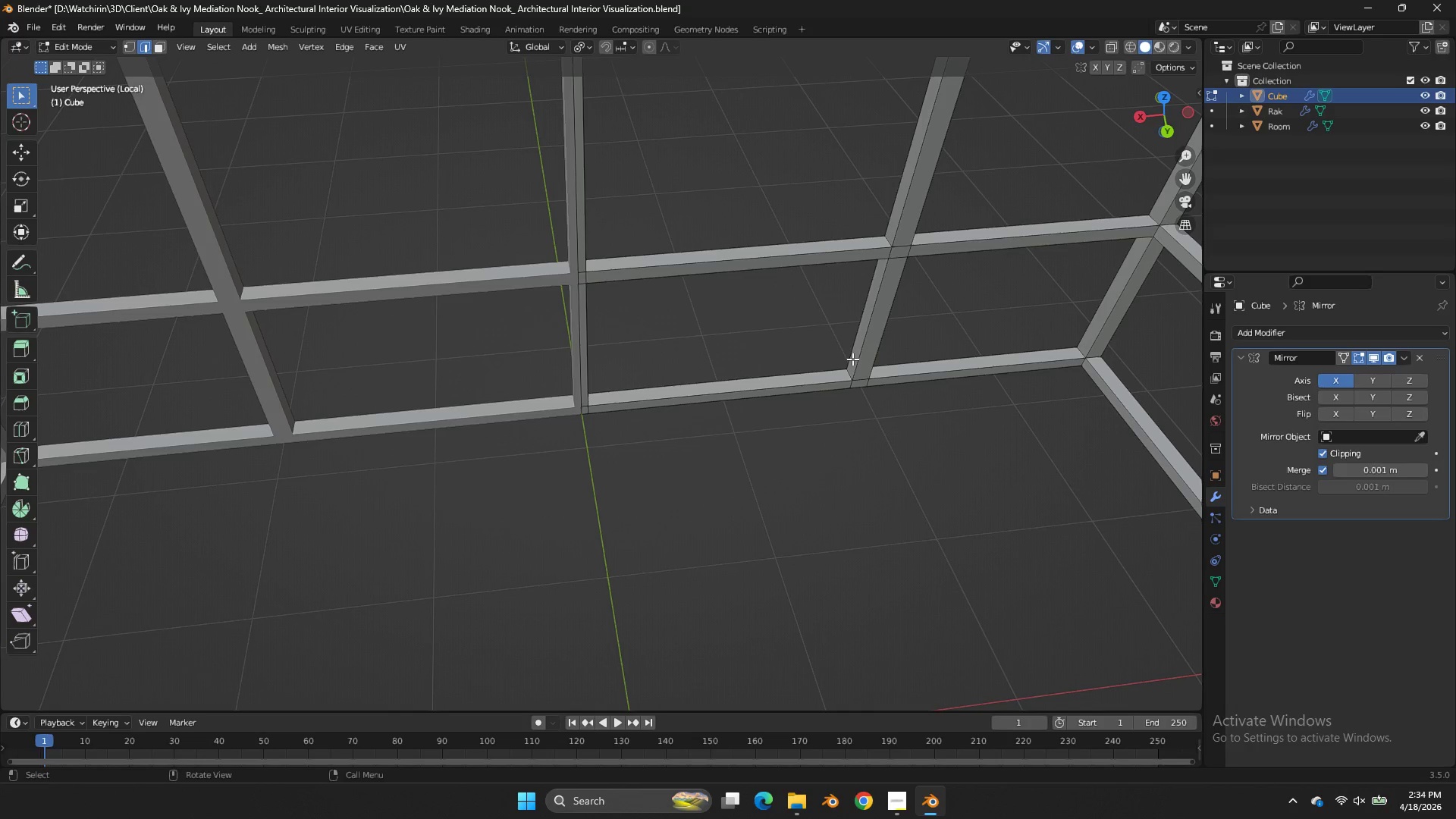 
double_click([824, 372])
 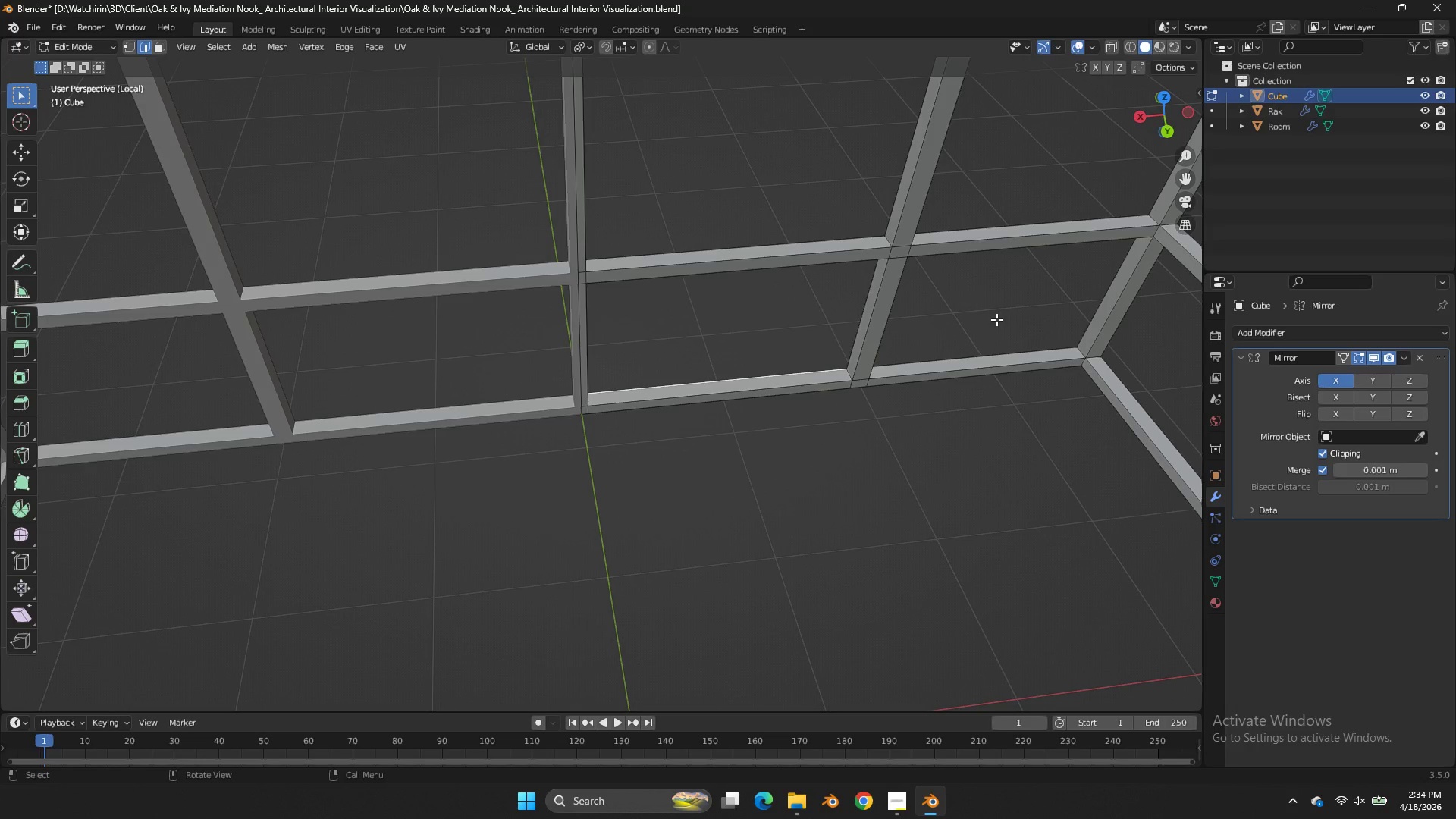 
left_click([963, 357])
 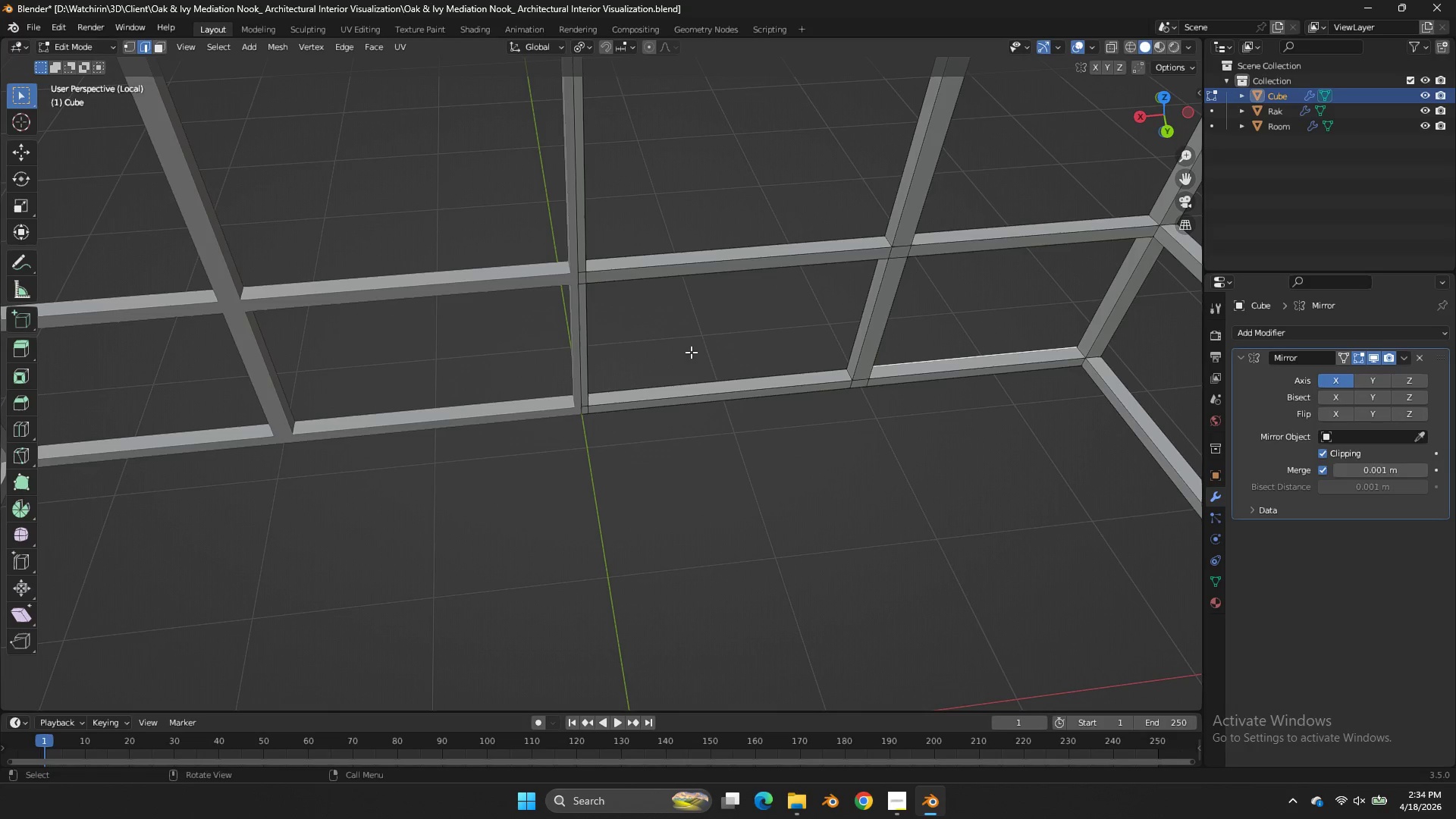 
left_click([692, 375])
 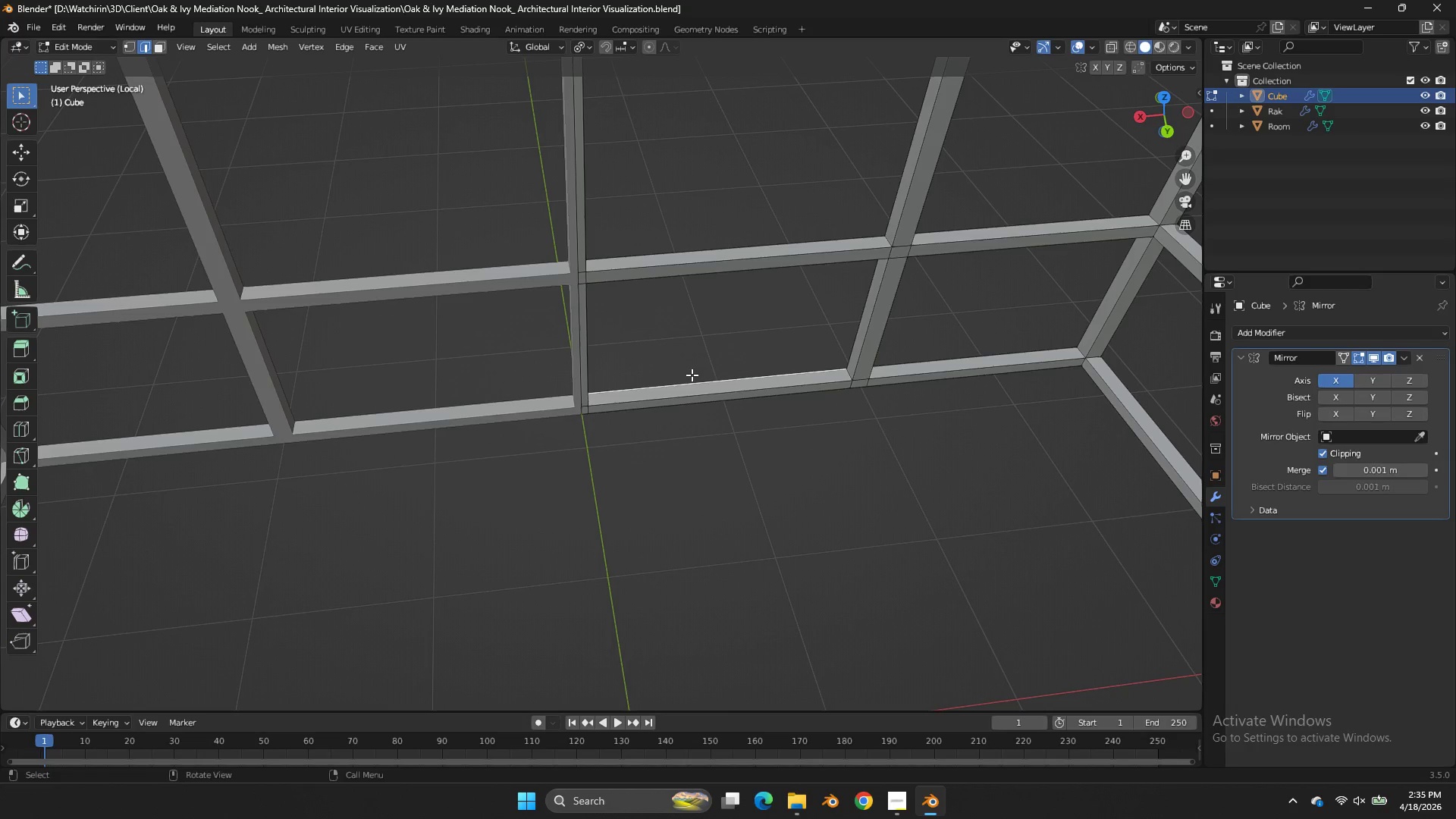 
key(Shift+S)
 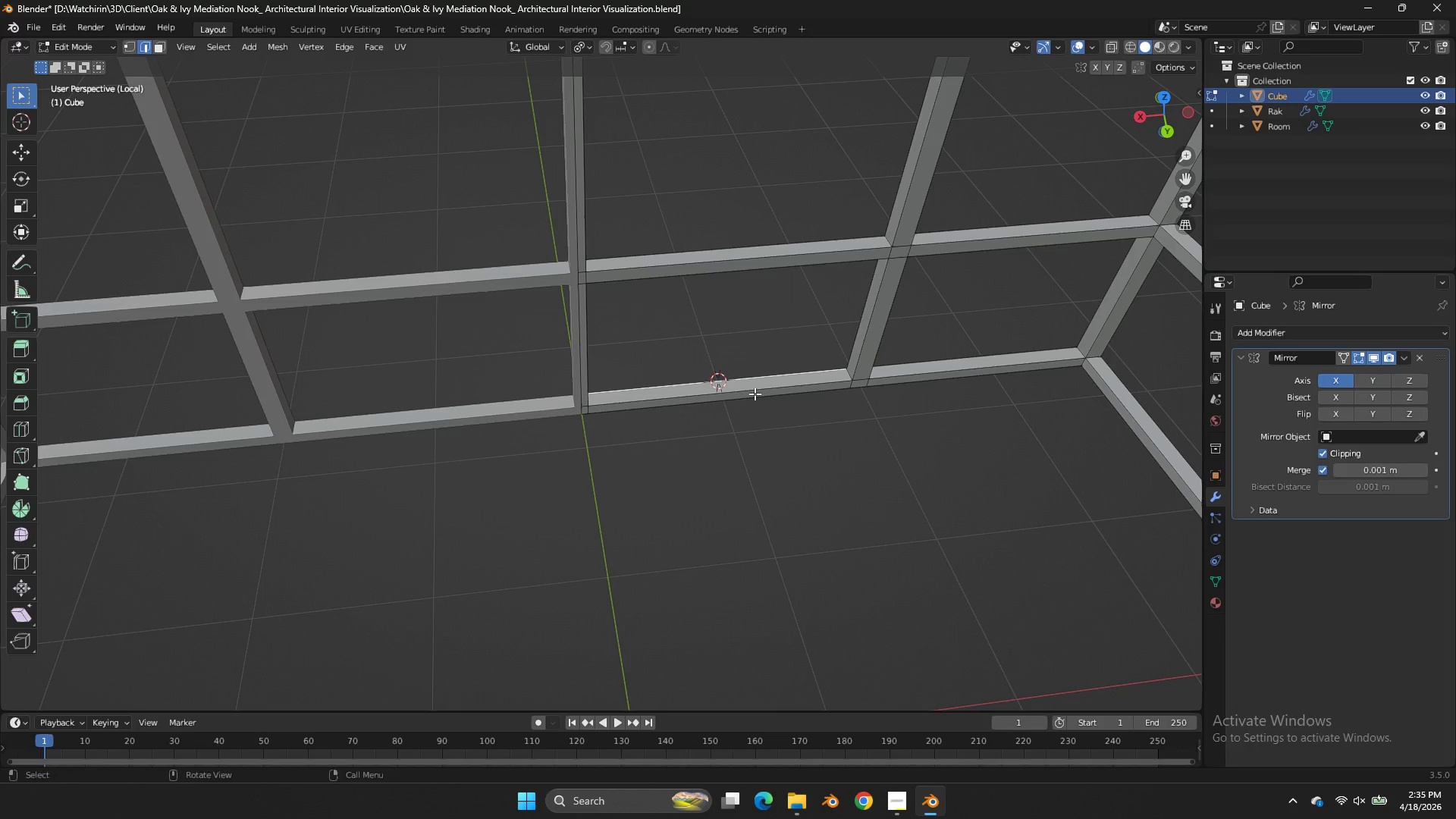 
key(Tab)
 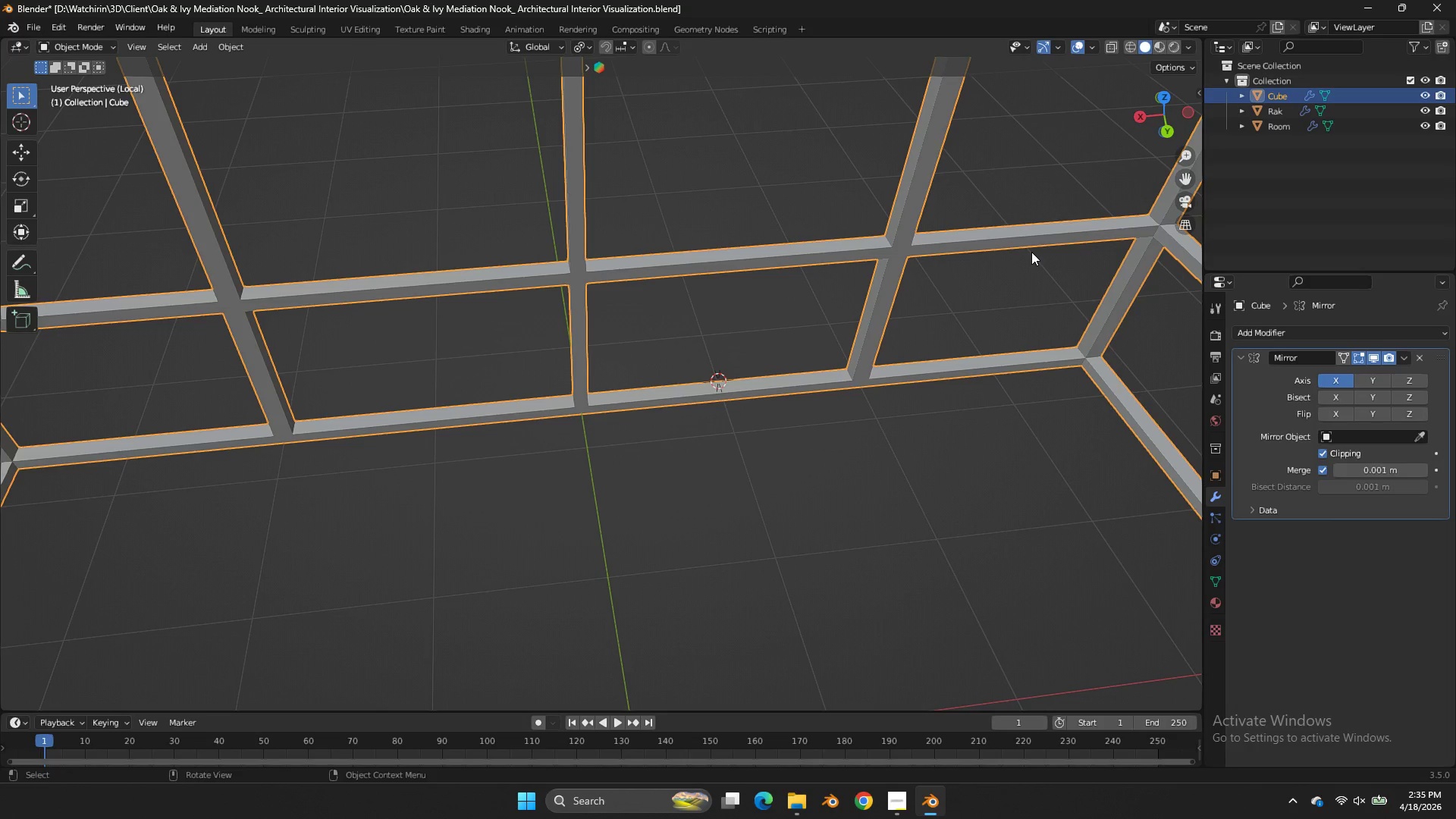 
key(Tab)
 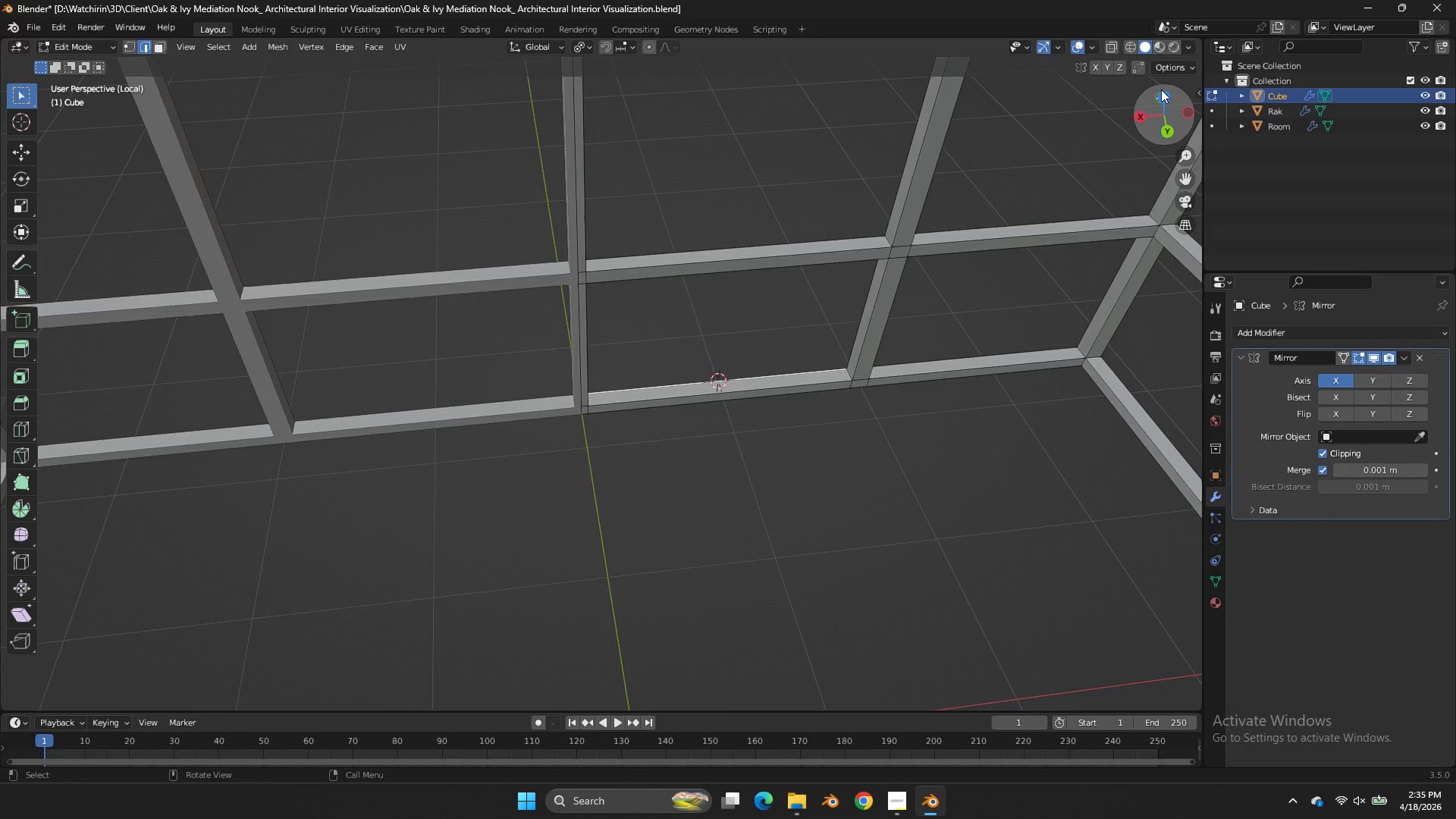 
left_click([1162, 90])
 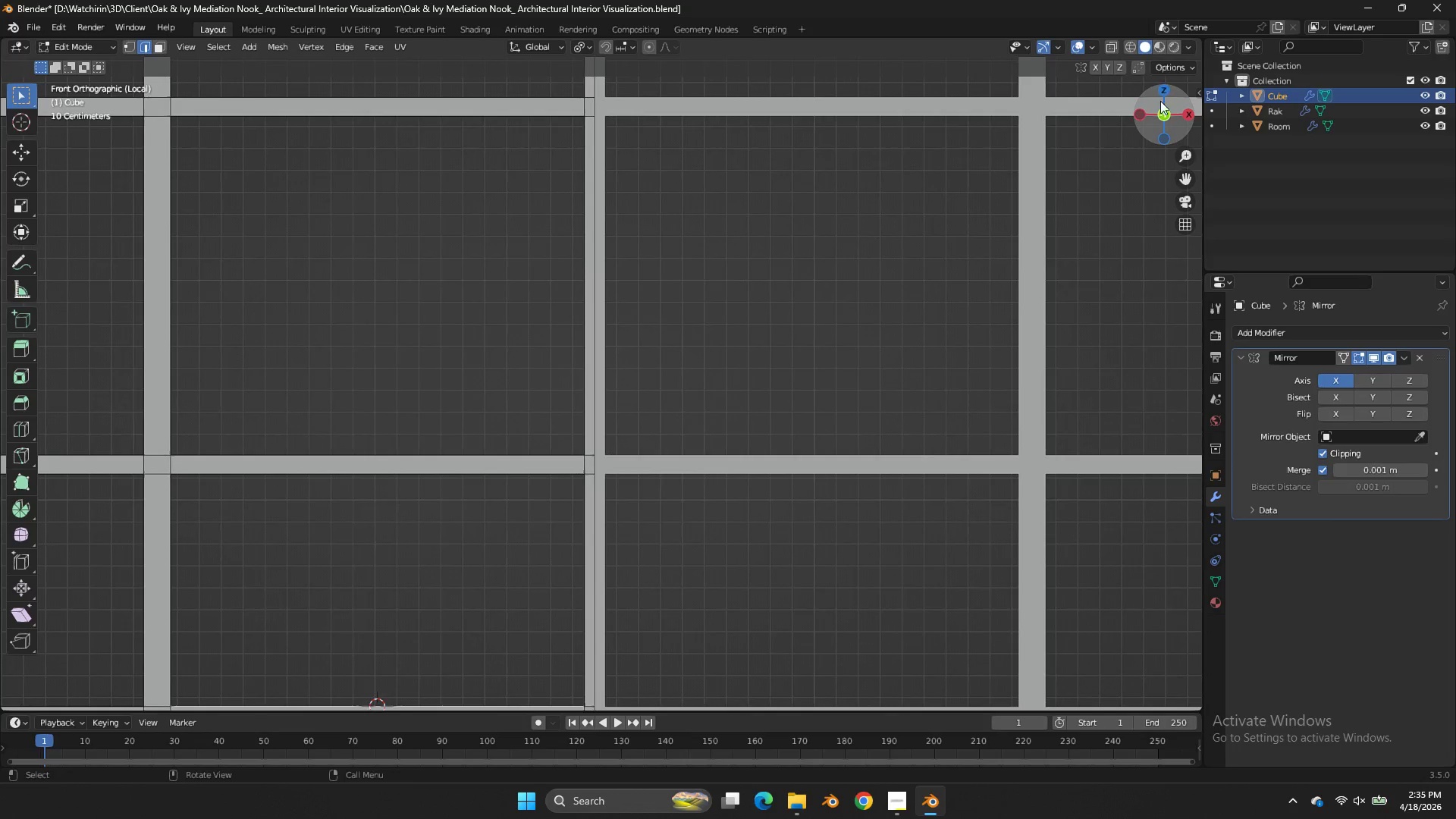 
key(Z)
 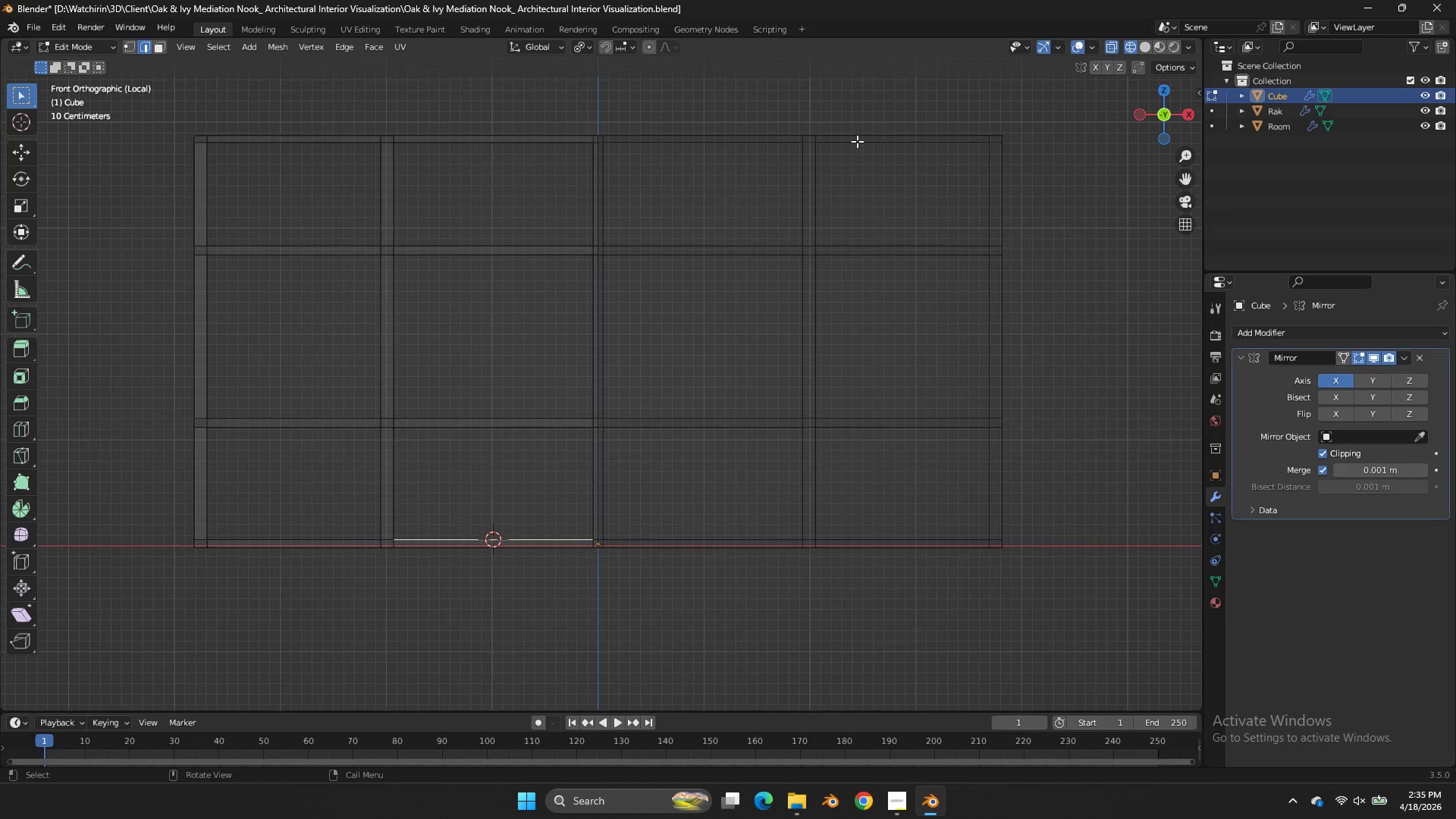 
scroll: coordinate [1144, 136], scroll_direction: down, amount: 4.0
 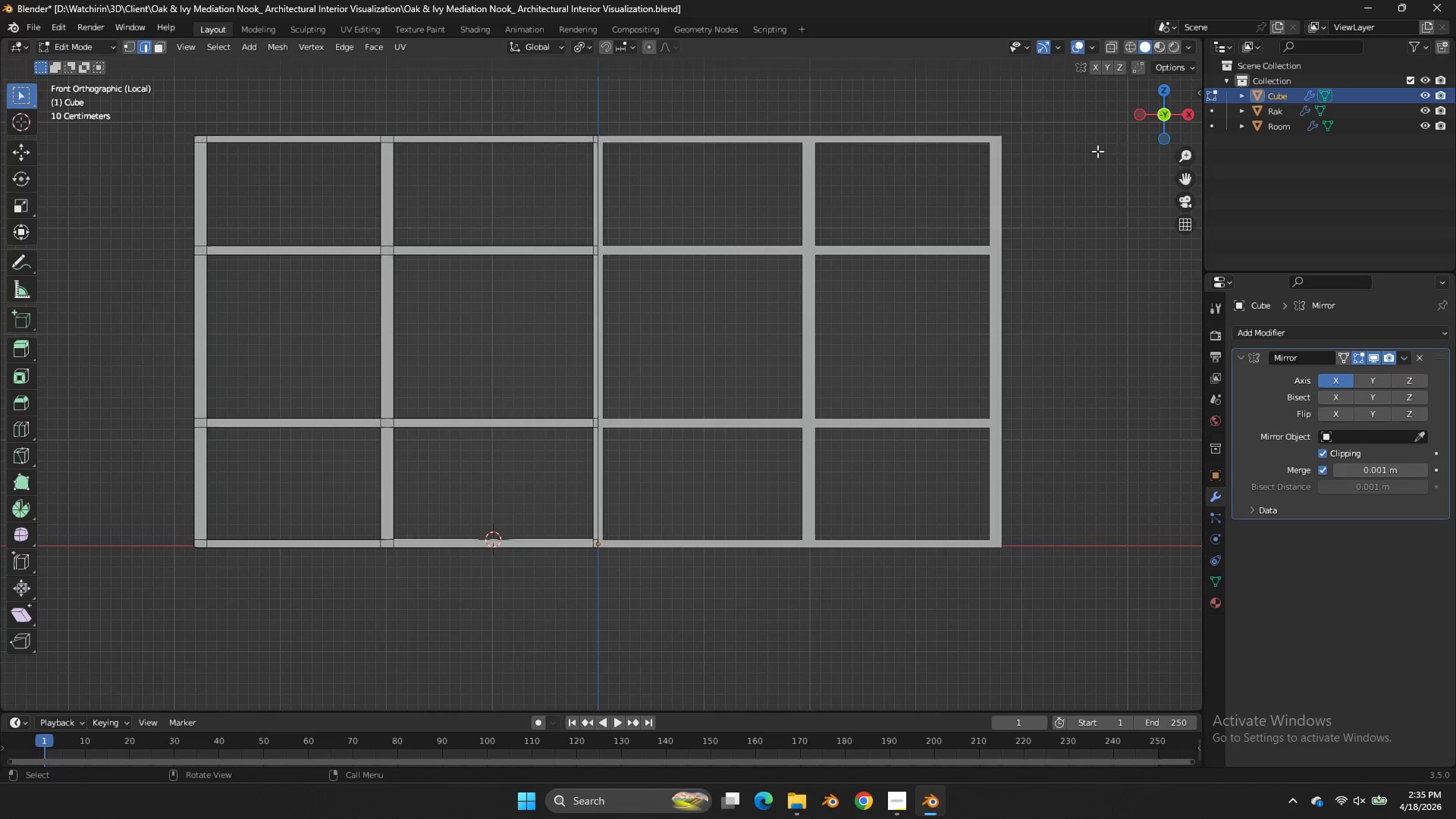 
key(Z)
 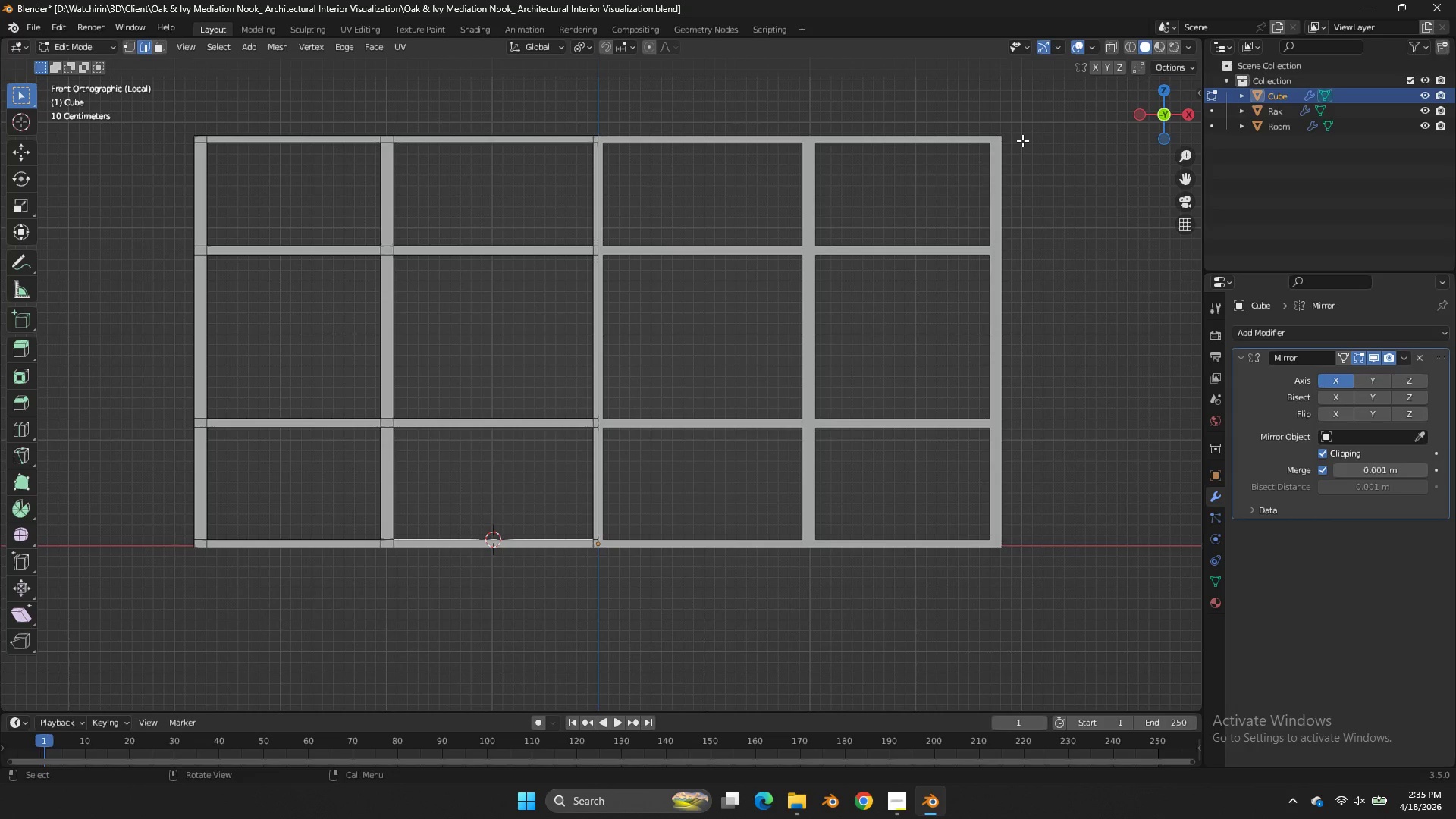 
key(Shift+ShiftLeft)
 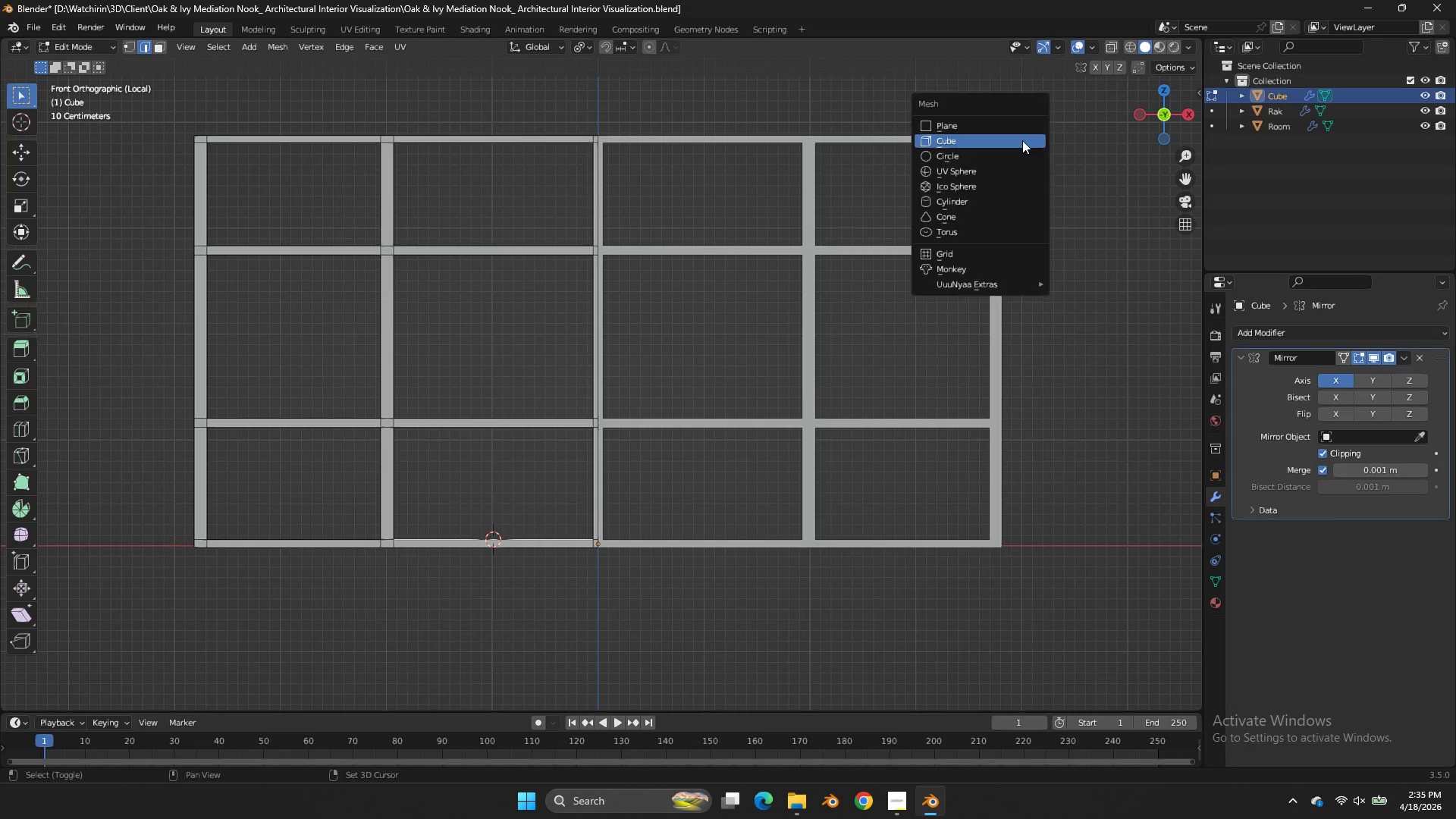 
key(Shift+A)
 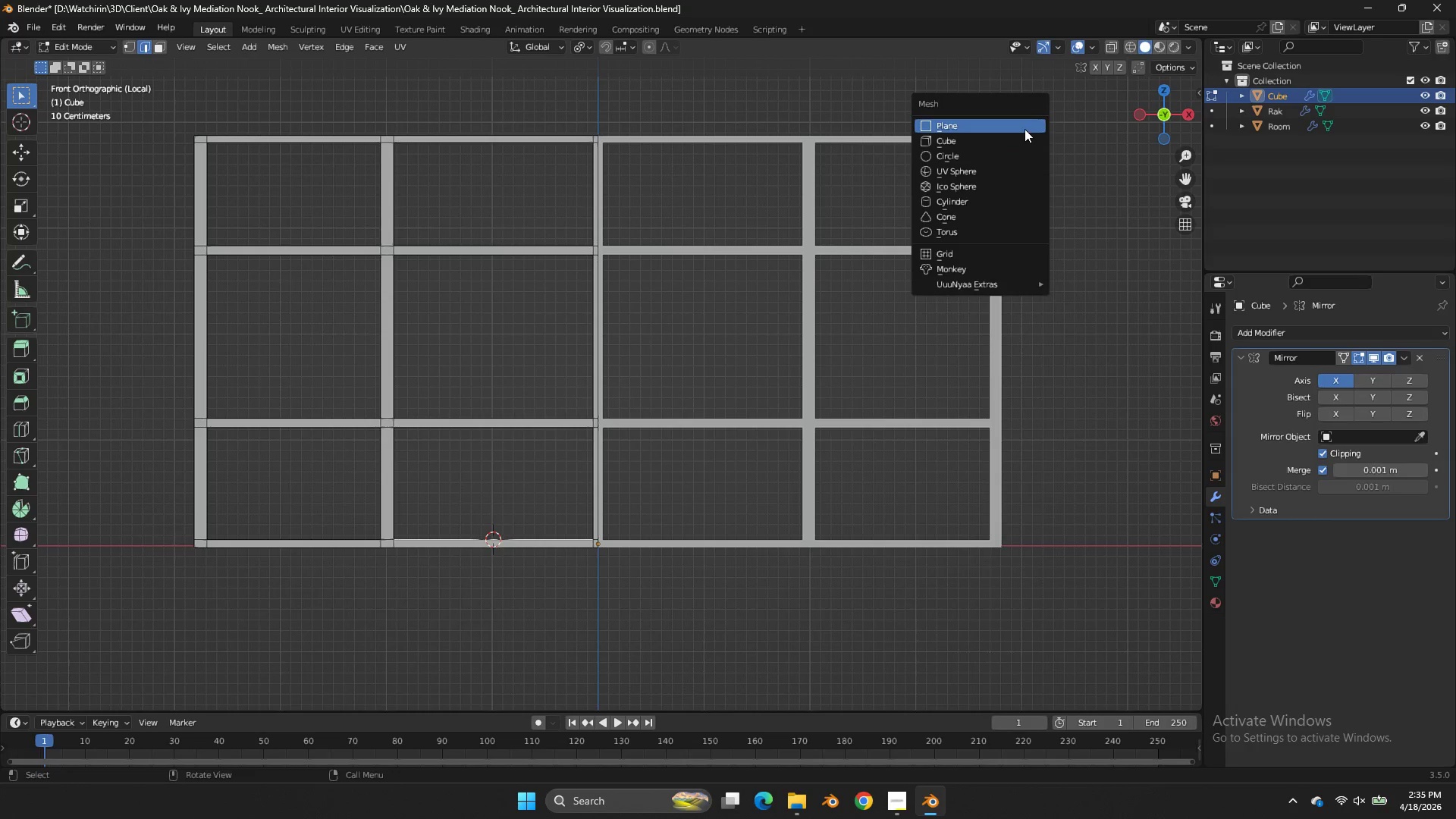 
left_click([1025, 129])
 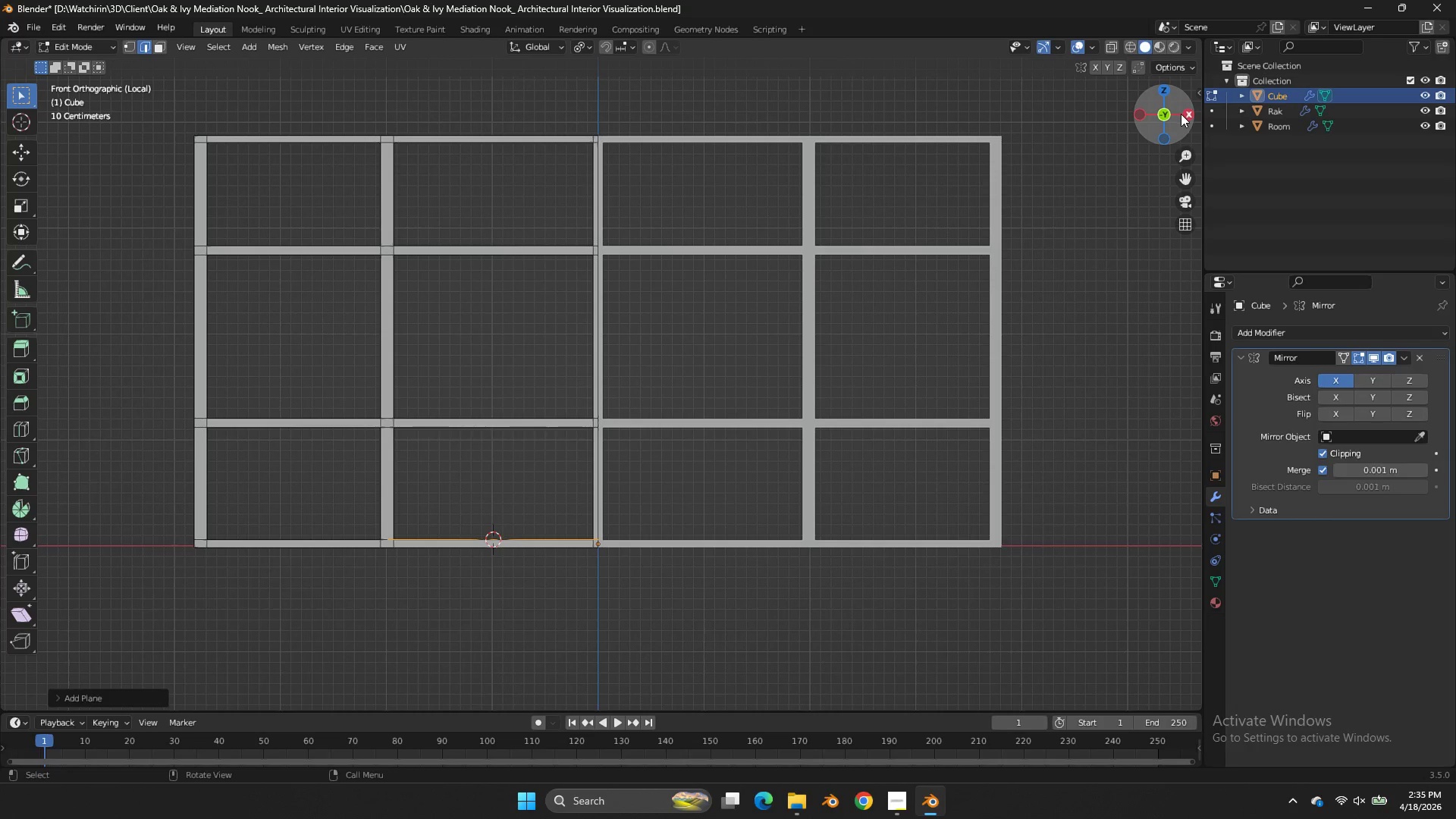 
left_click([1189, 115])
 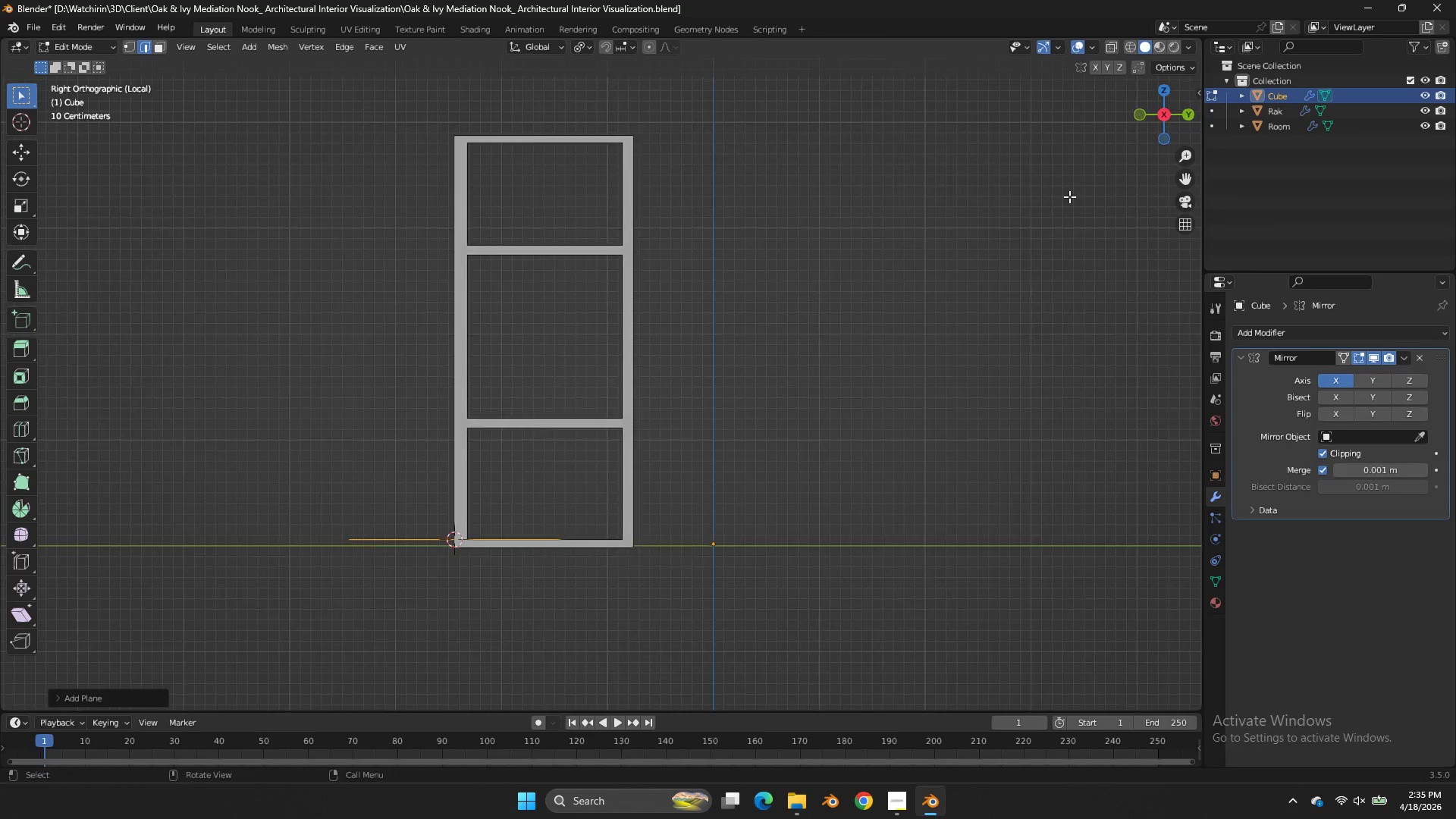 
type(zr)
 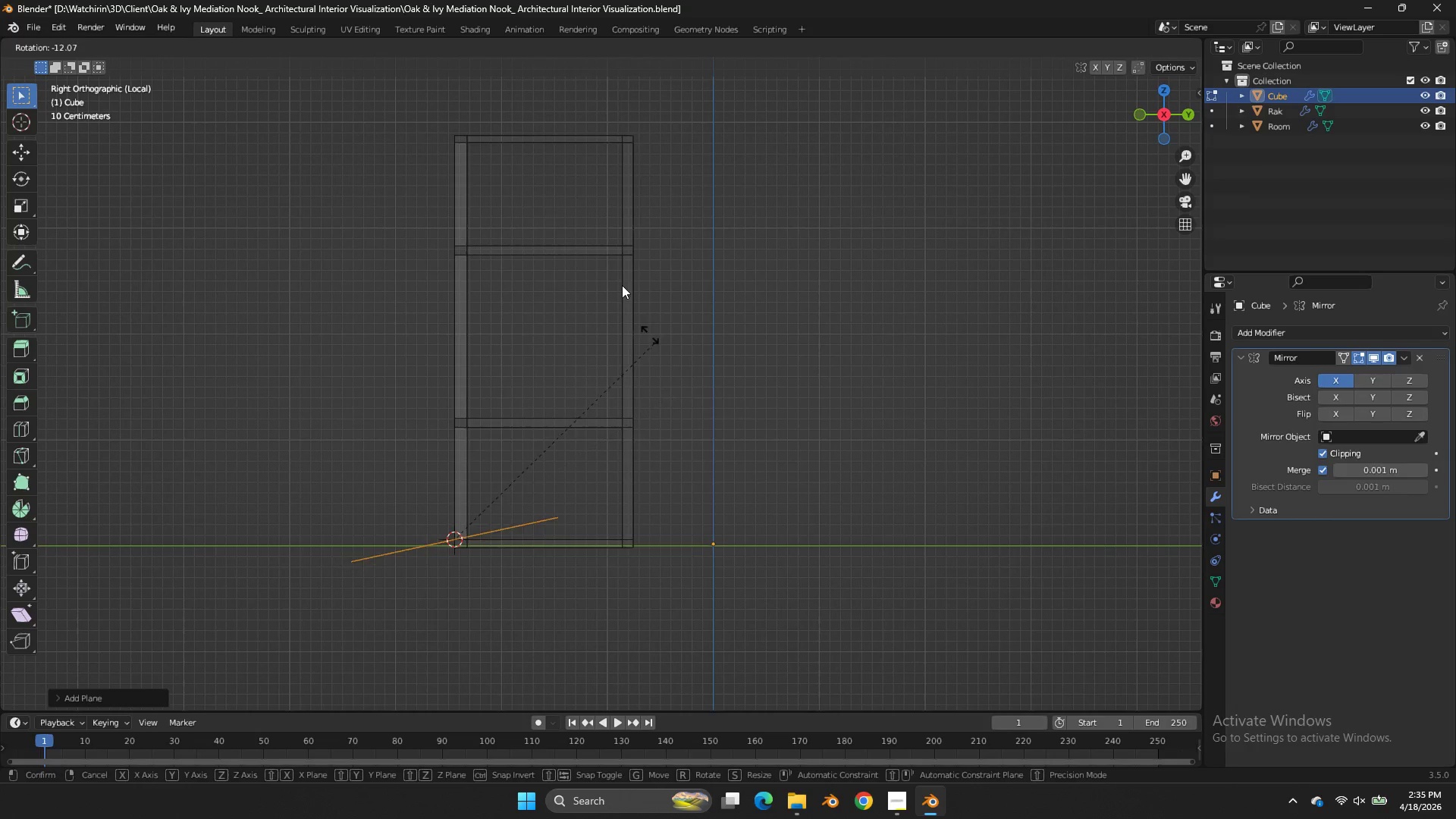 
hold_key(key=ControlLeft, duration=1.73)
left_click([204, 159])
 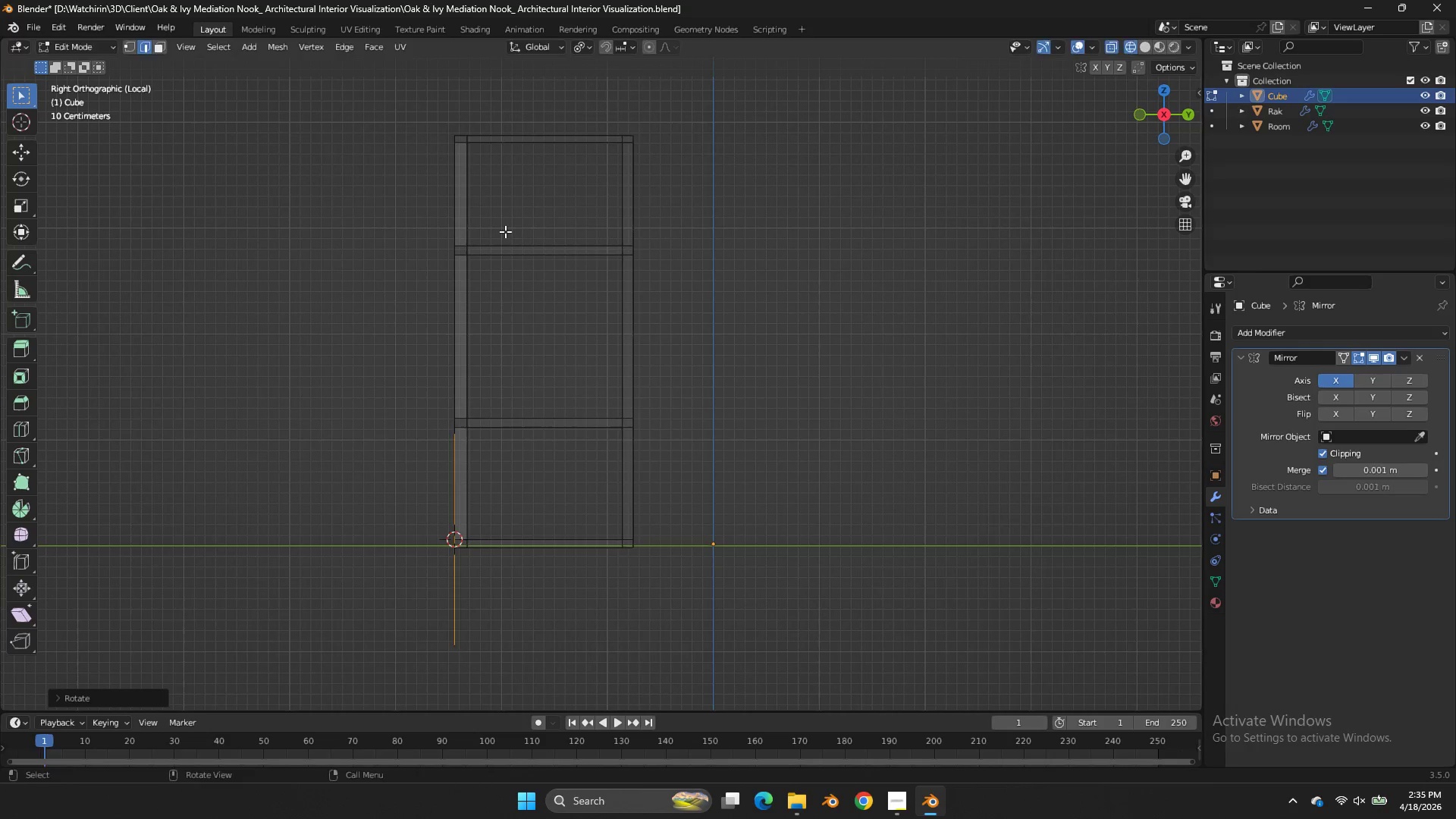 
key(G)
 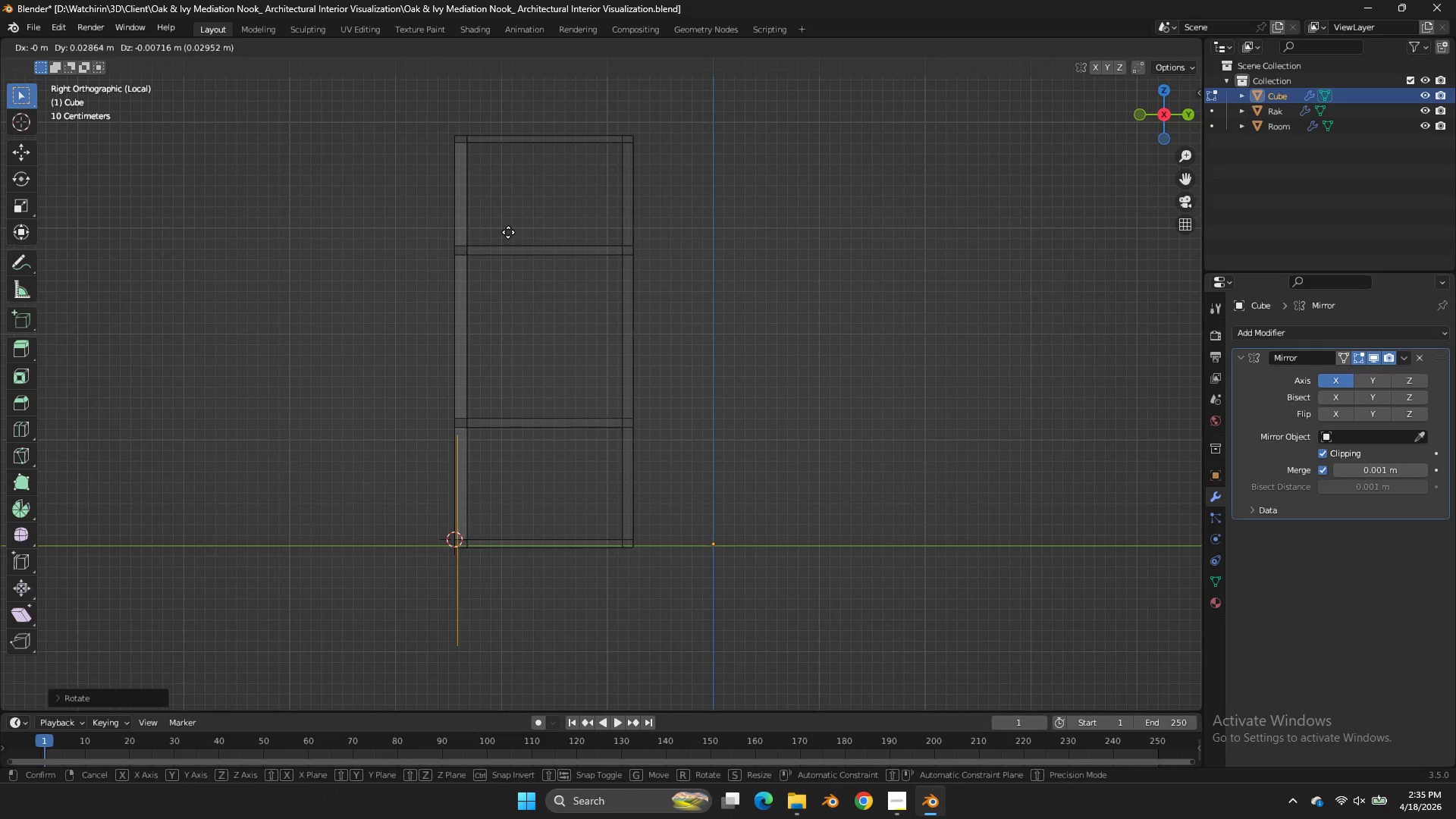 
hold_key(key=ControlLeft, duration=0.59)
 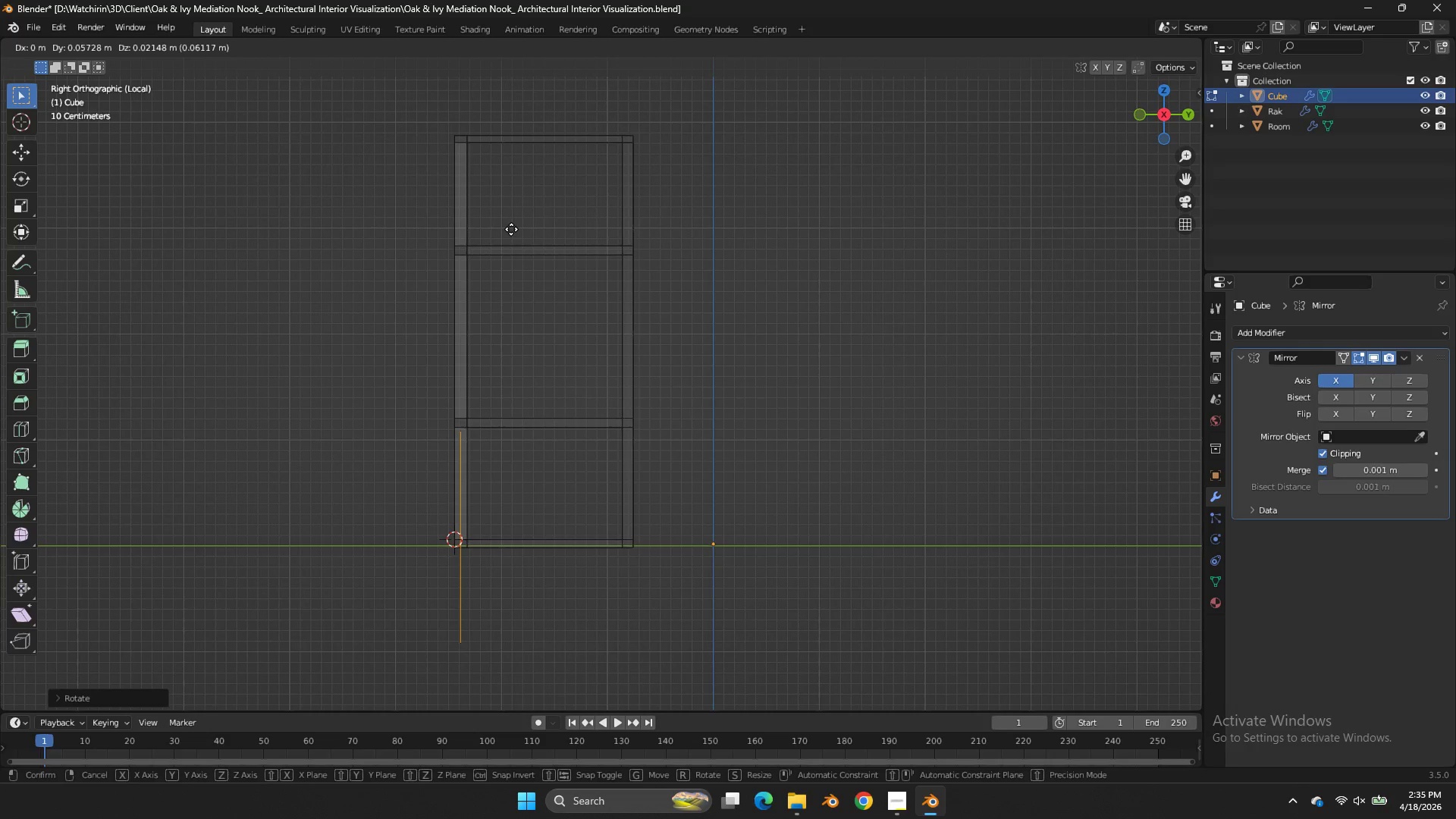 
left_click([511, 229])
 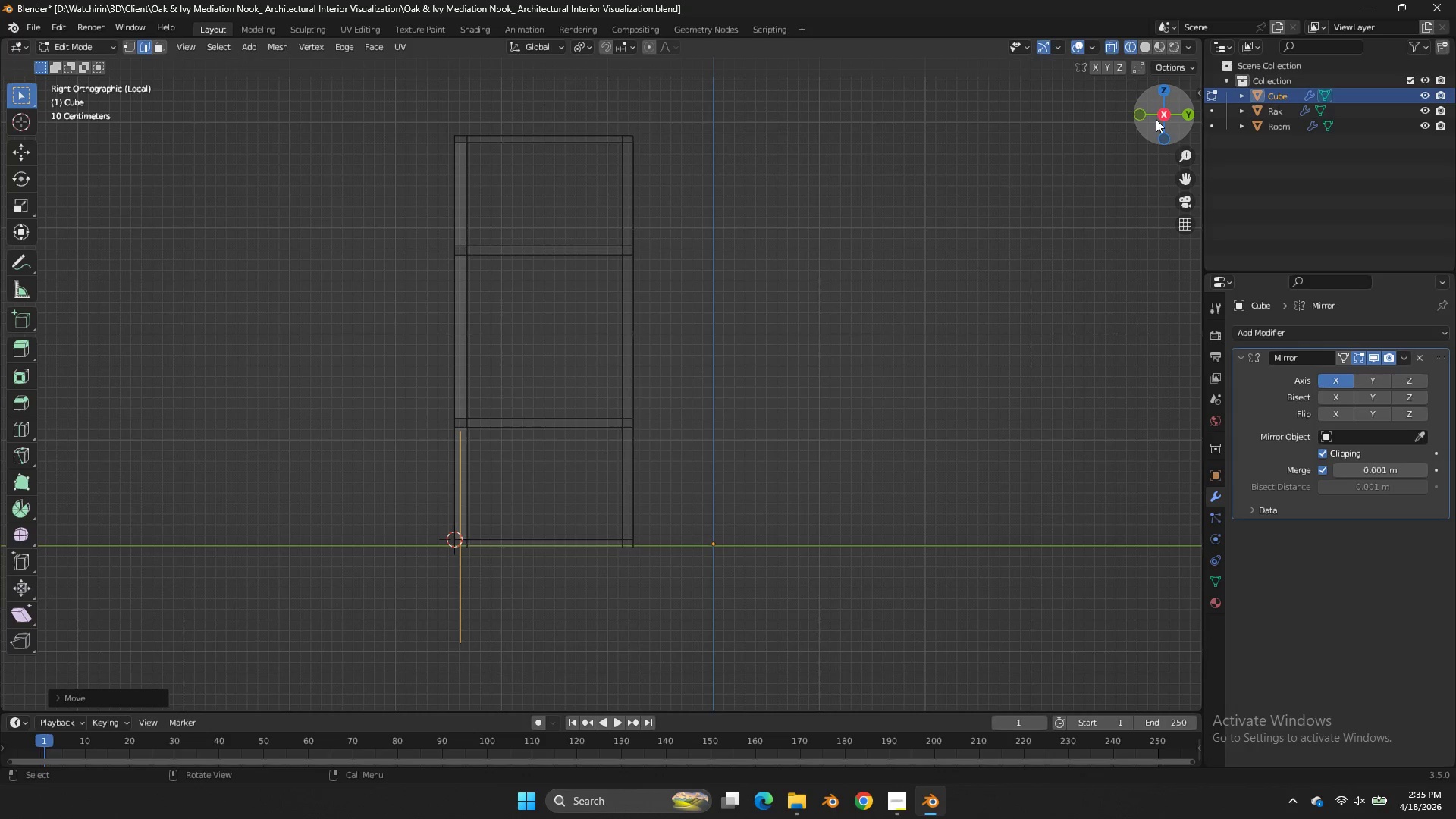 
left_click_drag(start_coordinate=[1152, 111], to_coordinate=[13, 143])
 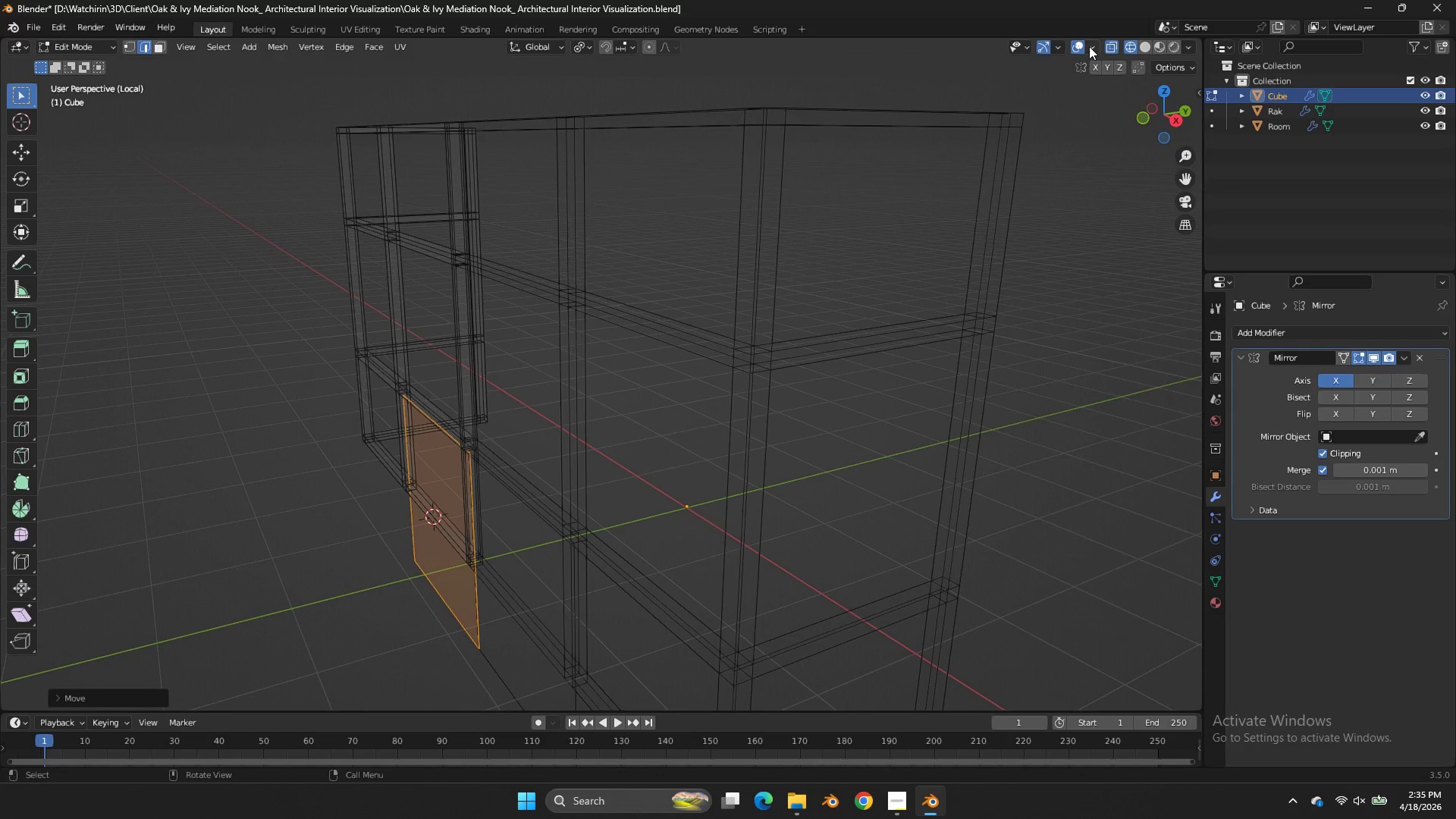 
left_click([1090, 47])
 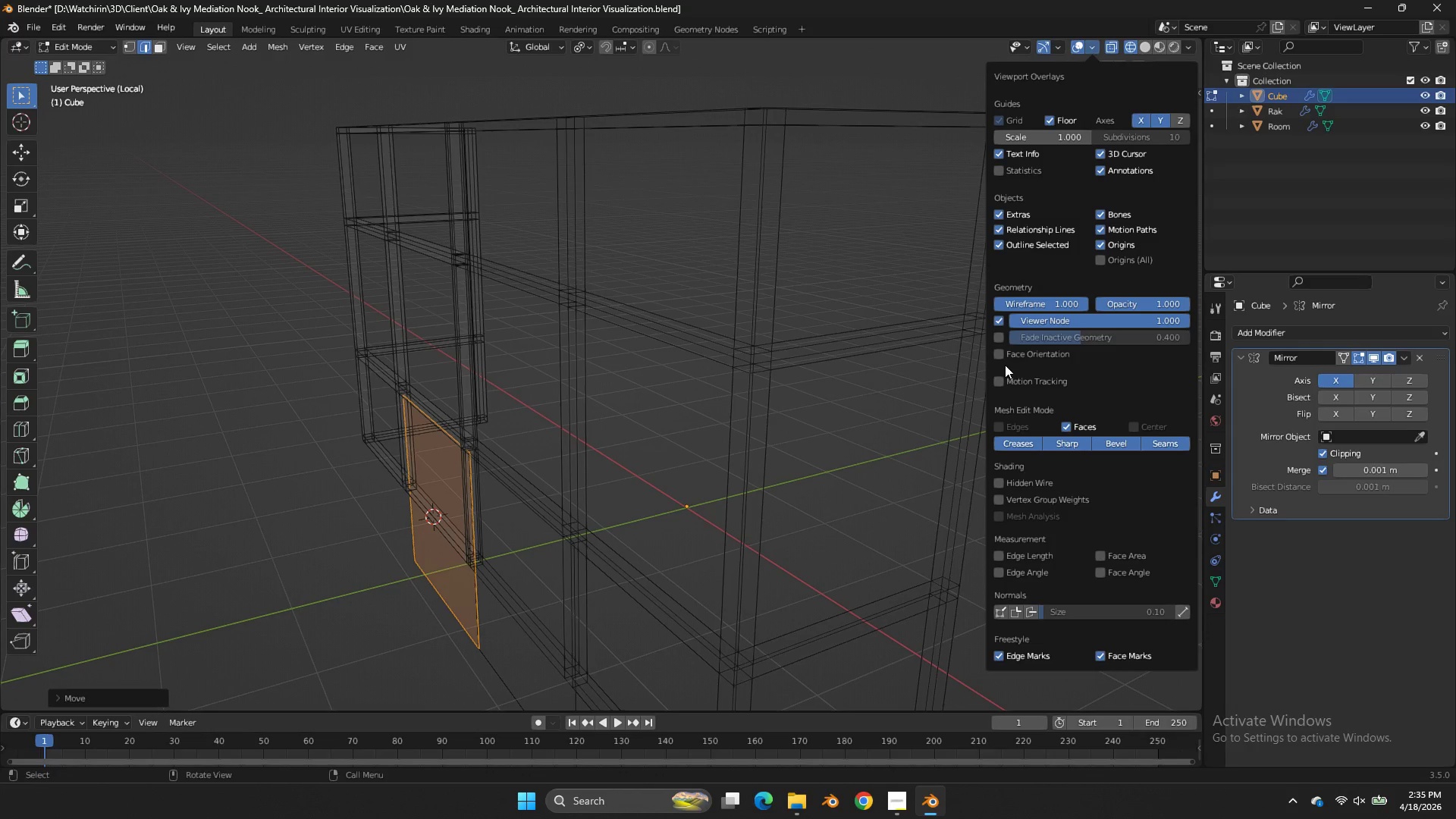 
left_click([996, 356])
 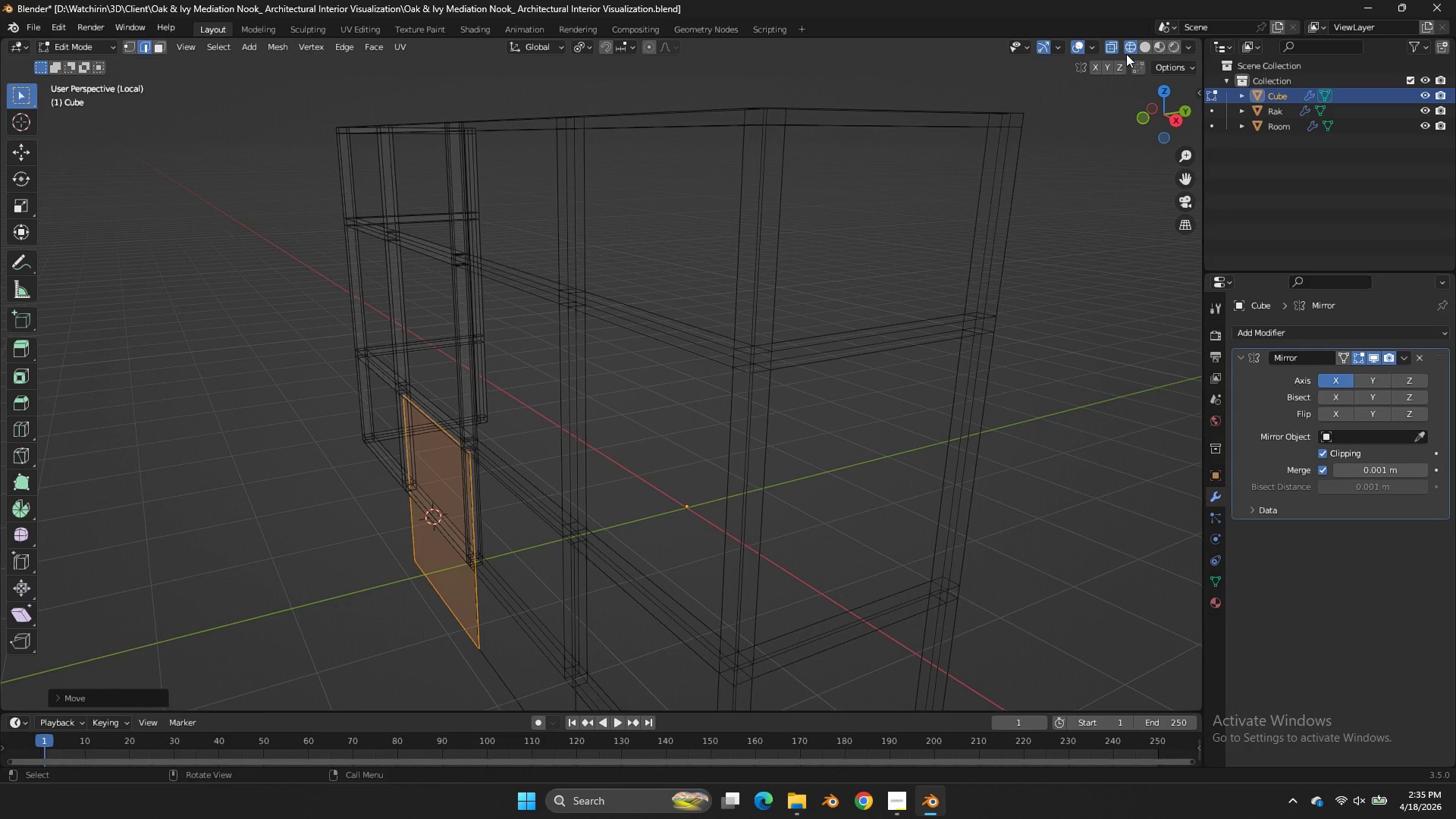 
left_click([1091, 45])
 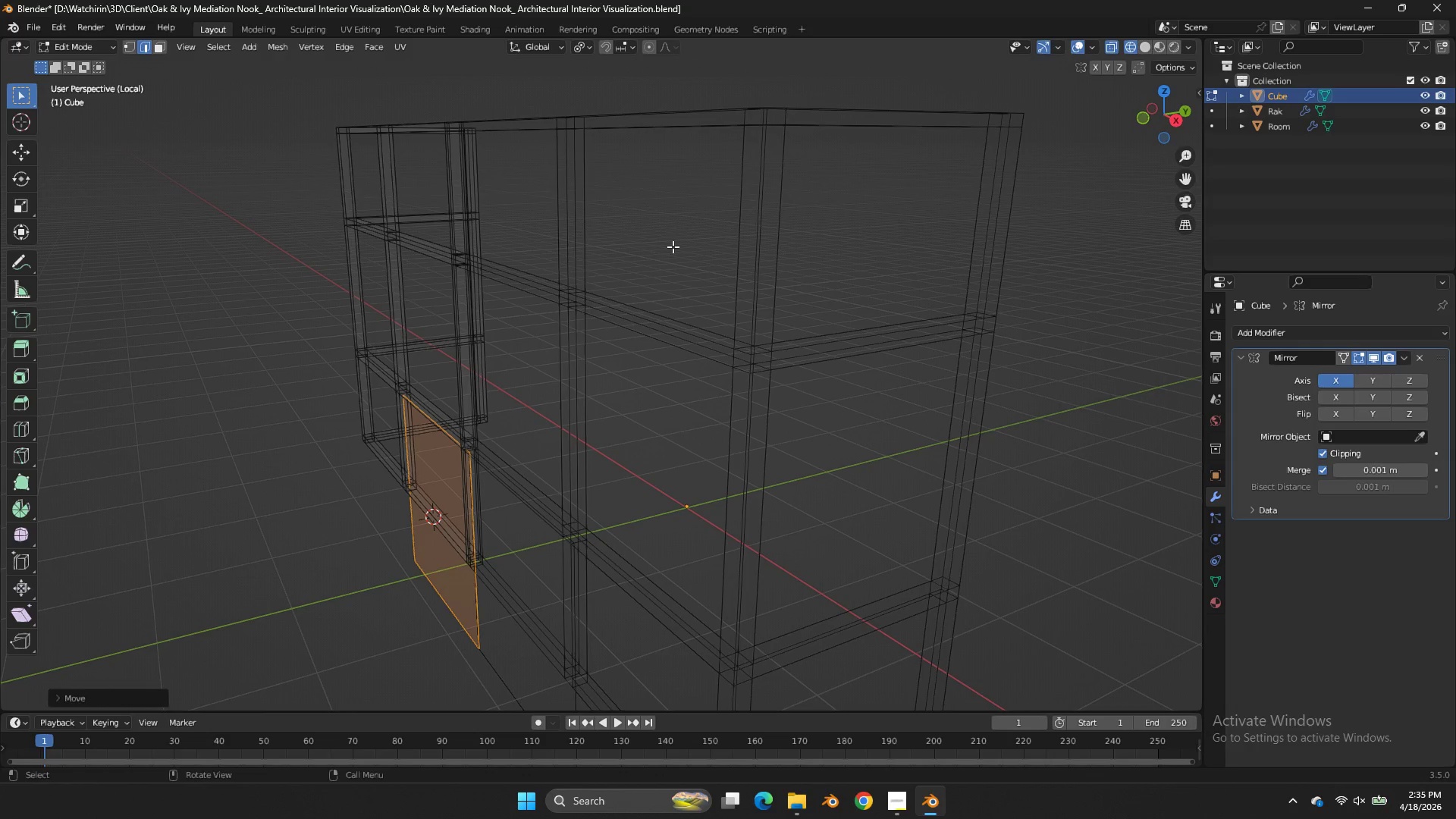 
key(Z)
 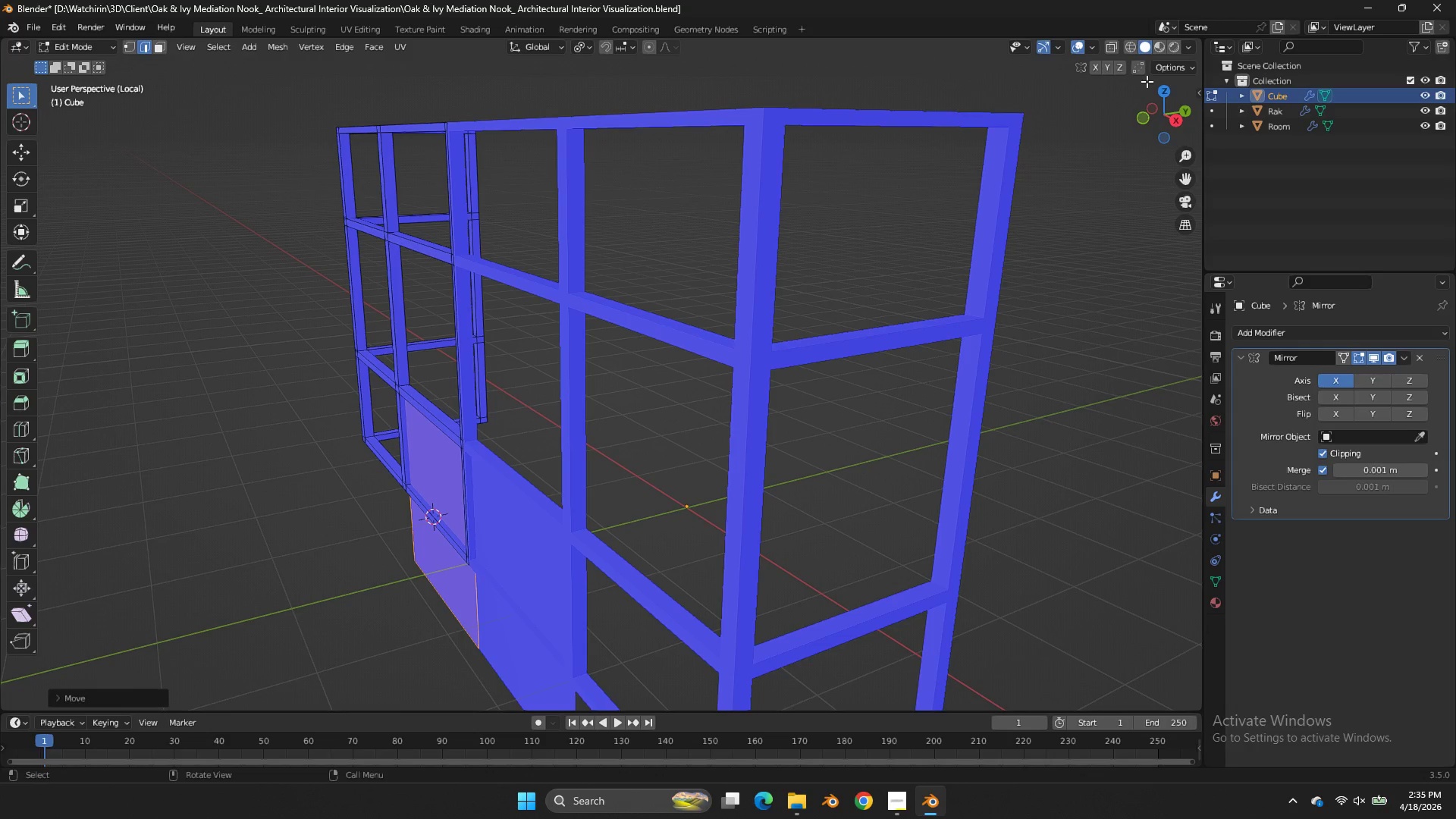 
left_click_drag(start_coordinate=[1159, 101], to_coordinate=[63, 64])
 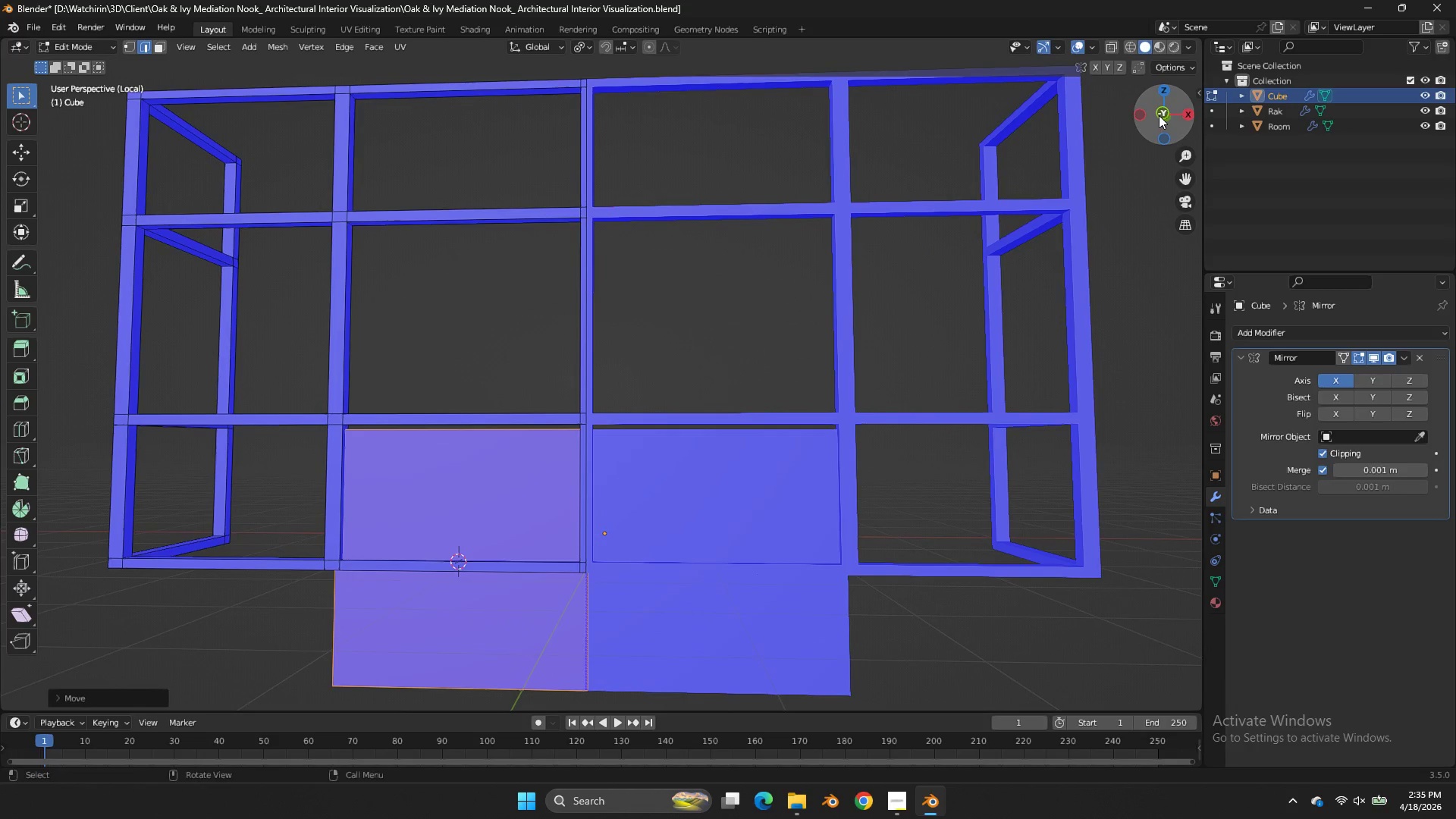 
left_click([1159, 115])
 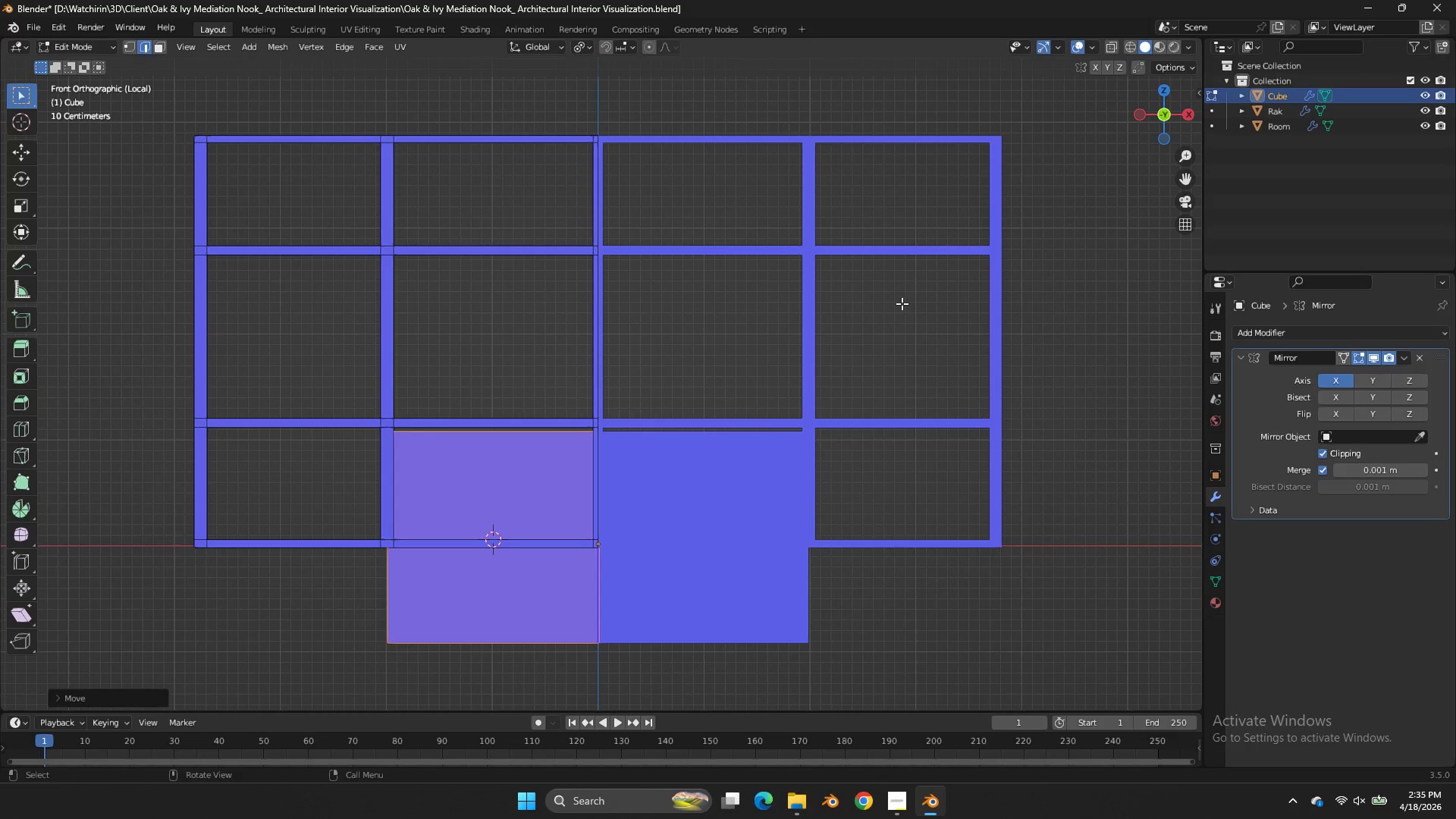 
type(gz)
 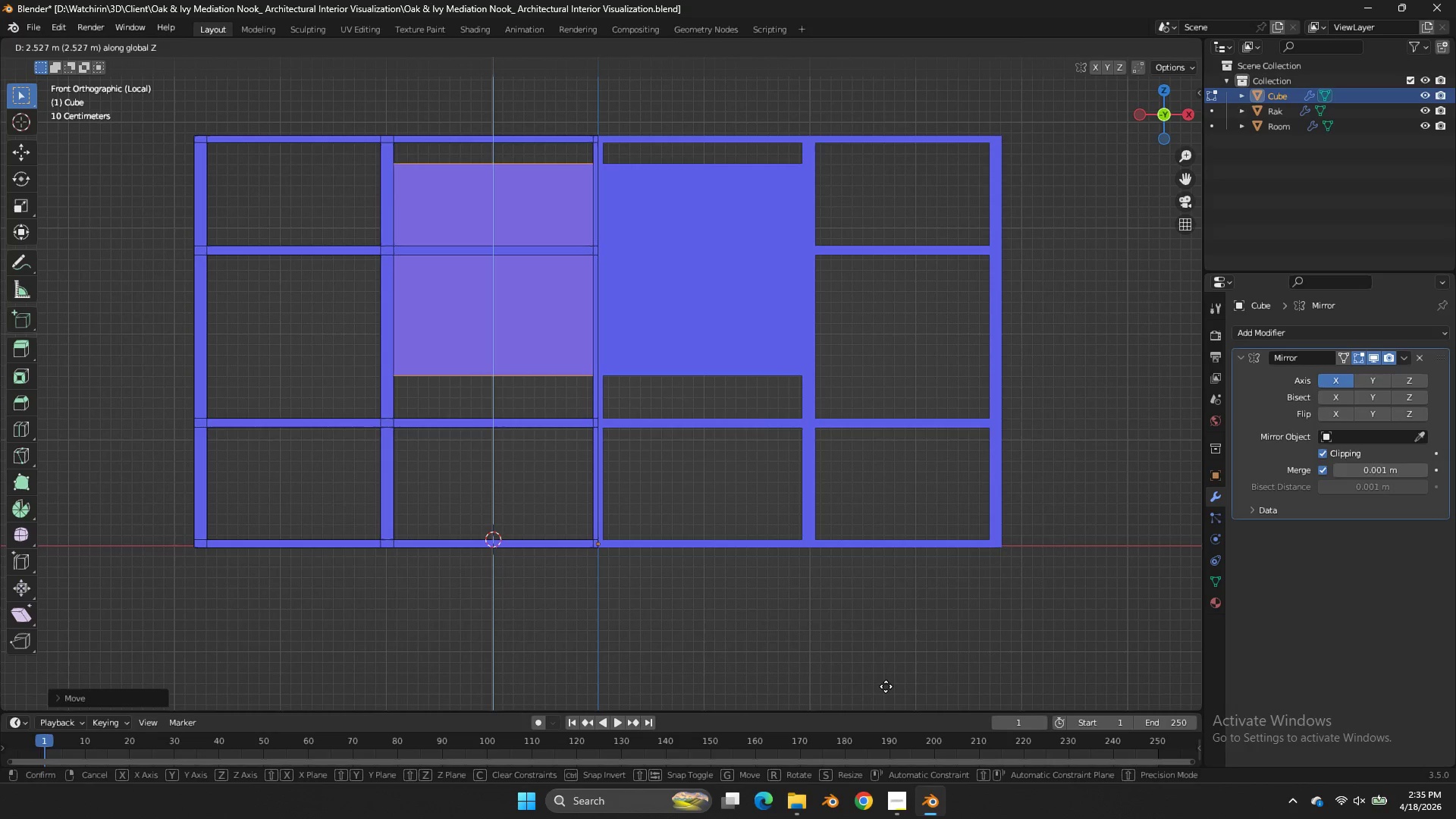 
double_click([864, 686])
 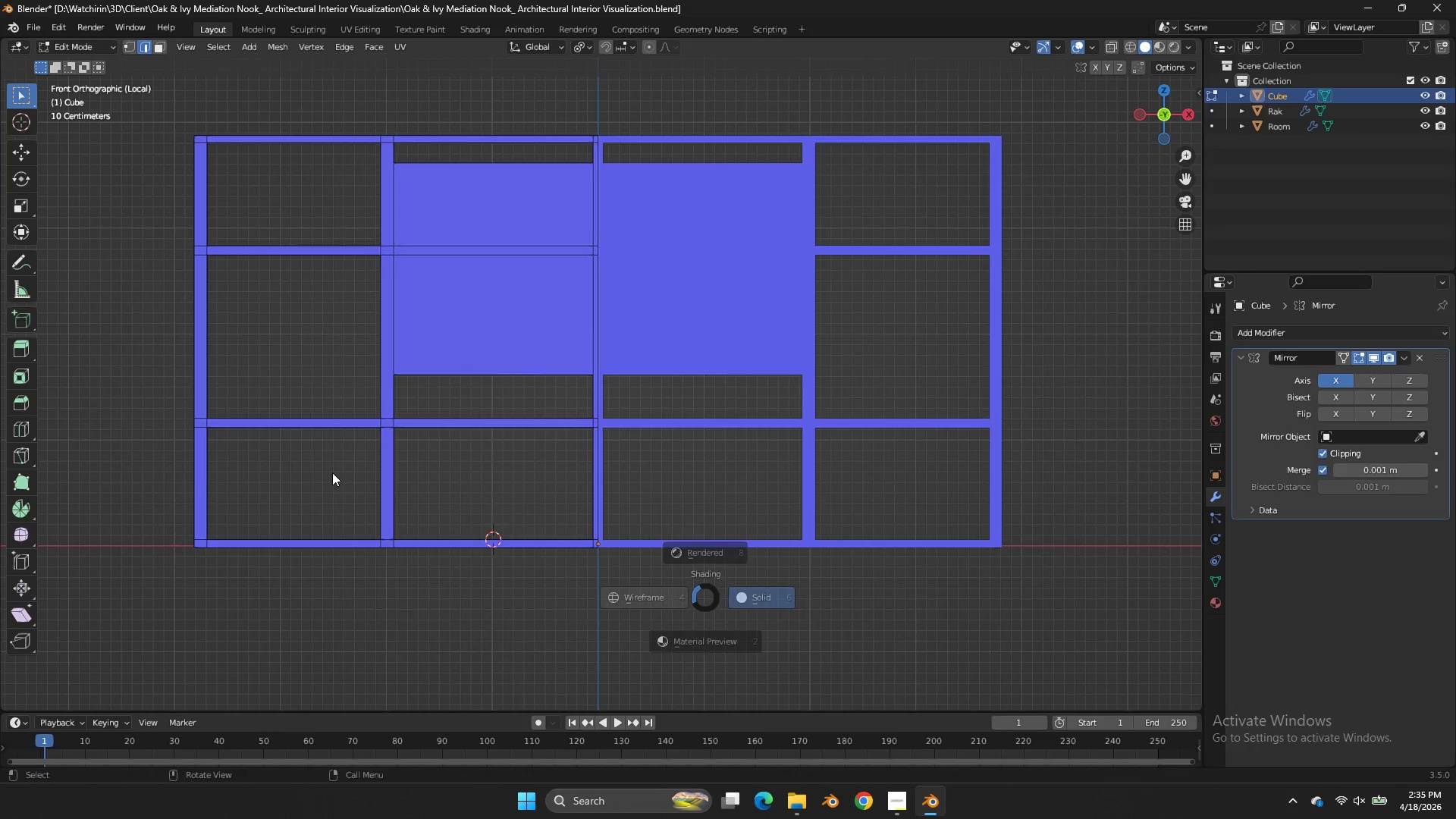 
key(Z)
 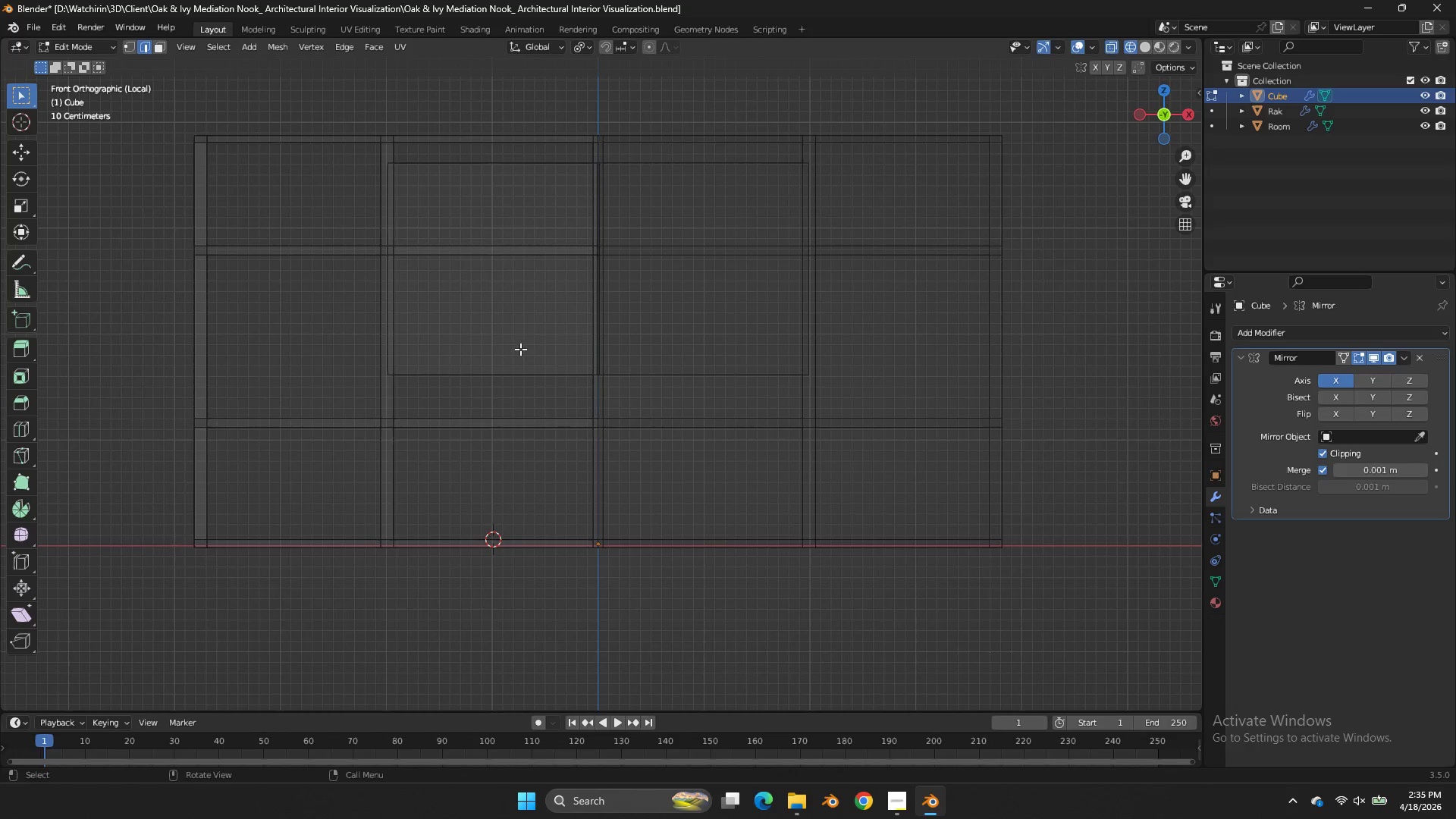 
left_click([498, 364])
 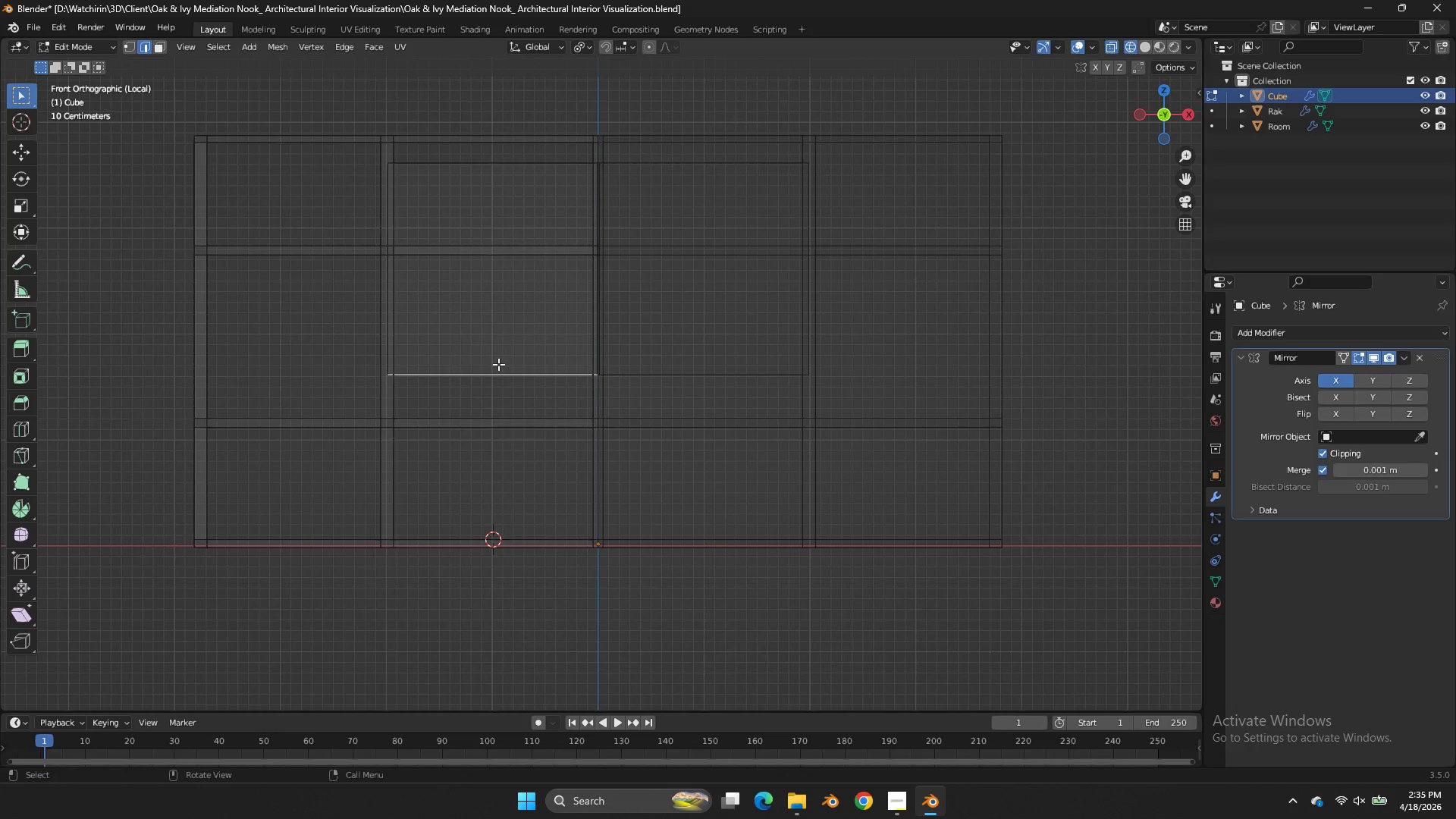 
key(L)
 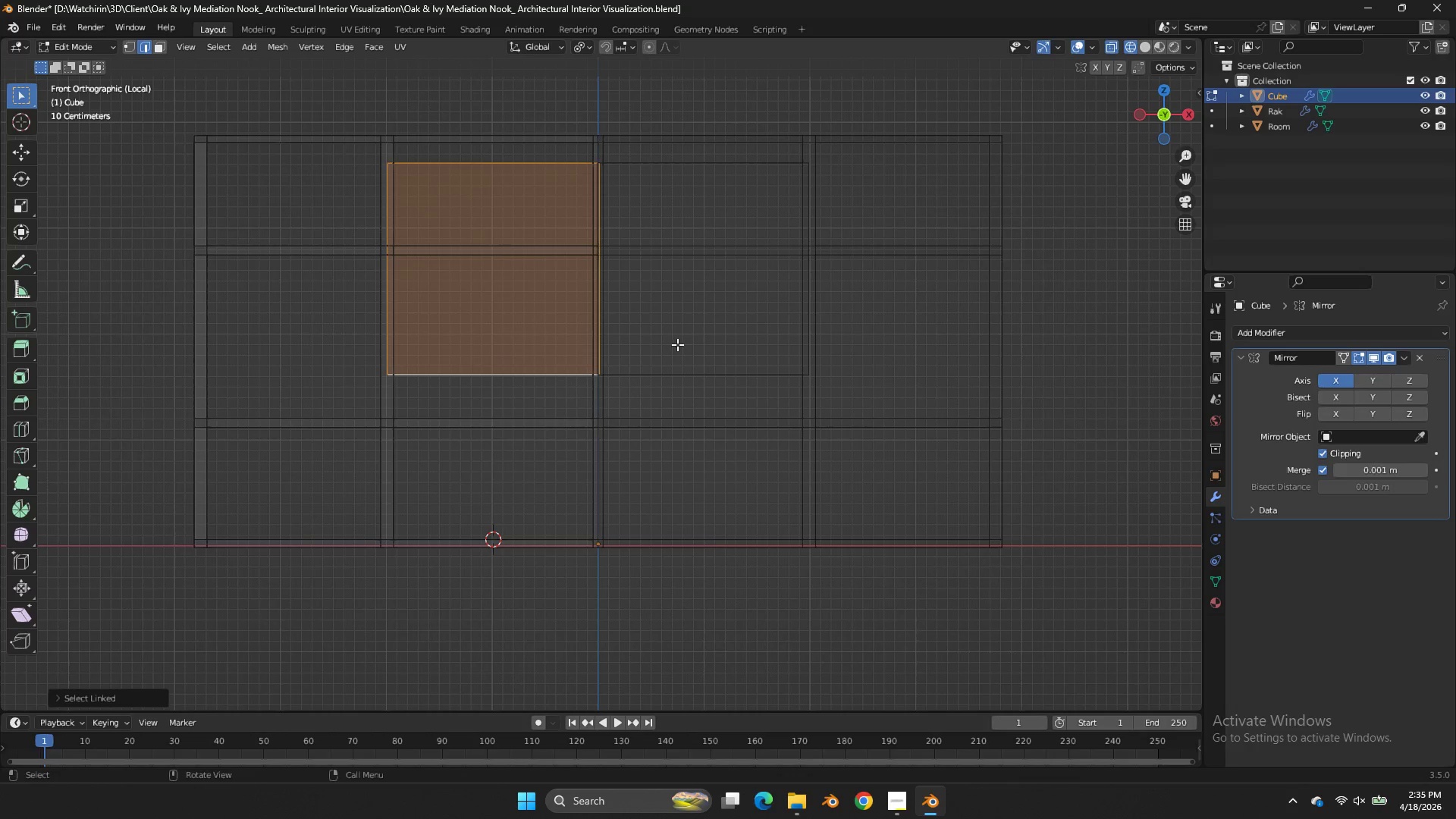 
key(G)
 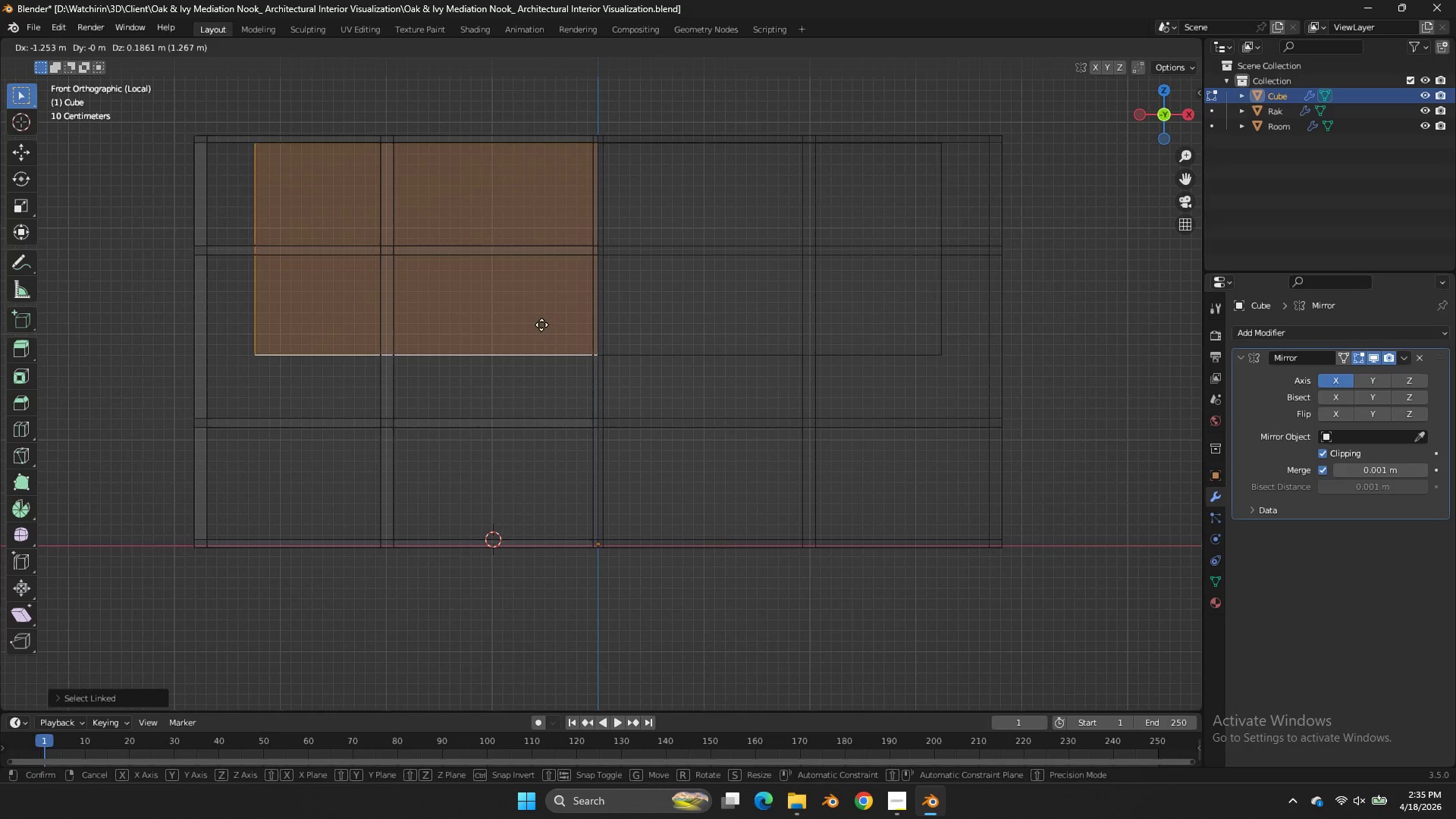 
hold_key(key=ShiftLeft, duration=1.33)
left_click([388, 325])
 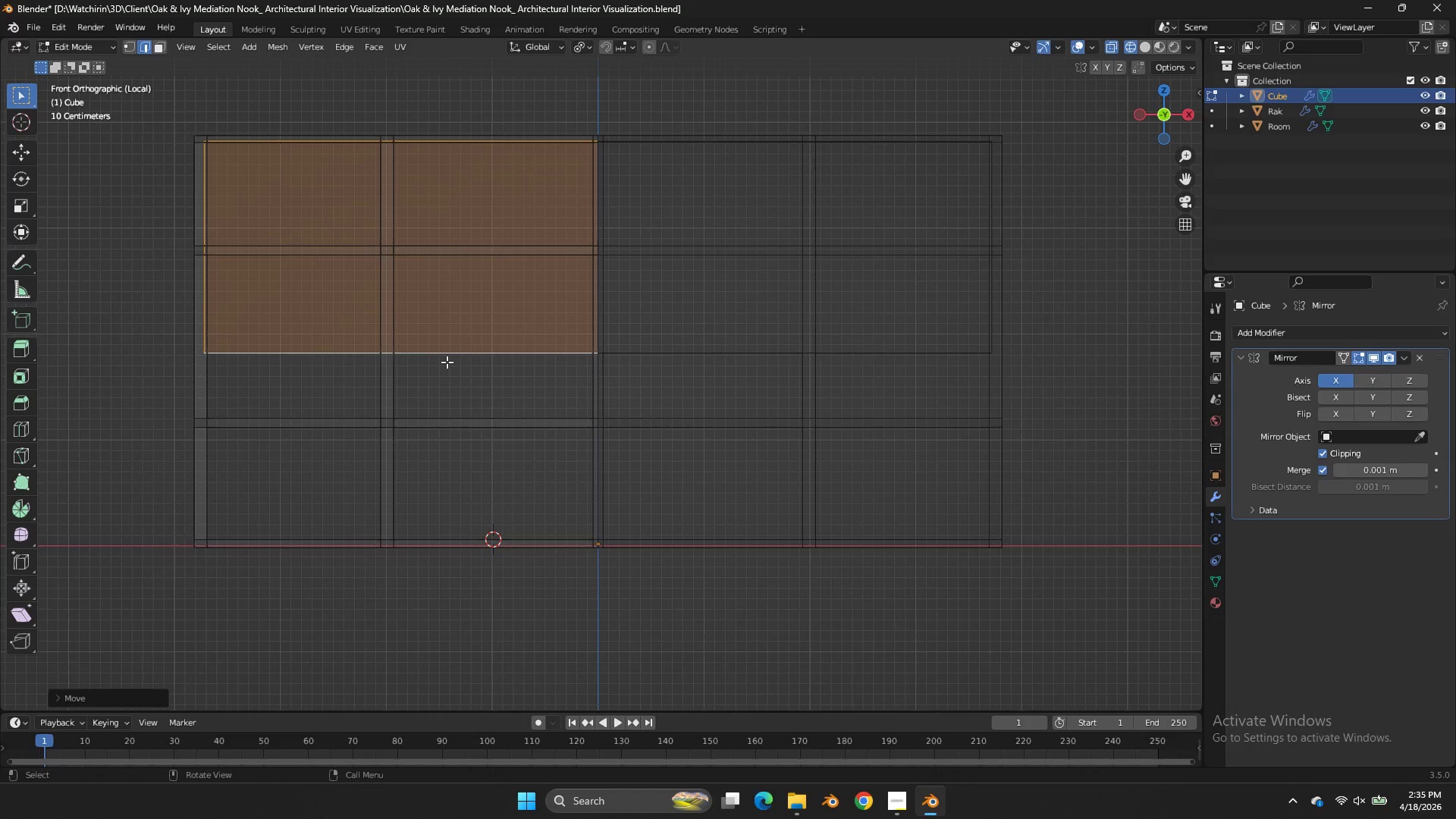 
double_click([447, 362])
 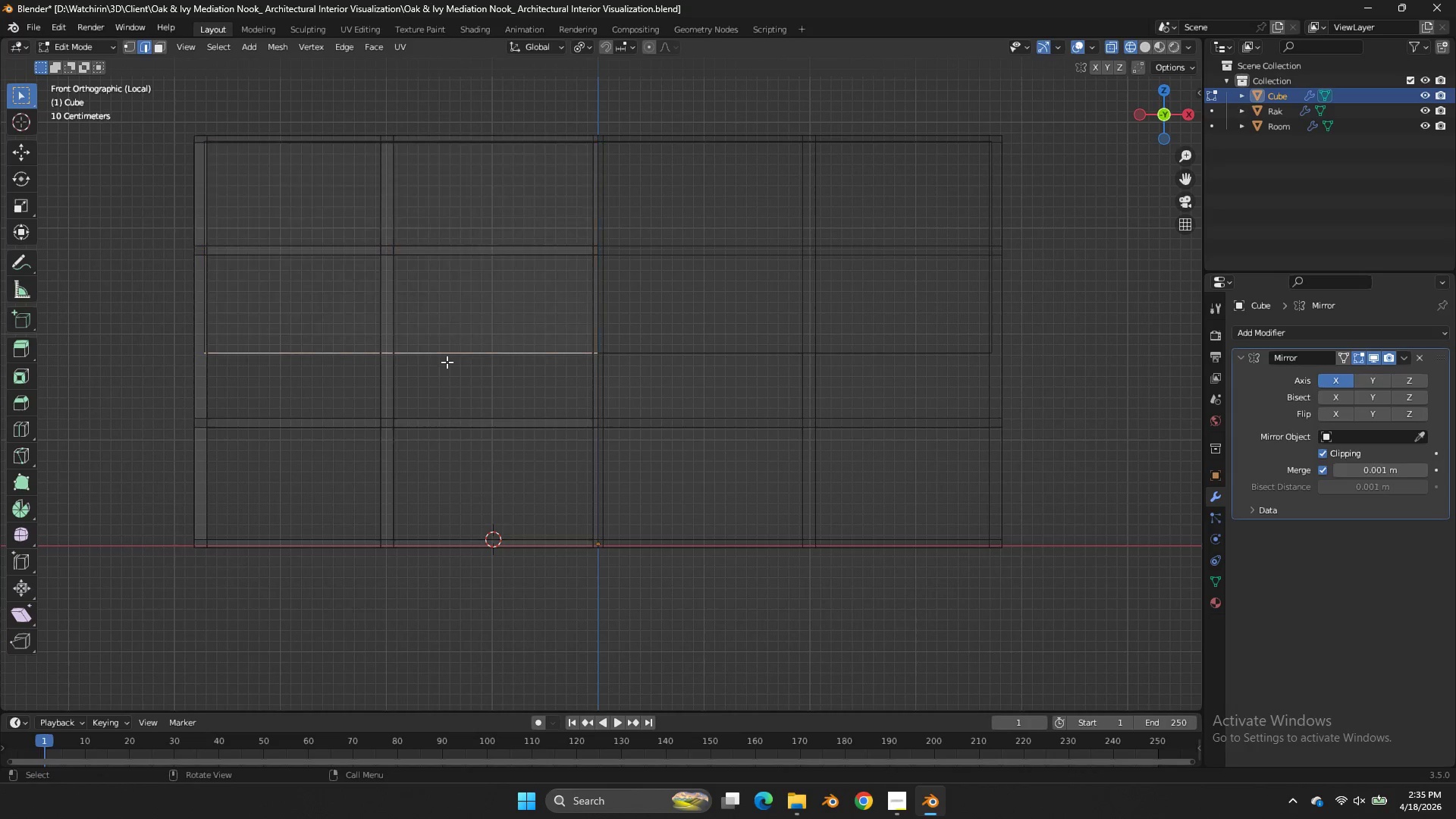 
triple_click([447, 362])
 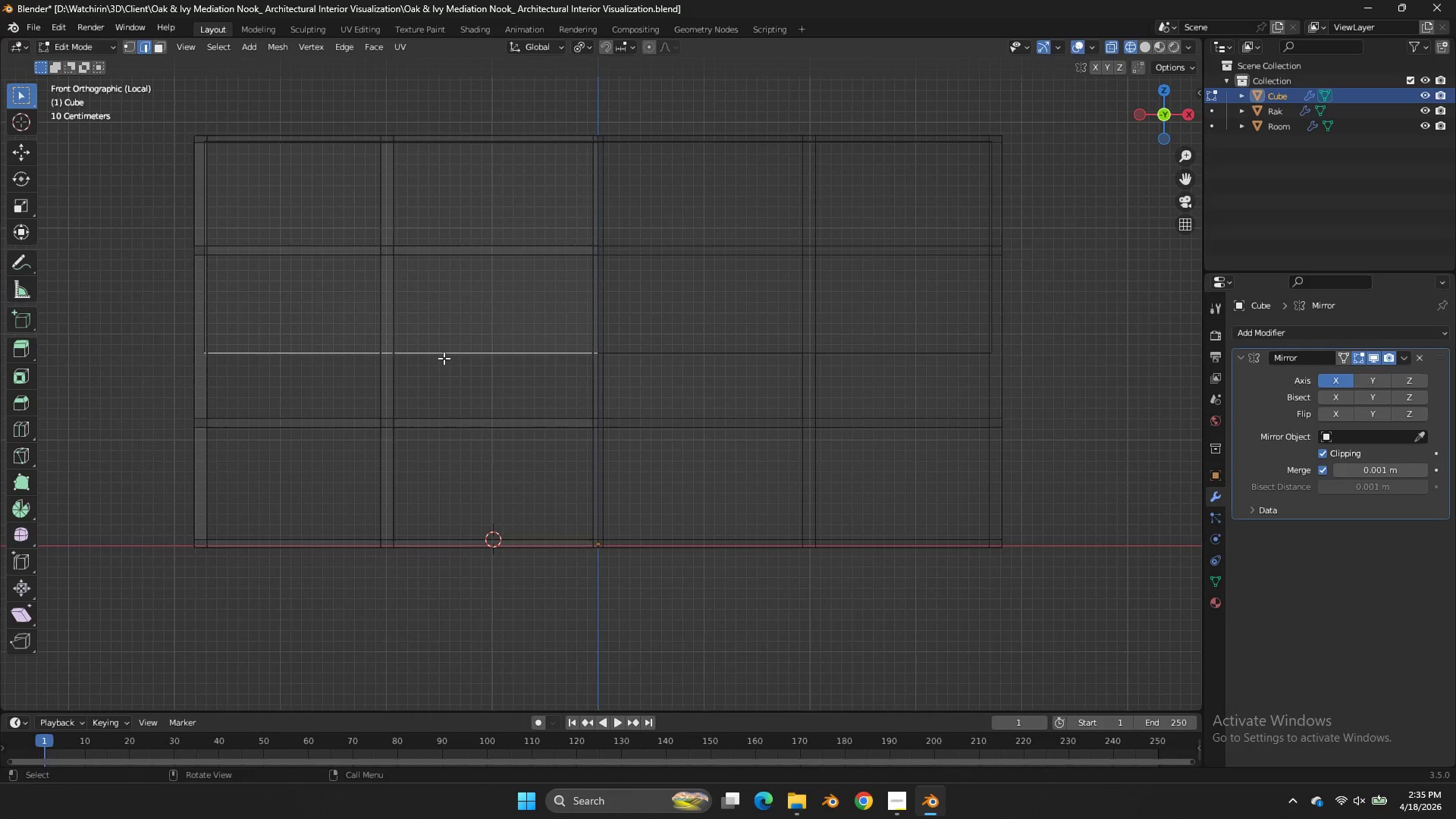 
type(gz)
 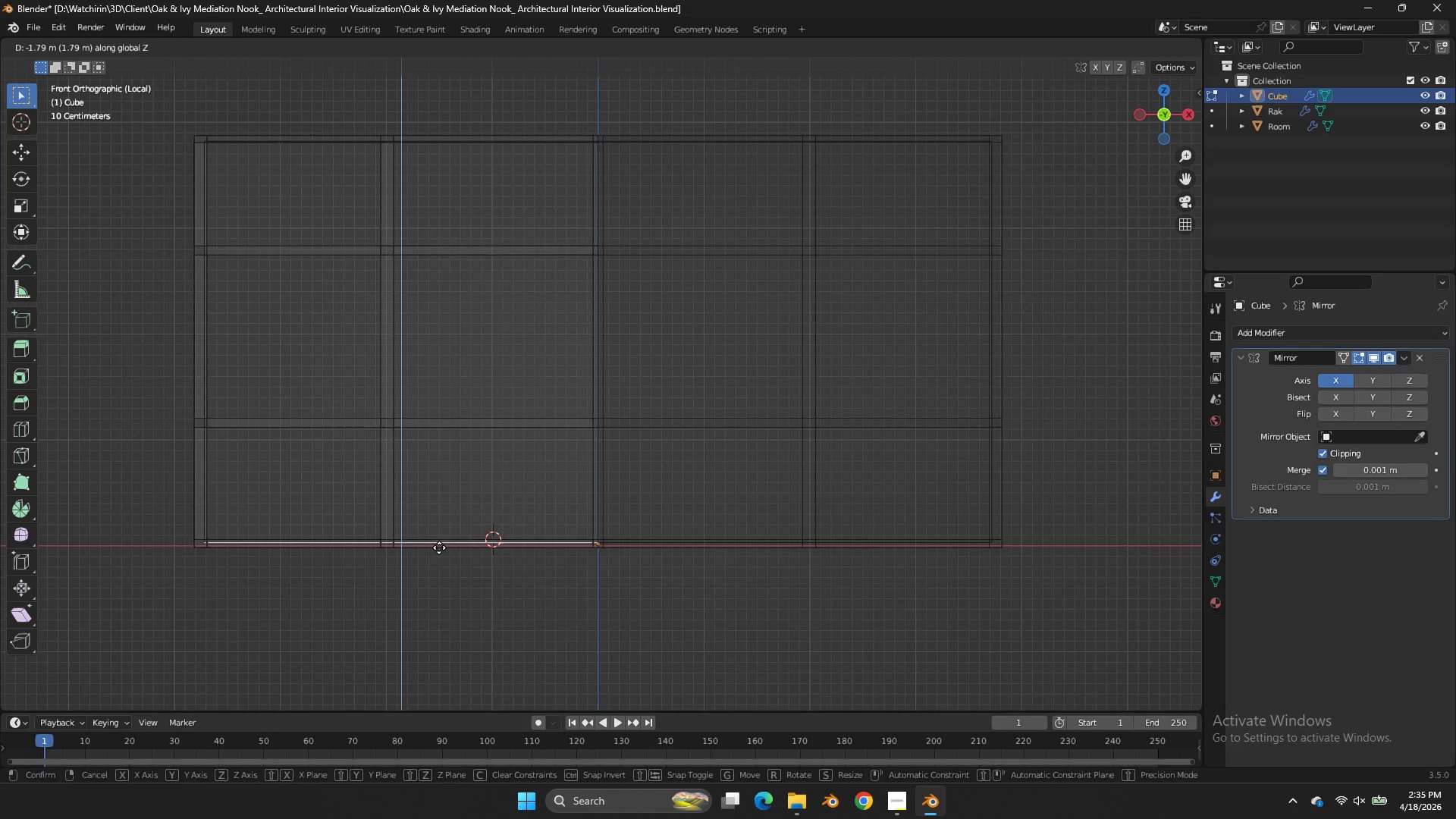 
left_click([439, 548])
 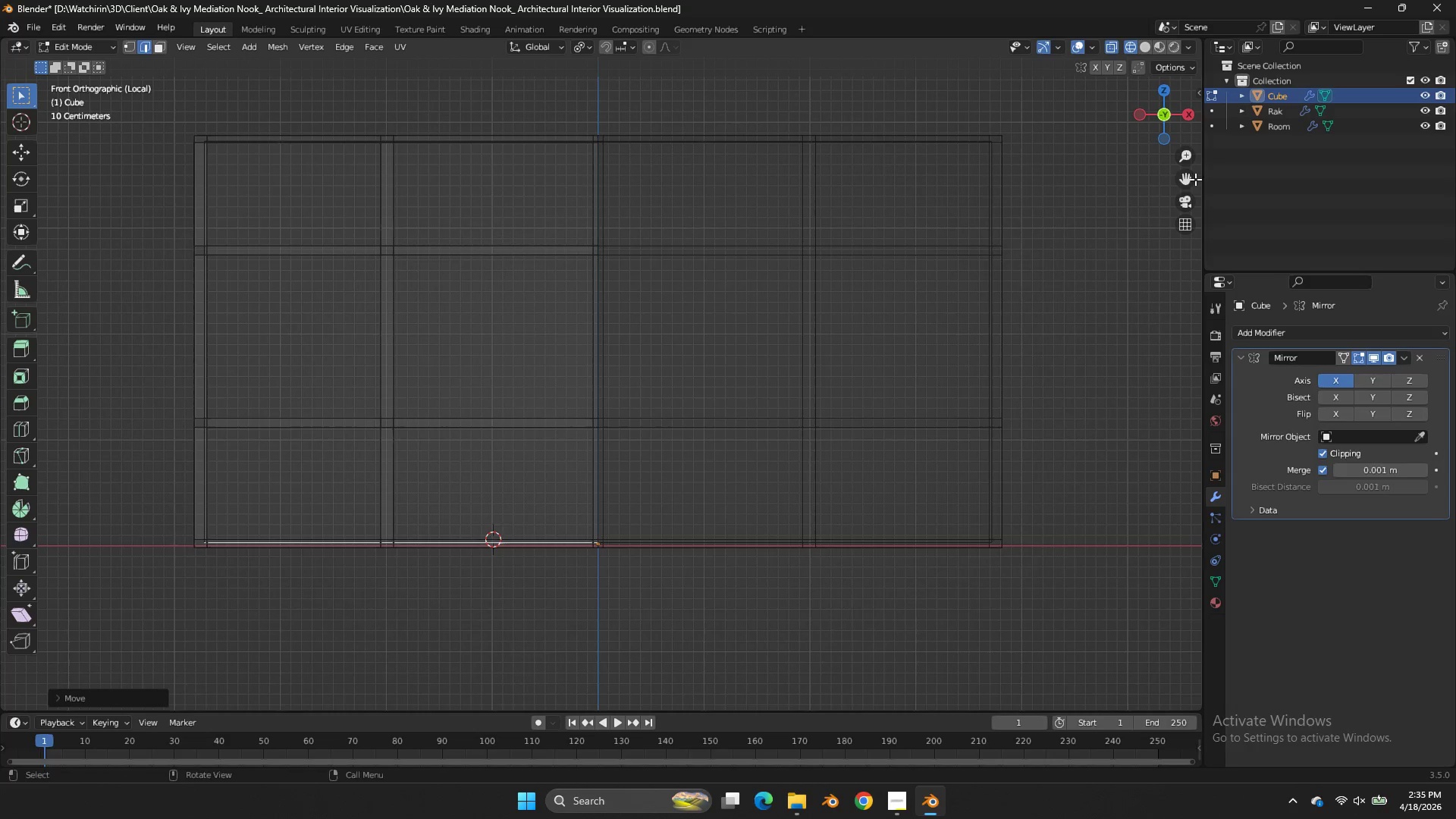 
left_click([1188, 177])
 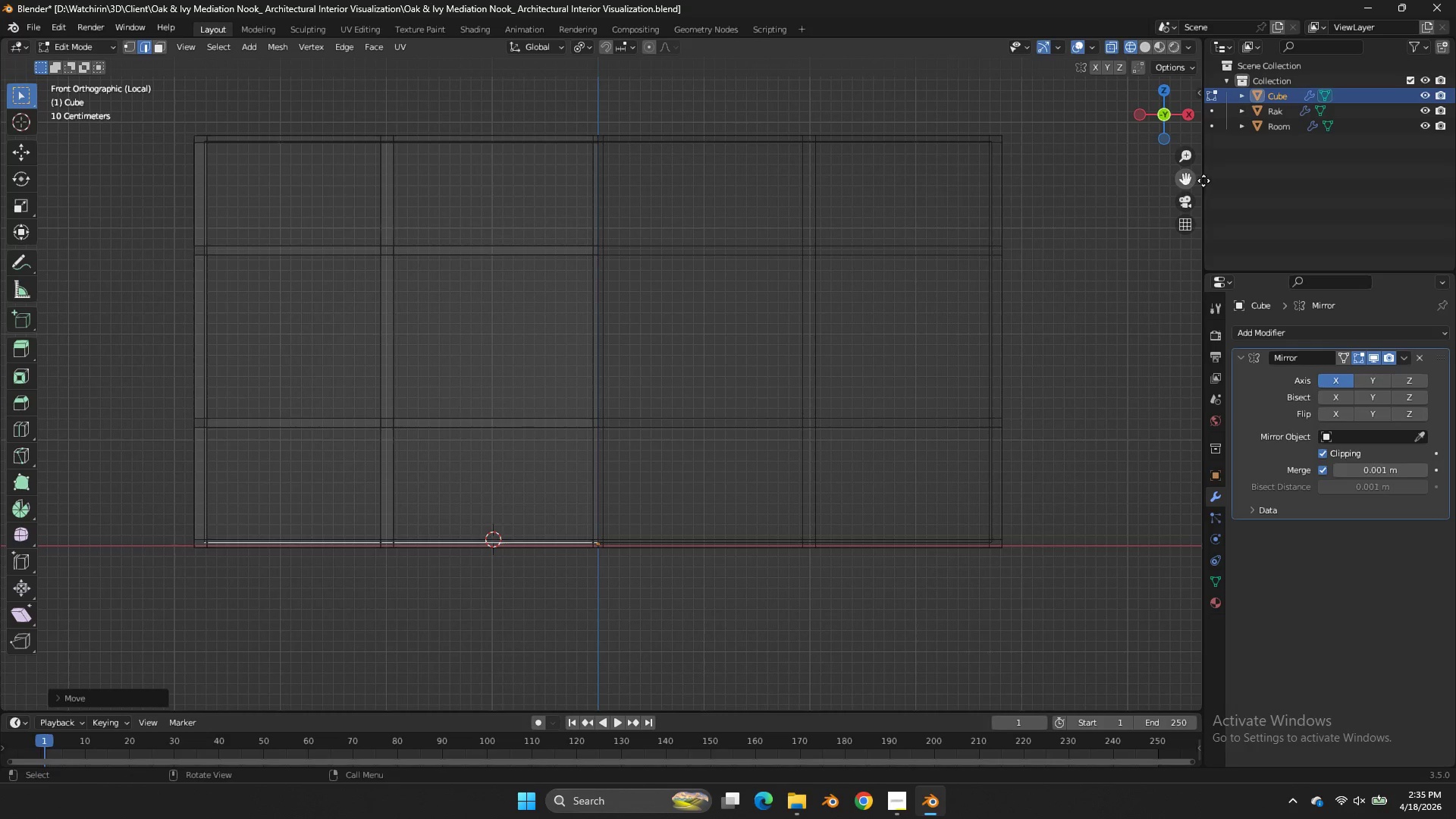 
left_click_drag(start_coordinate=[1188, 177], to_coordinate=[1444, 202])
 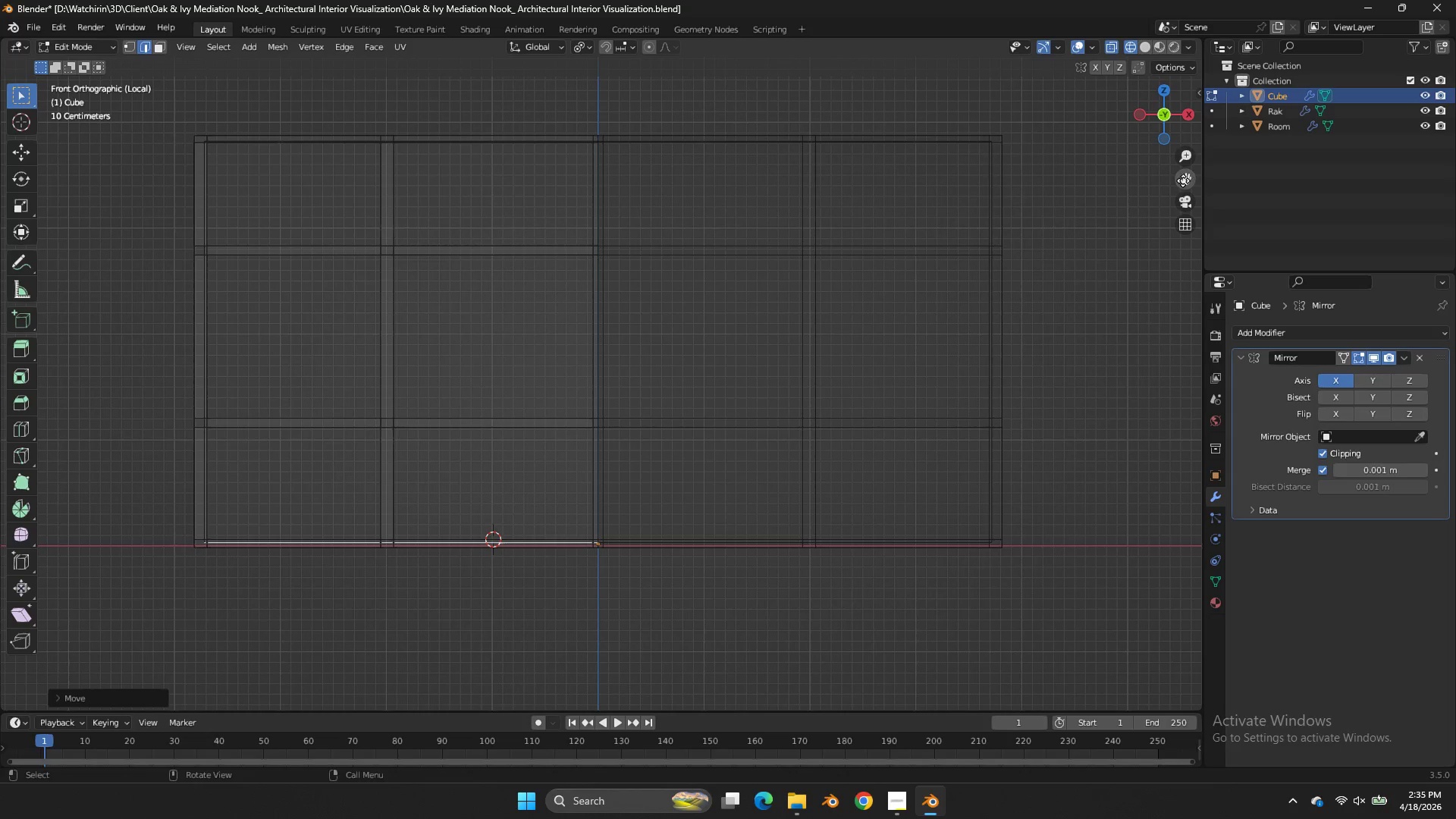 
left_click_drag(start_coordinate=[1183, 180], to_coordinate=[184, 199])
 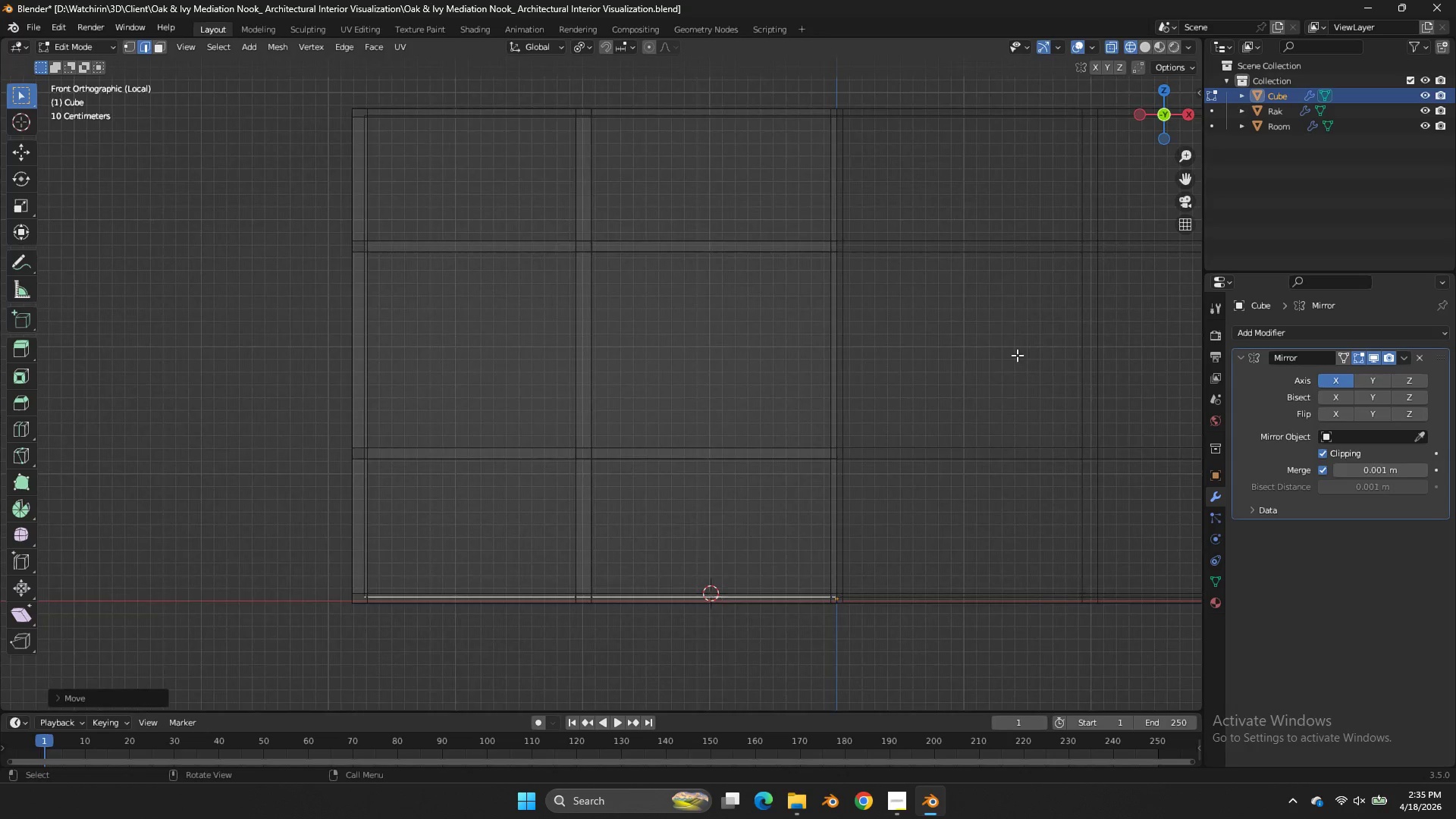 
key(Control+R)
 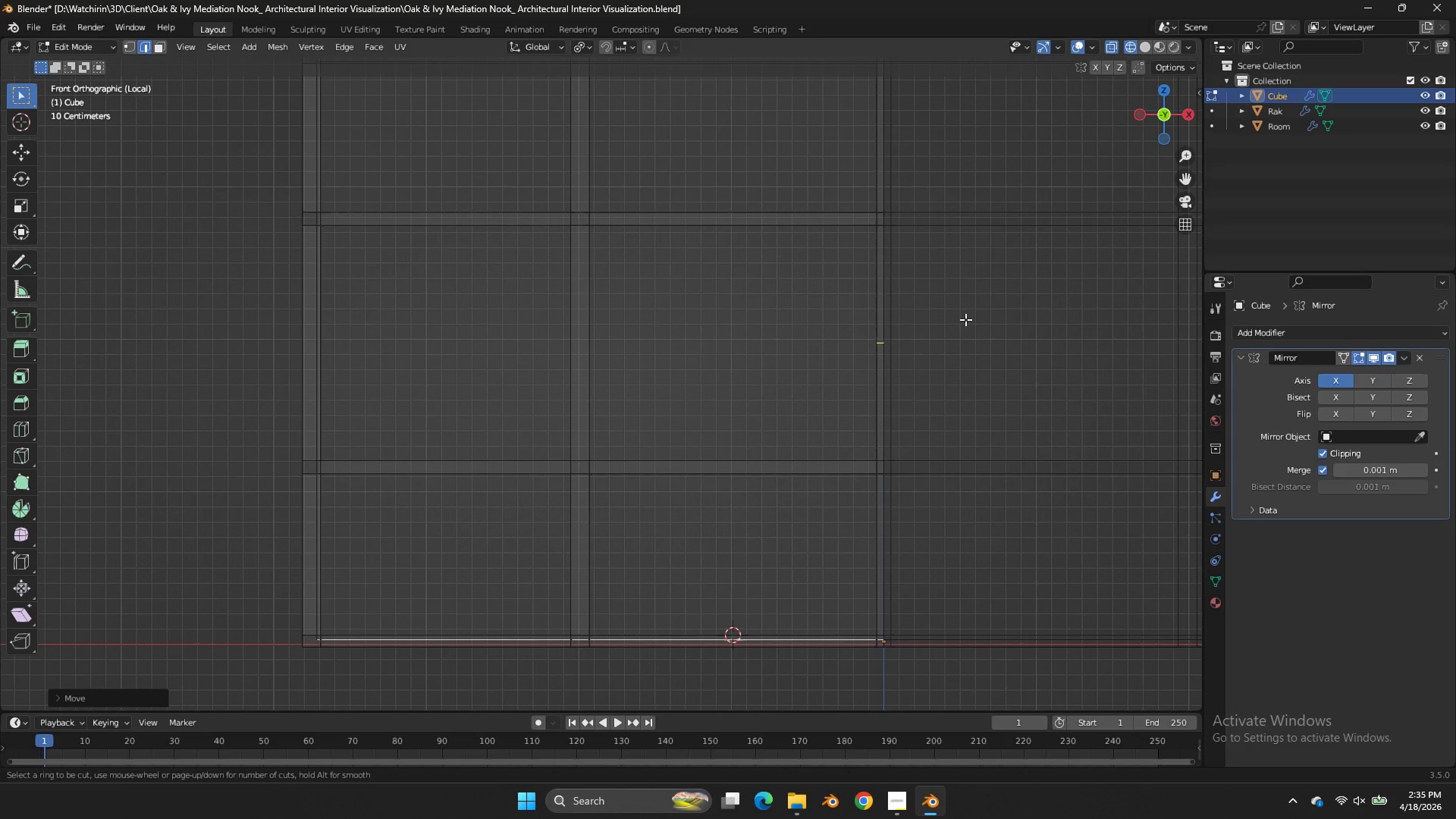 
scroll: coordinate [1016, 357], scroll_direction: up, amount: 2.0
 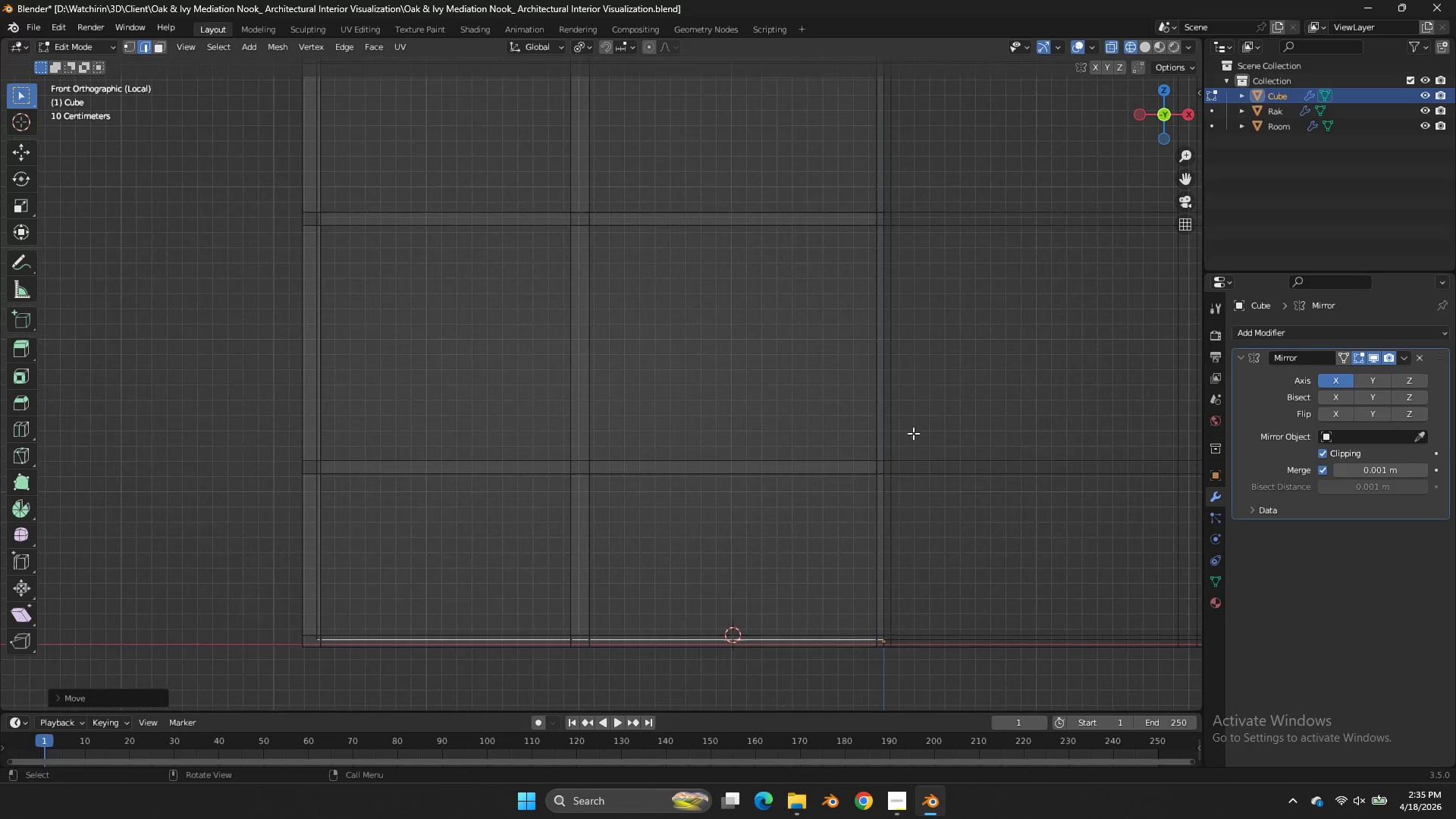 
right_click([889, 292])
 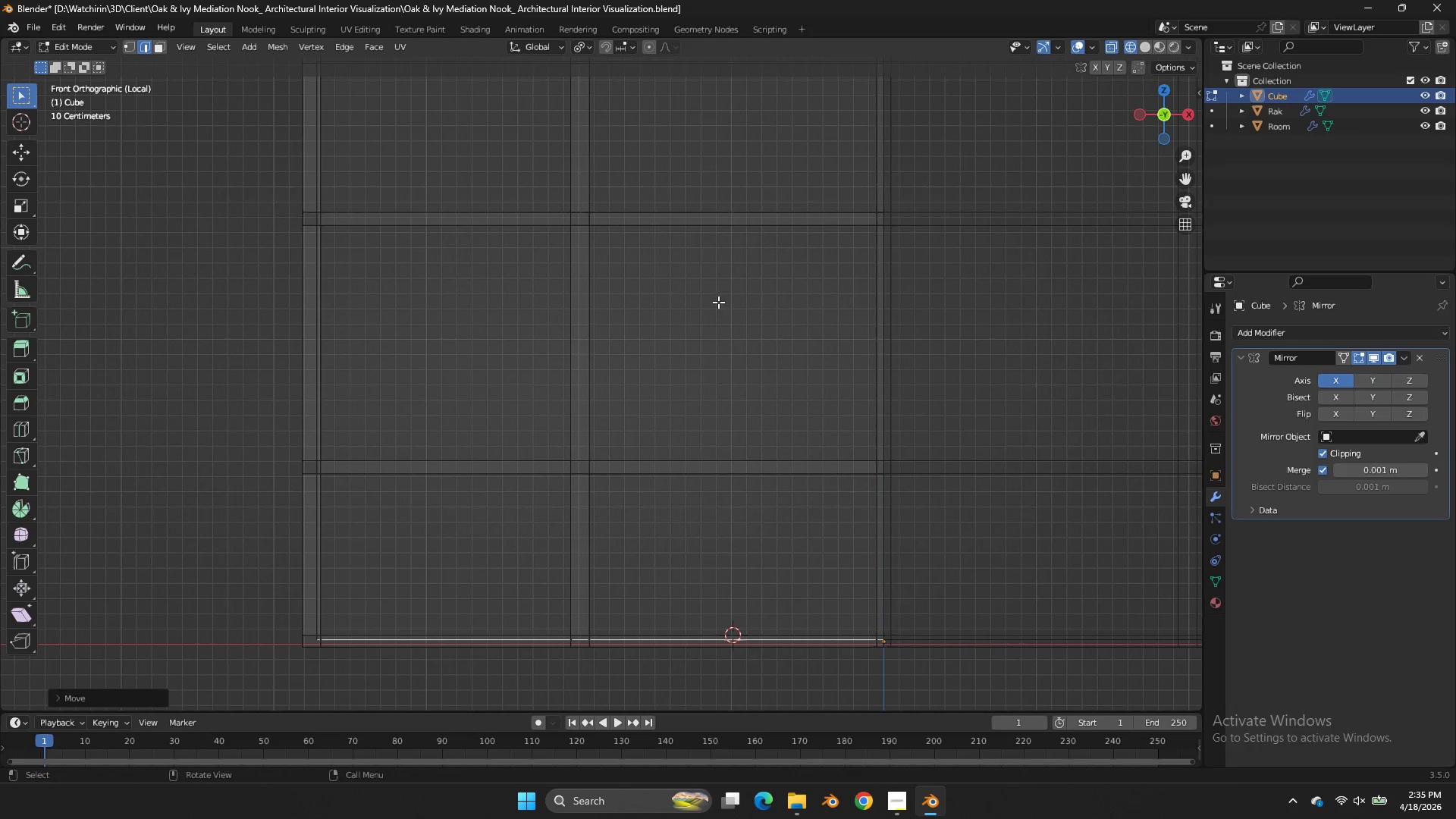 
key(Z)
 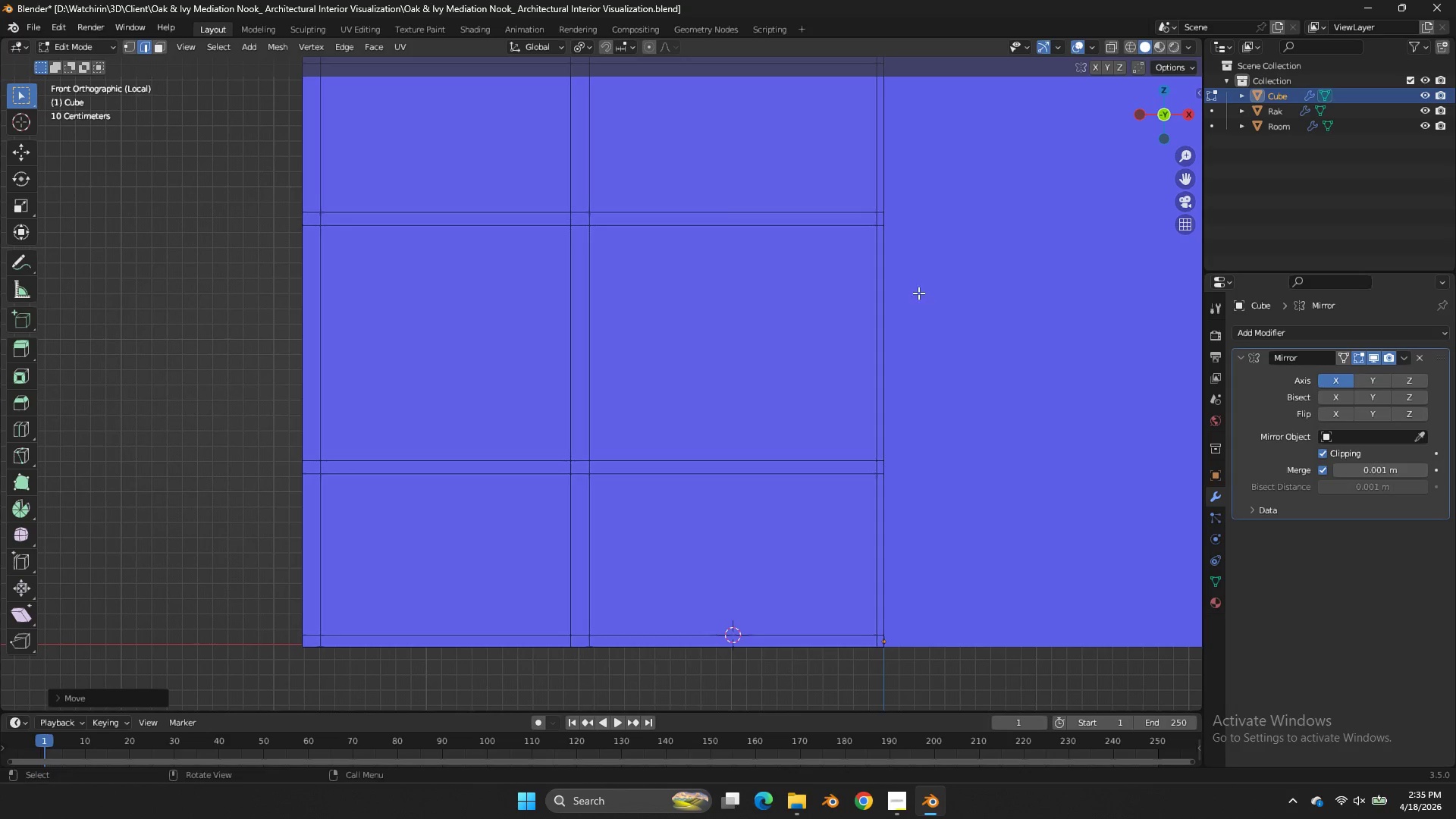 
left_click_drag(start_coordinate=[1166, 124], to_coordinate=[66, 150])
 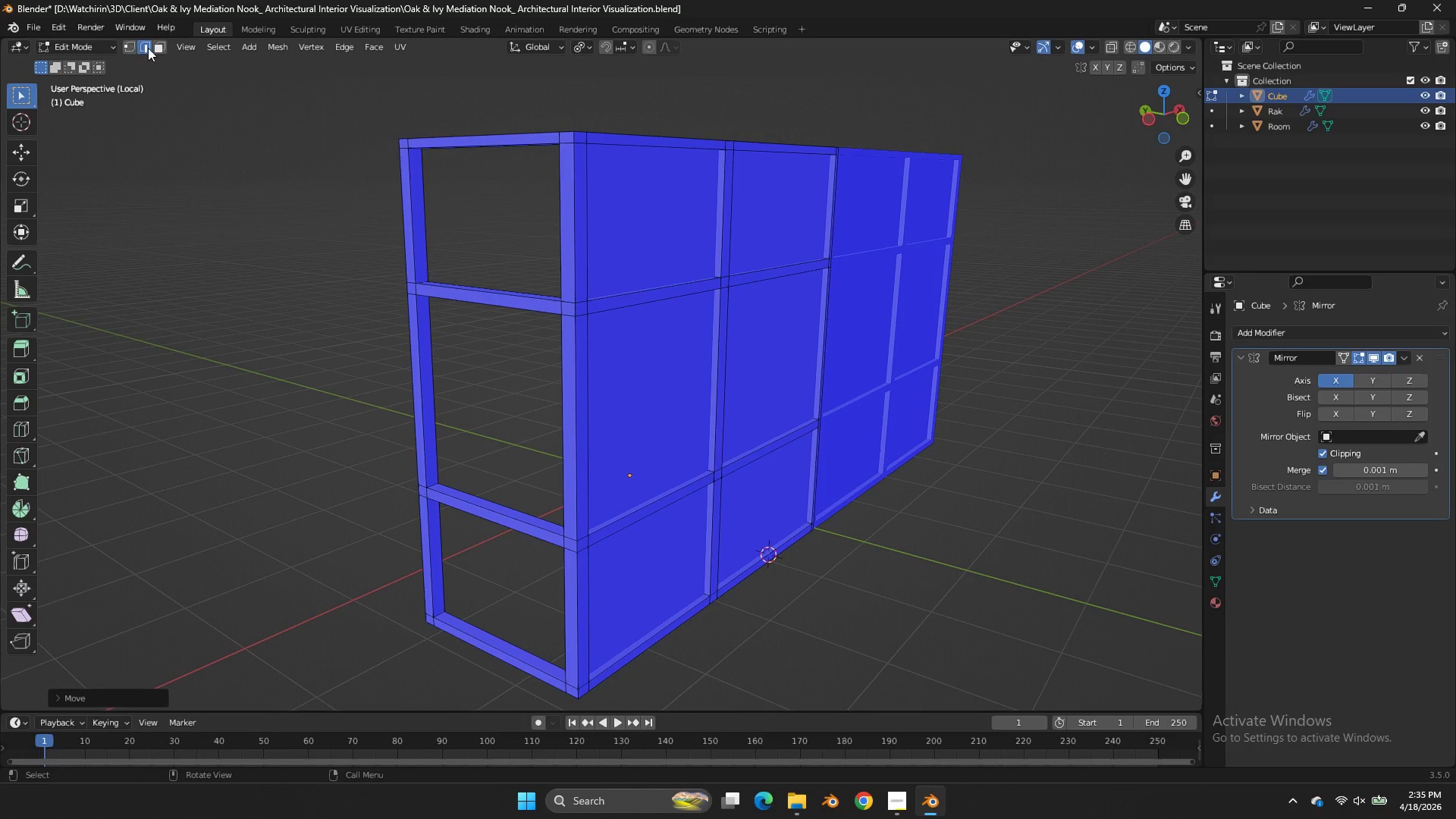 
scroll: coordinate [937, 272], scroll_direction: down, amount: 2.0
 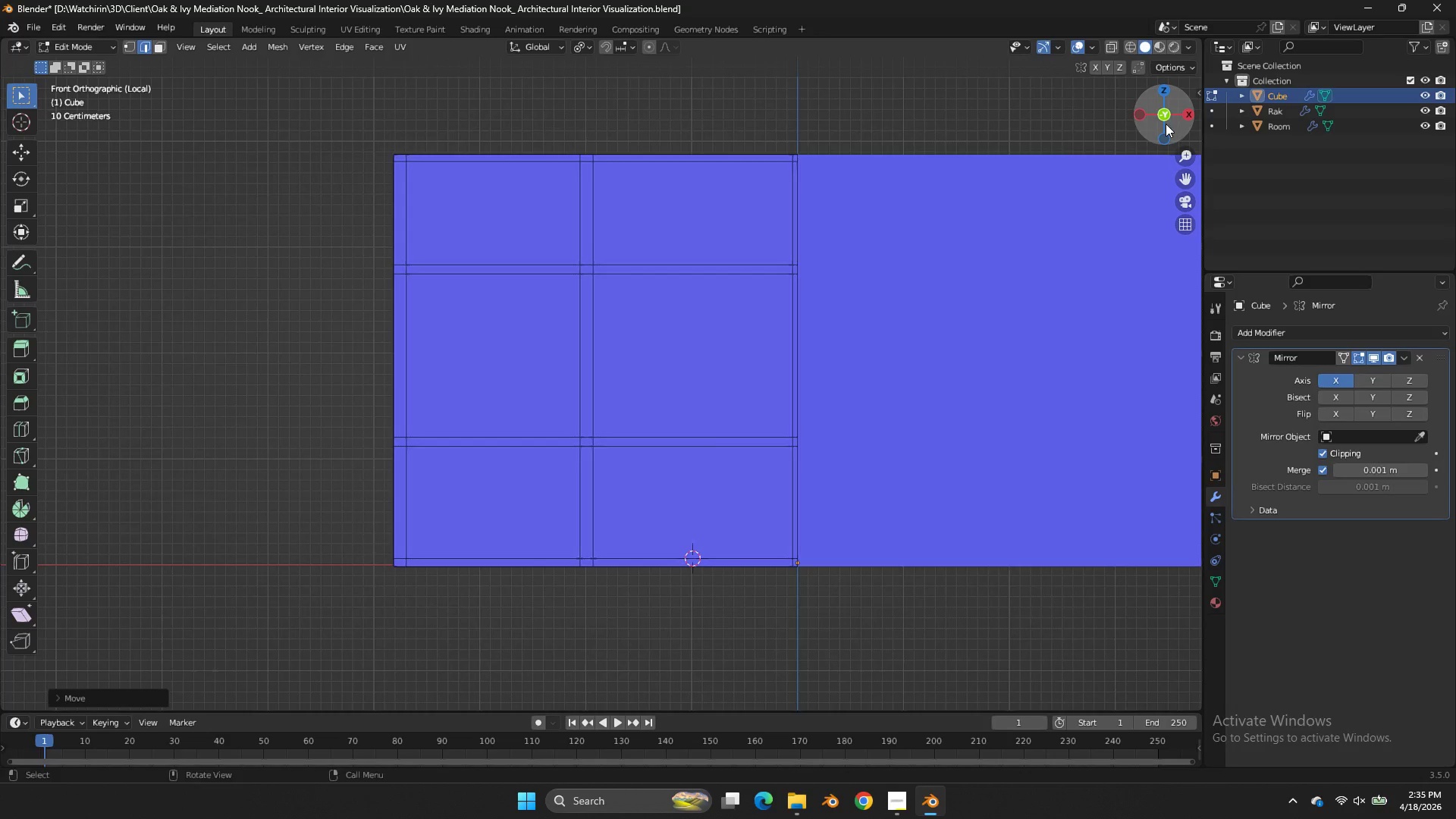 
double_click([154, 51])
 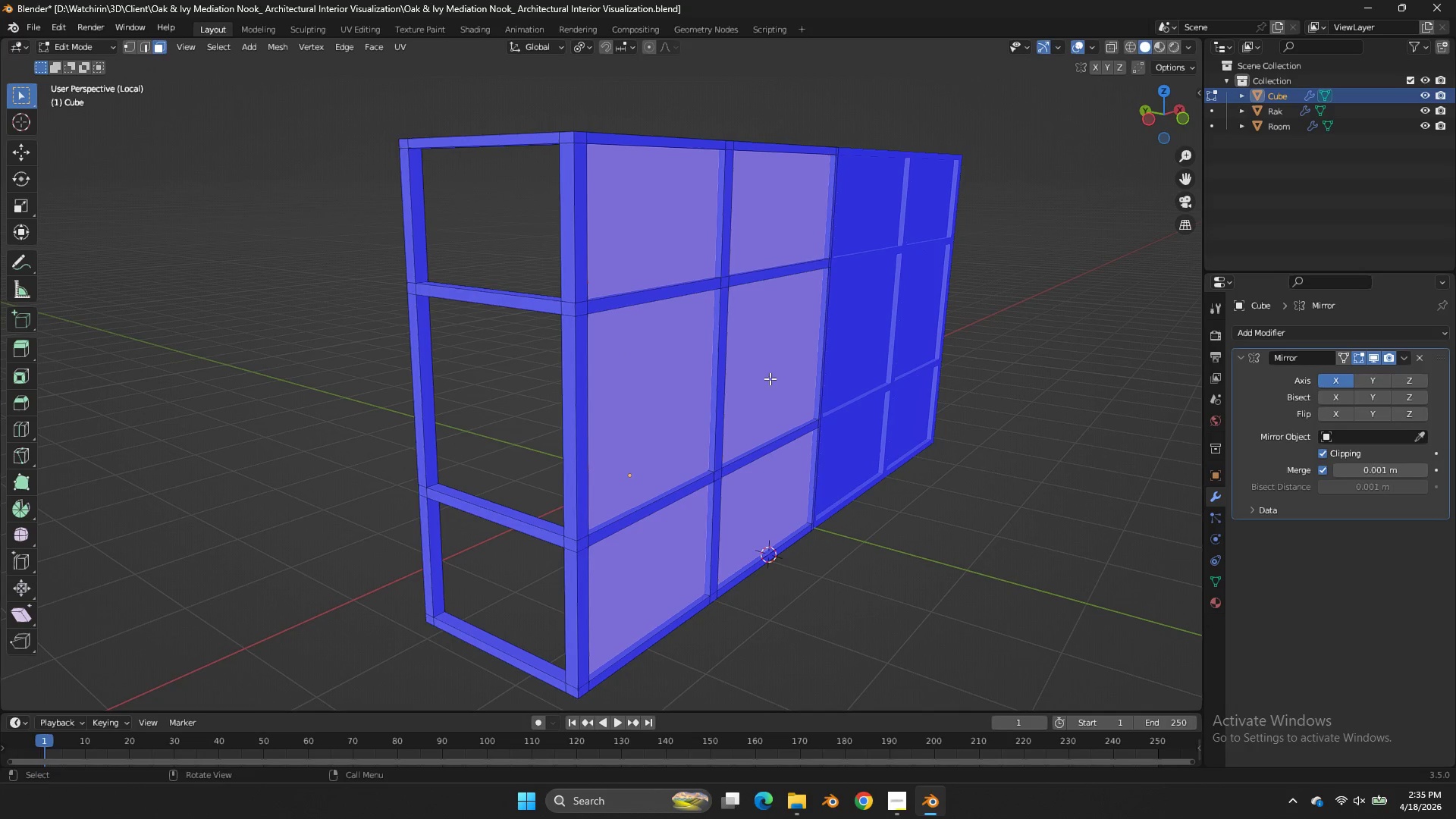 
key(Control+E)
 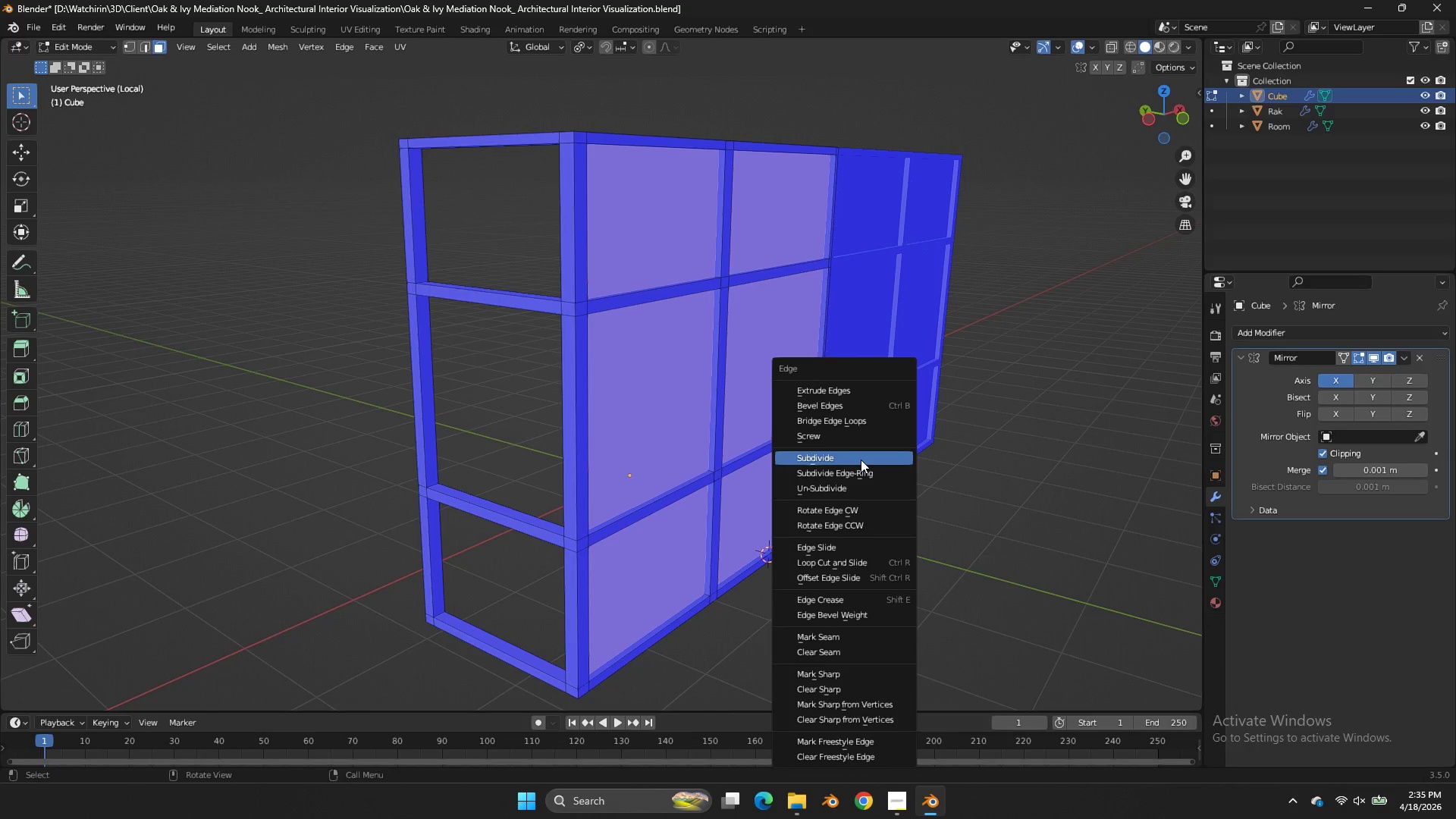 
left_click([861, 461])
 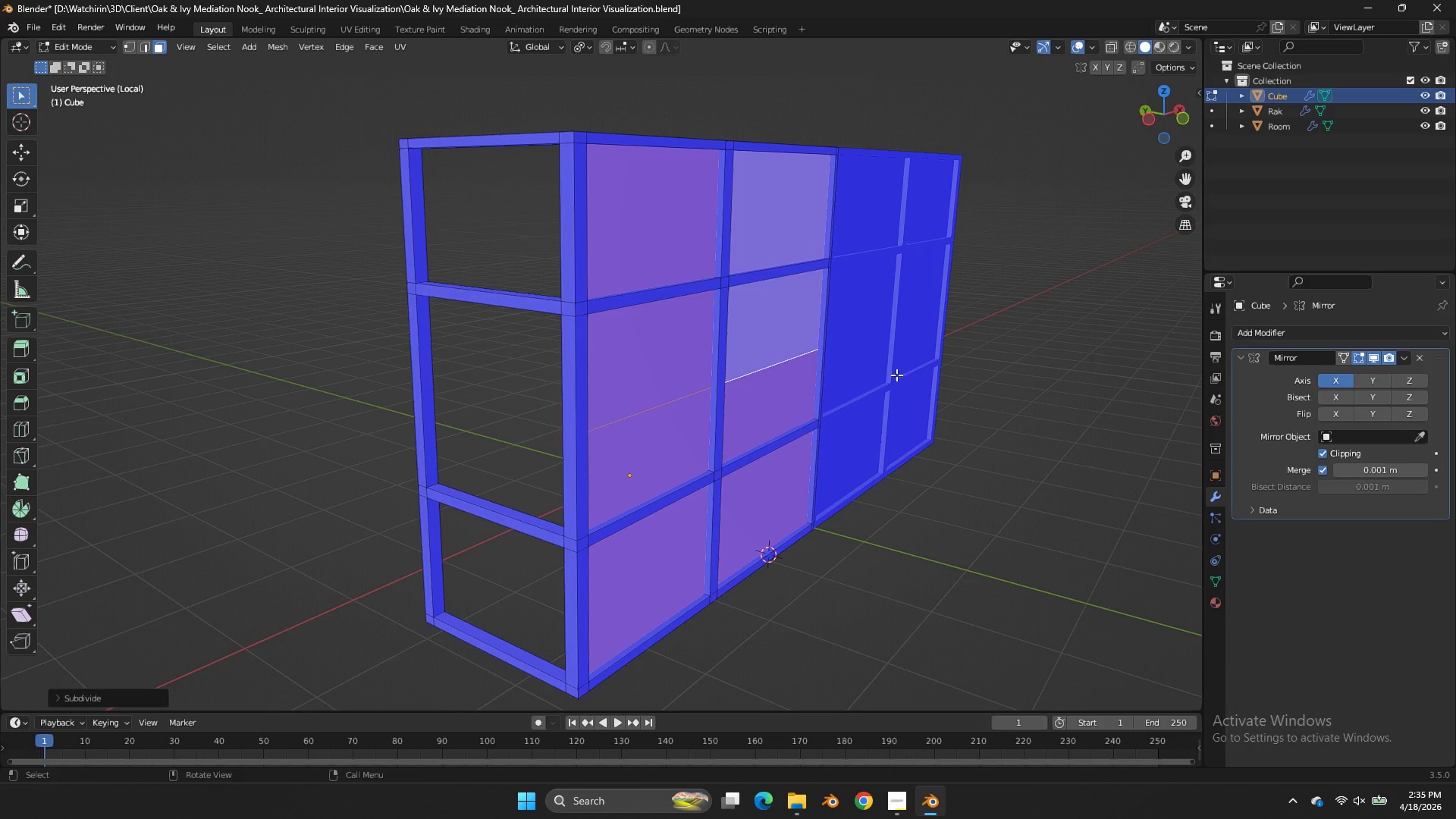 
type(sz)
 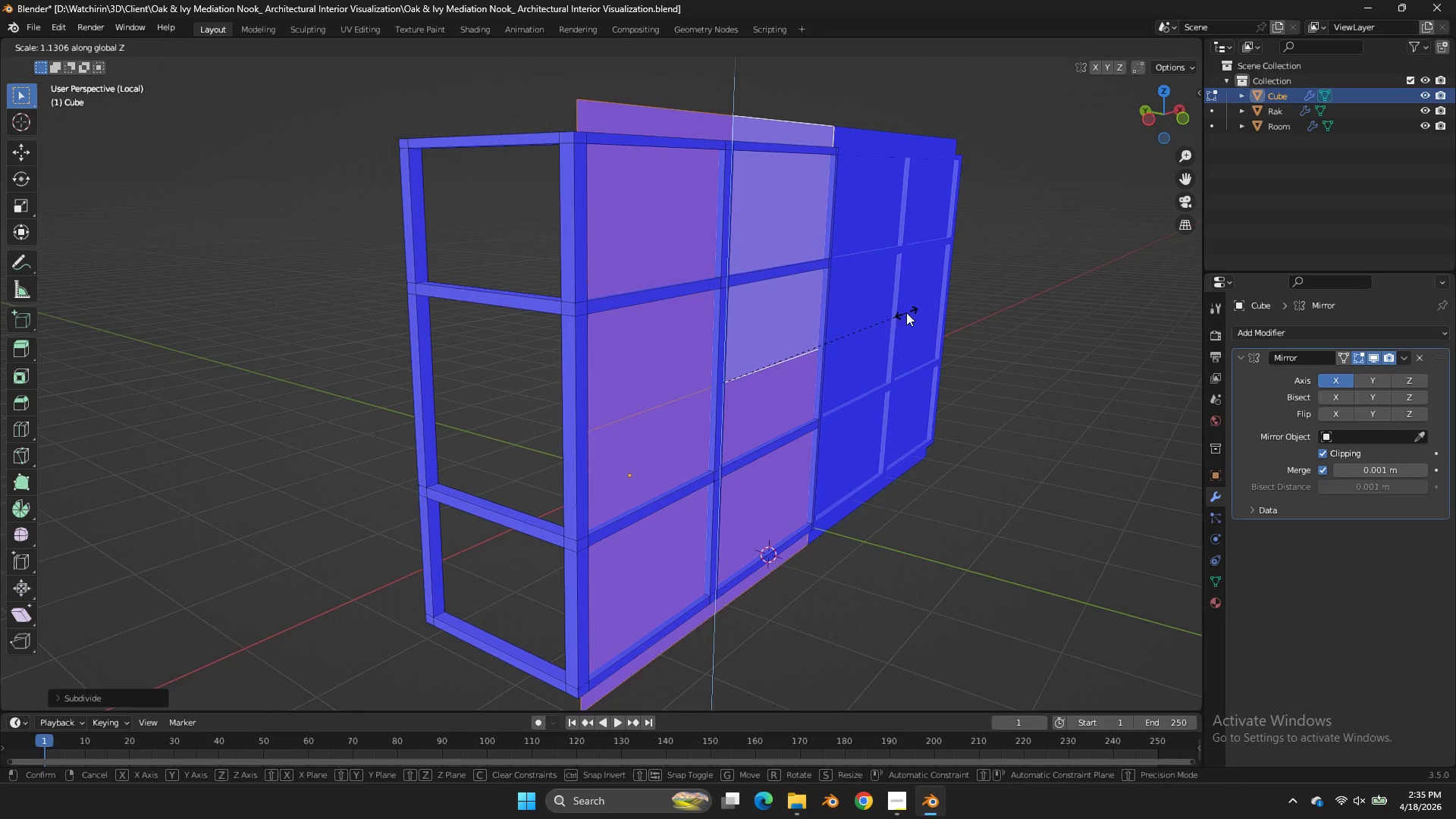 
right_click([874, 316])
 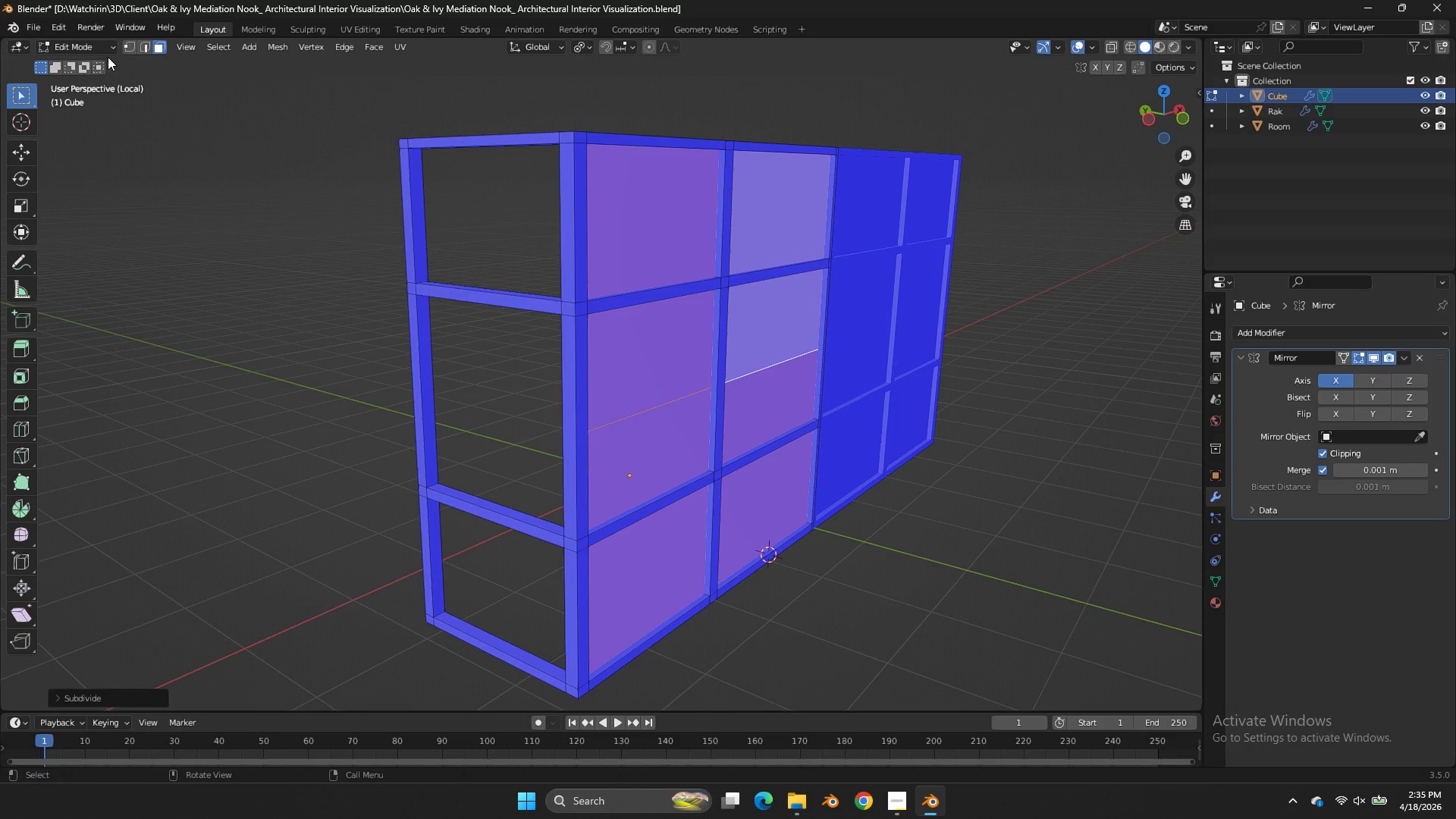 
double_click([130, 46])
 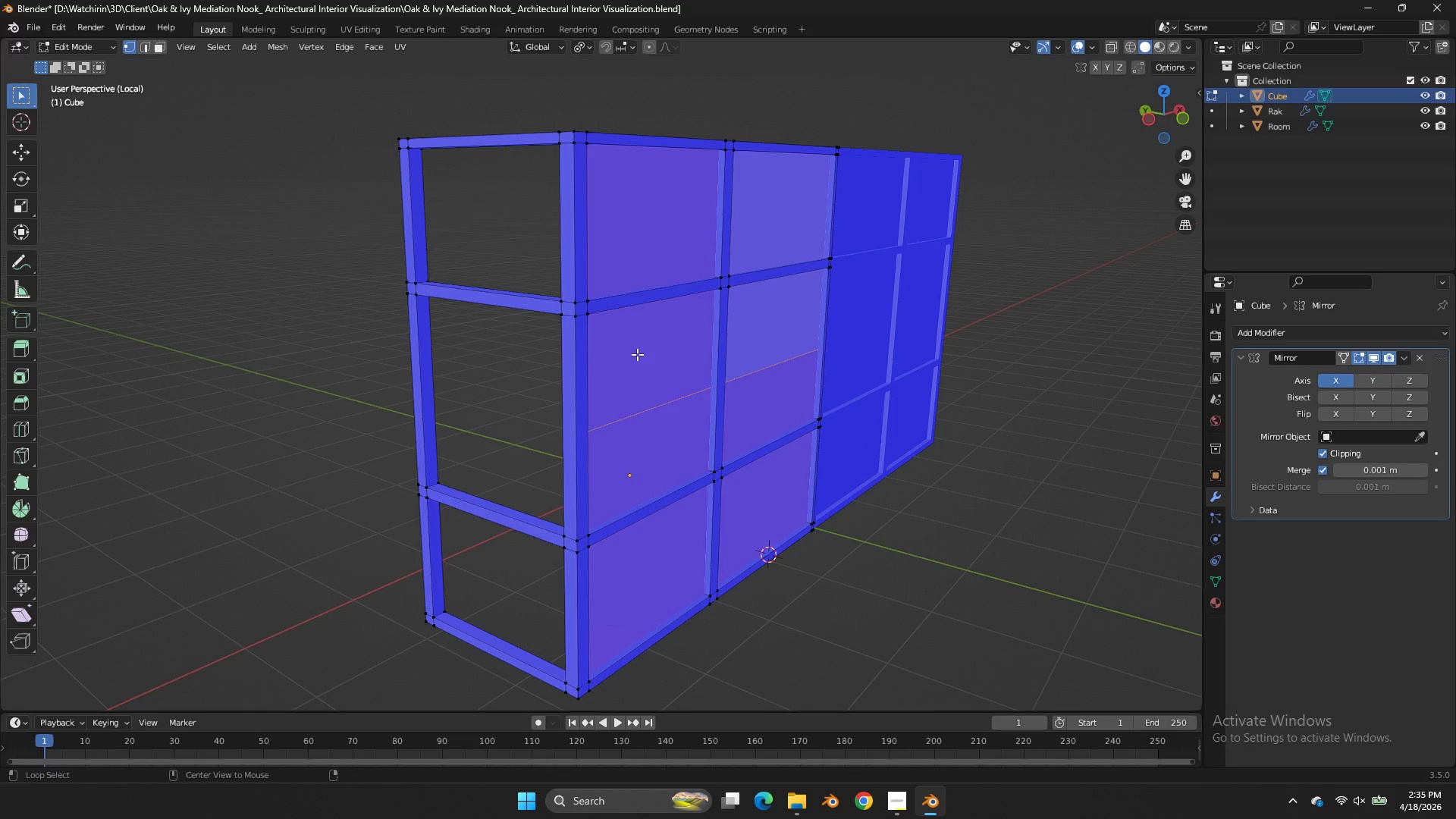 
hold_key(key=AltLeft, duration=0.89)
left_click([671, 413])
 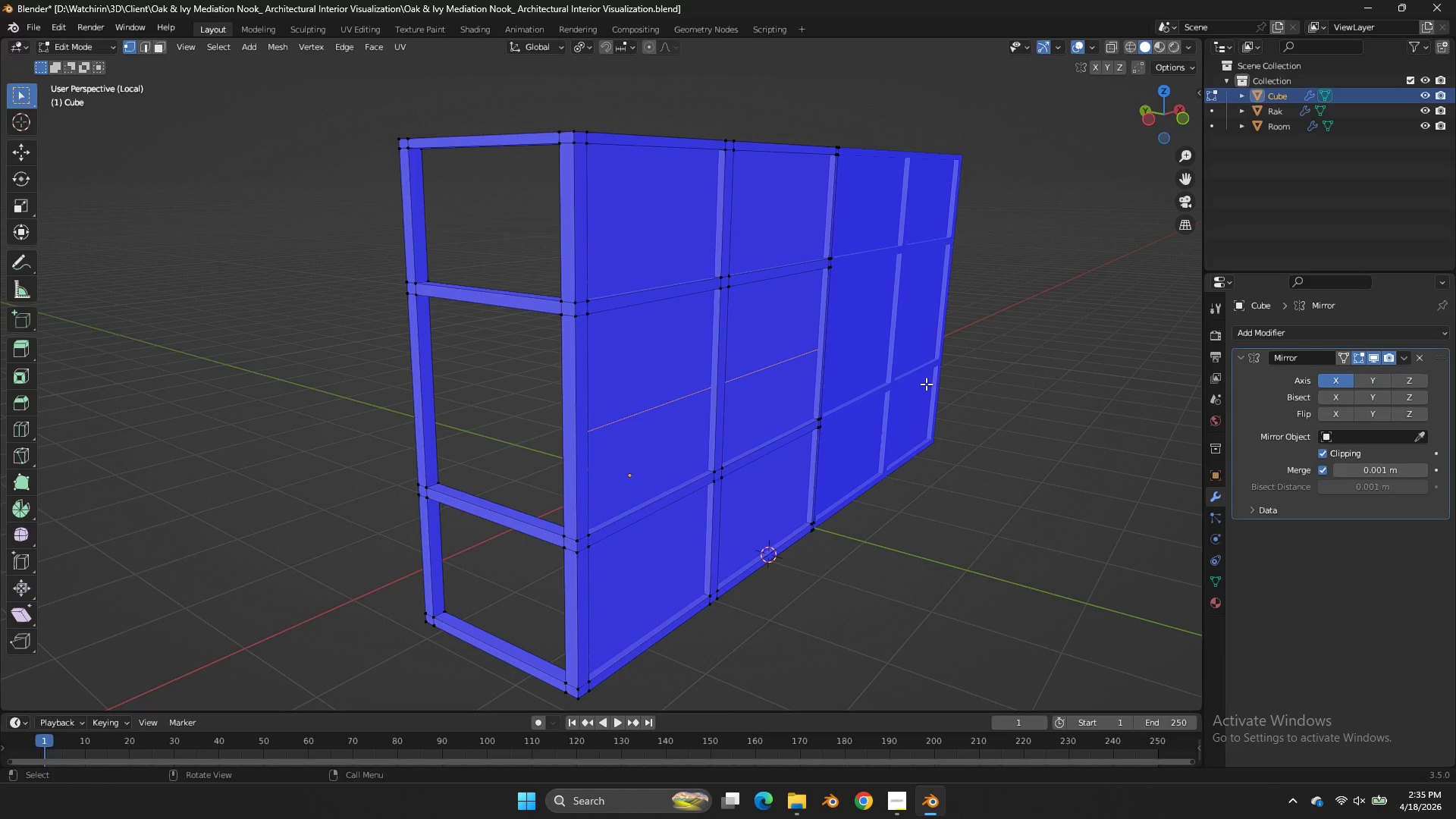 
key(Control+ControlLeft)
 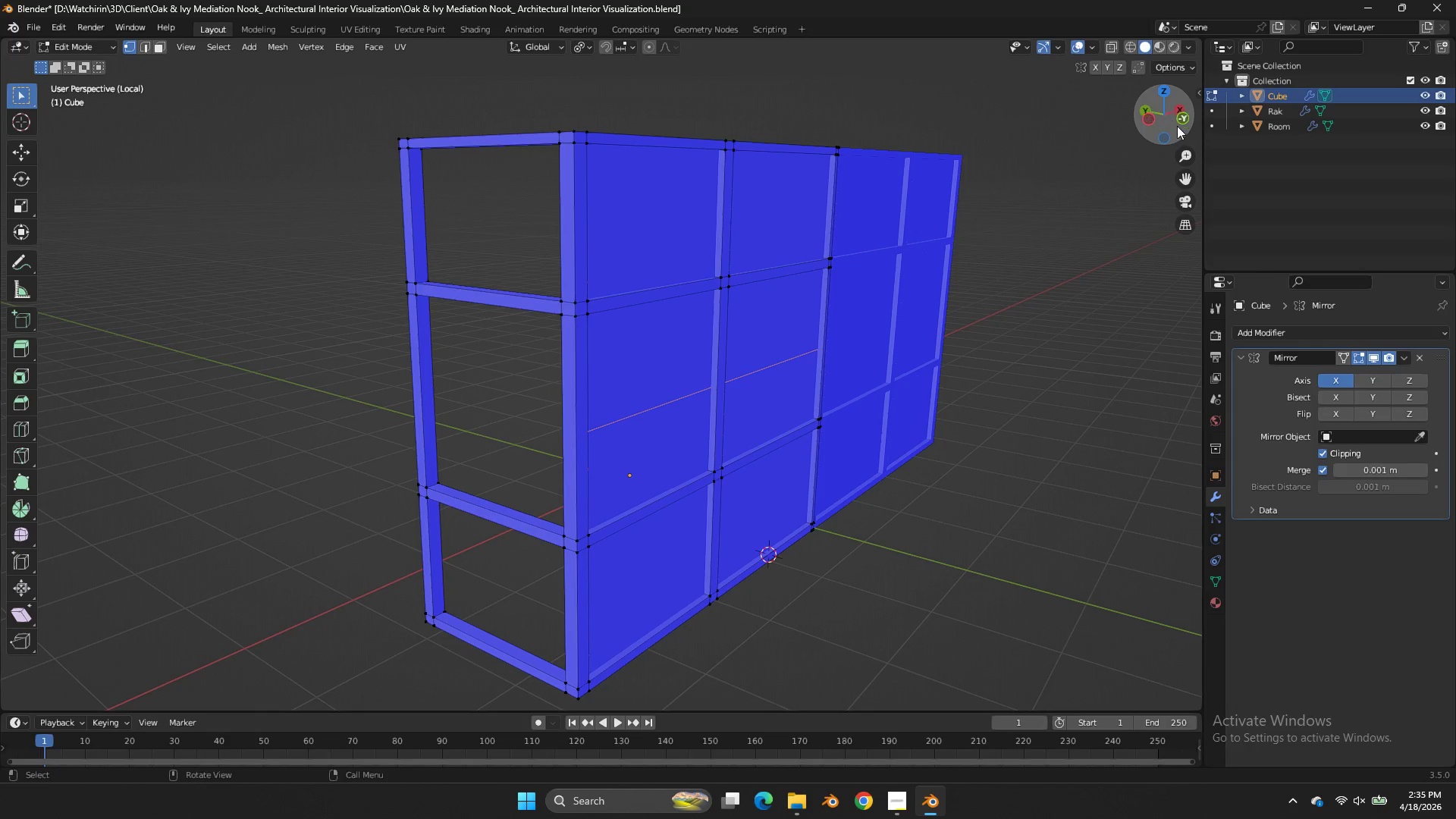 
left_click([1179, 125])
 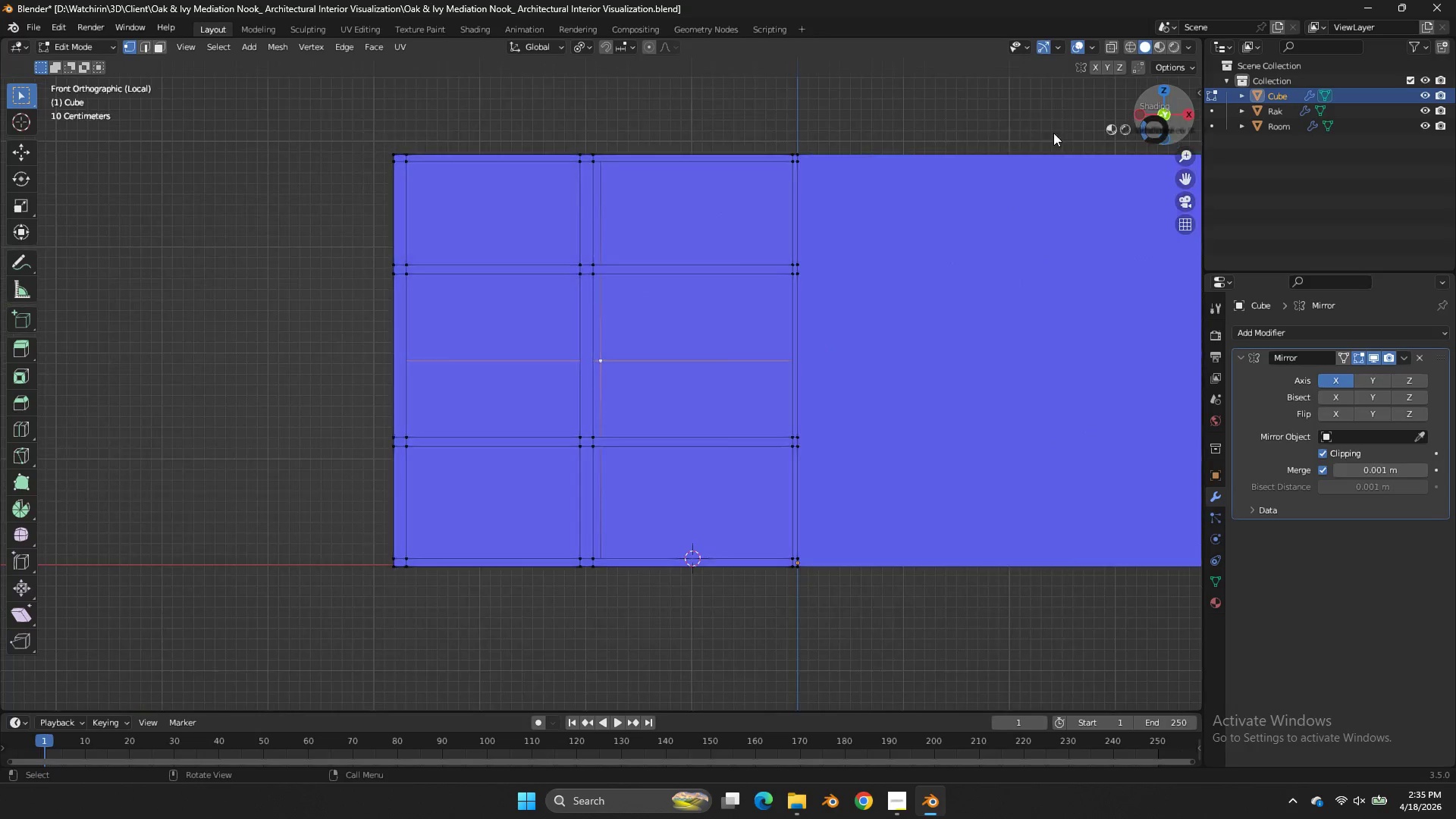 
key(Z)
 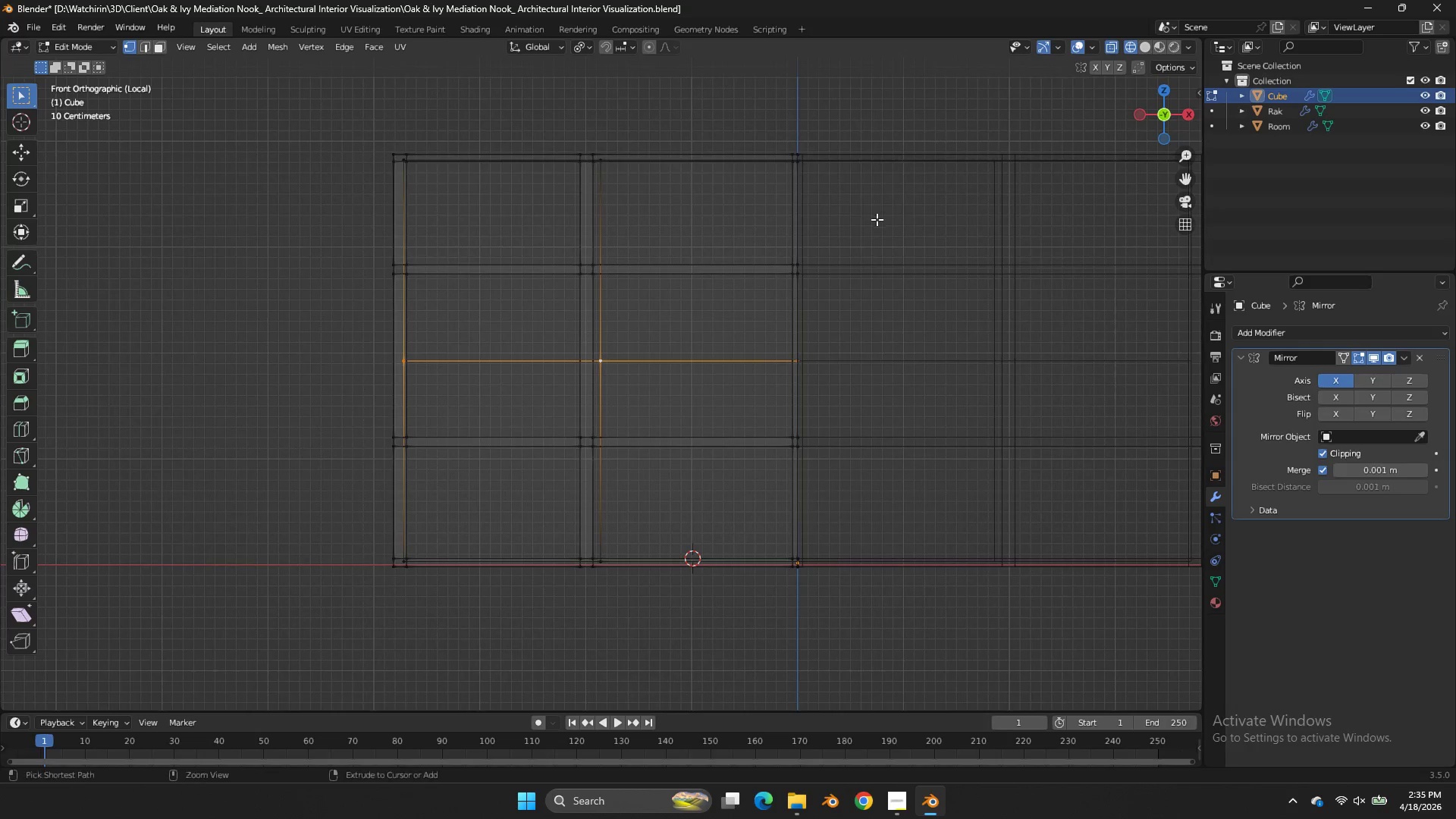 
hold_key(key=ControlLeft, duration=0.38)
 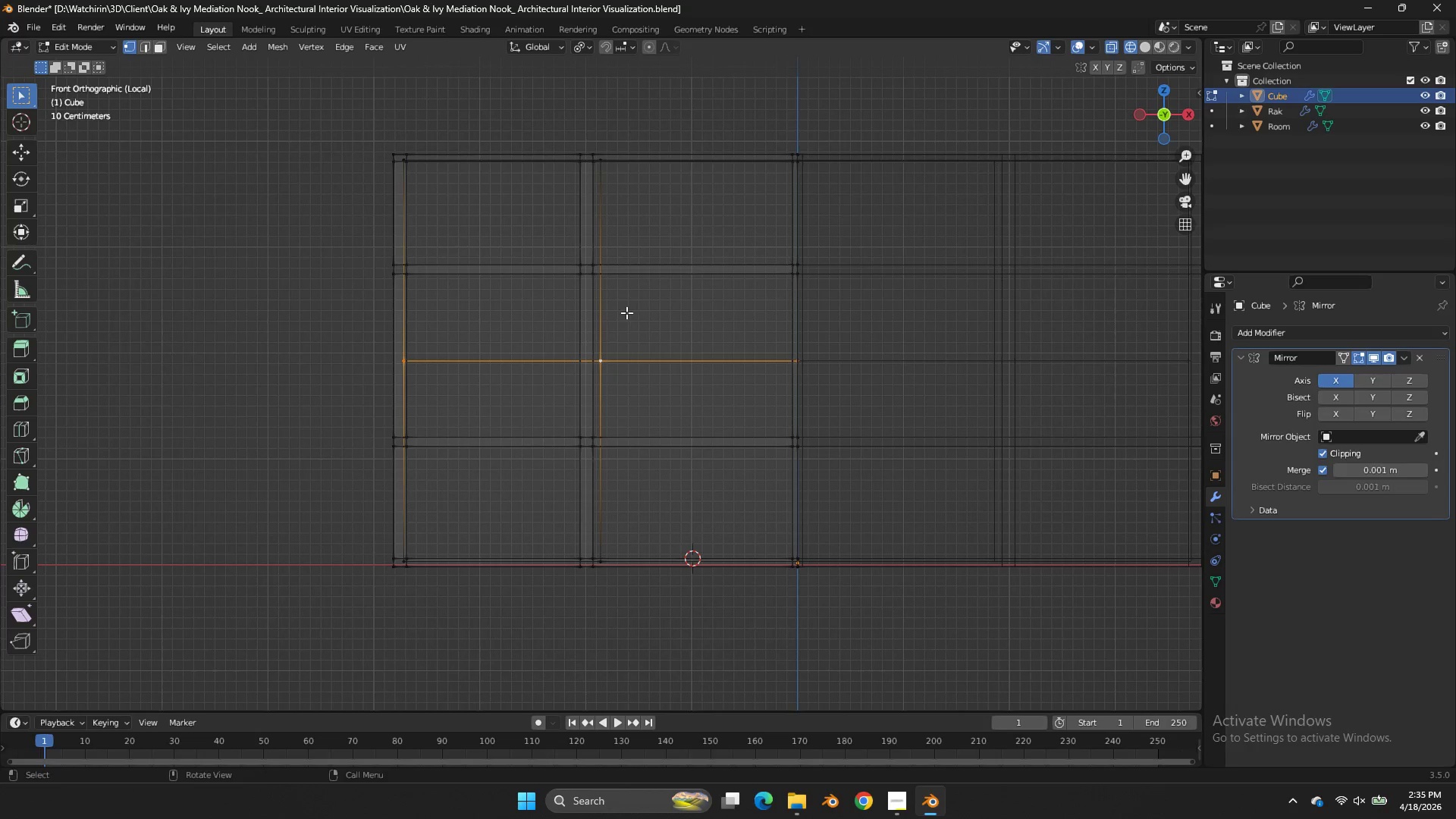 
hold_key(key=AltLeft, duration=0.62)
left_click([608, 320])
 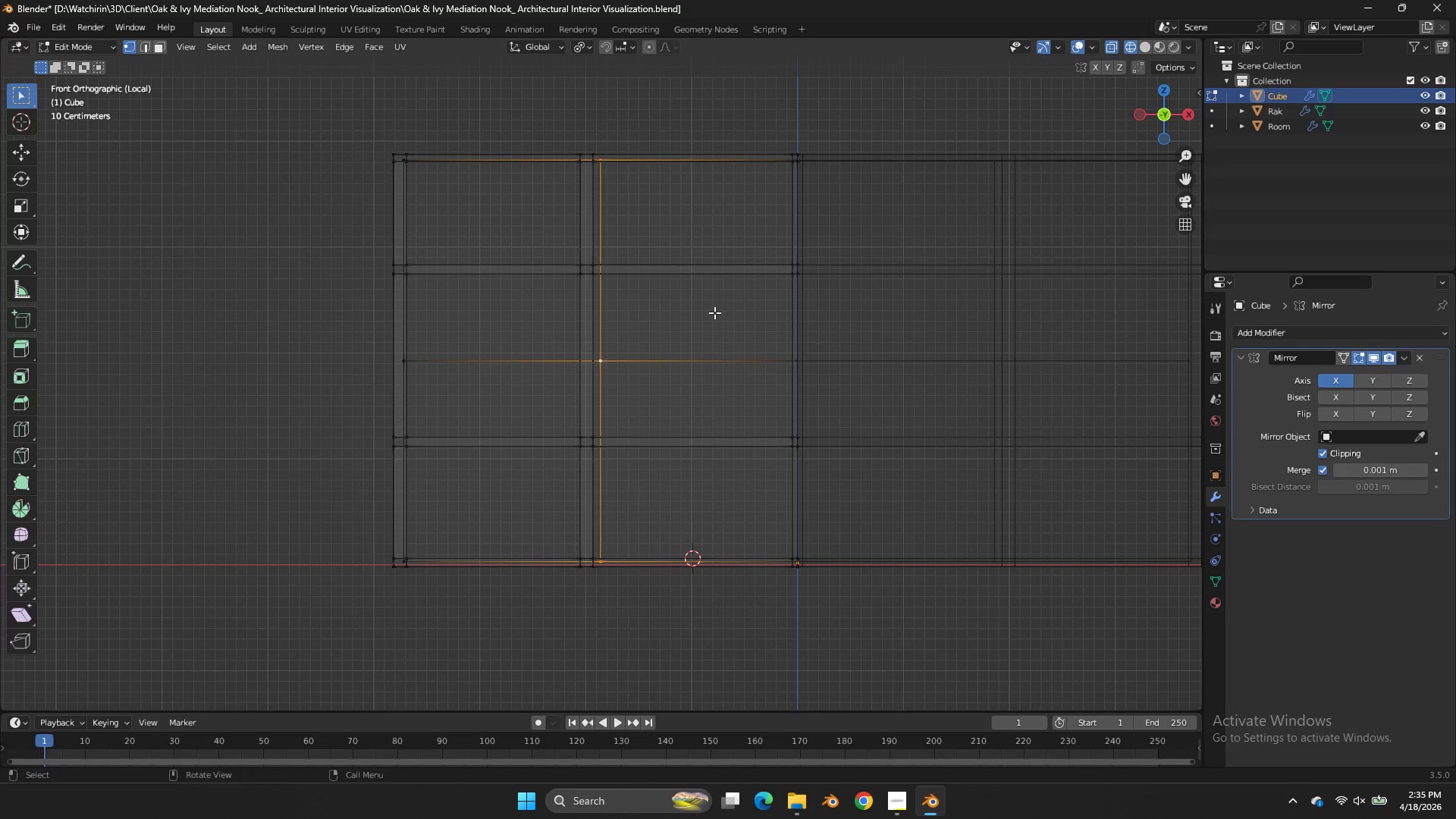 
type(gx)
 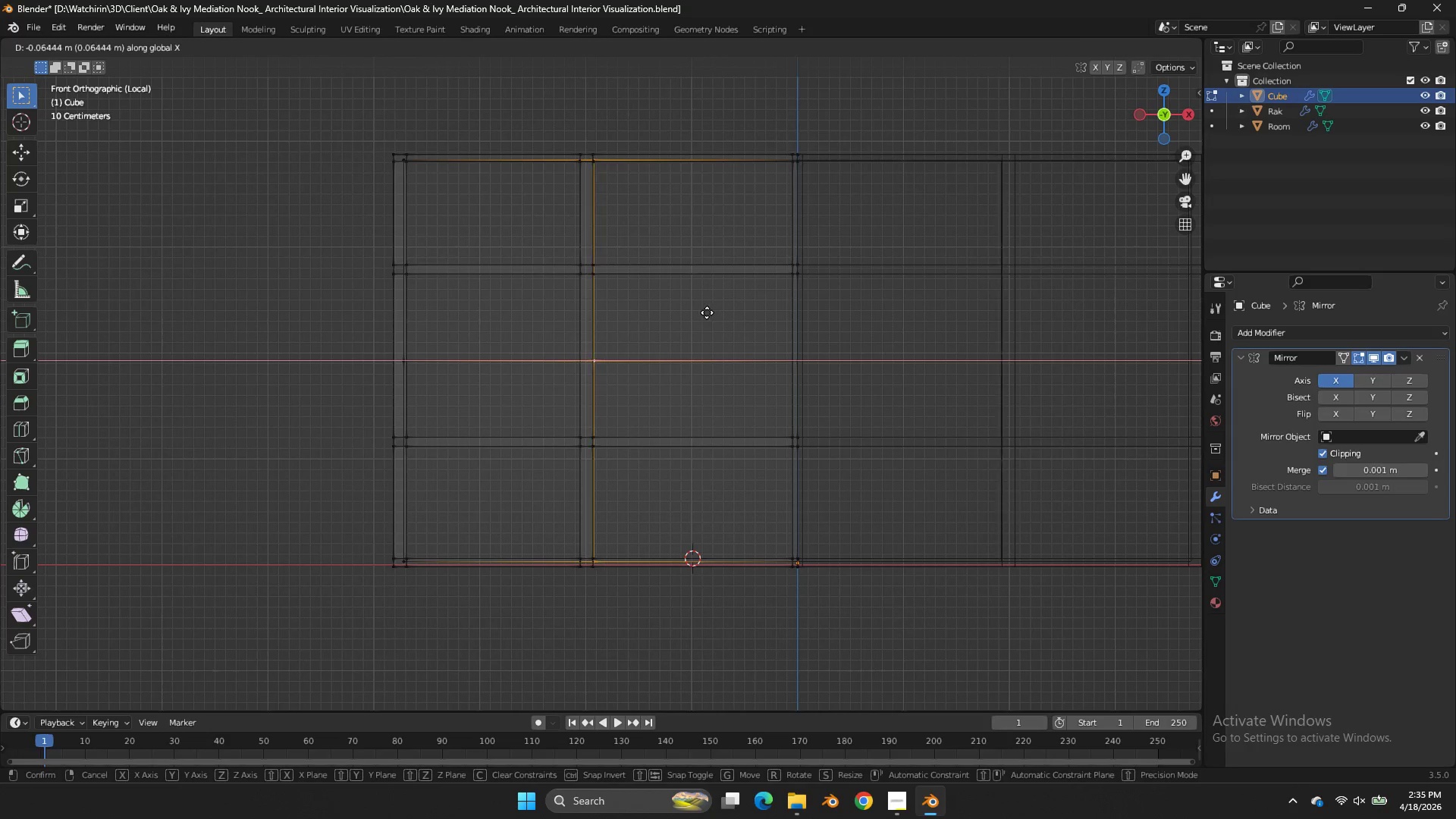 
hold_key(key=ShiftLeft, duration=0.91)
left_click([661, 309])
 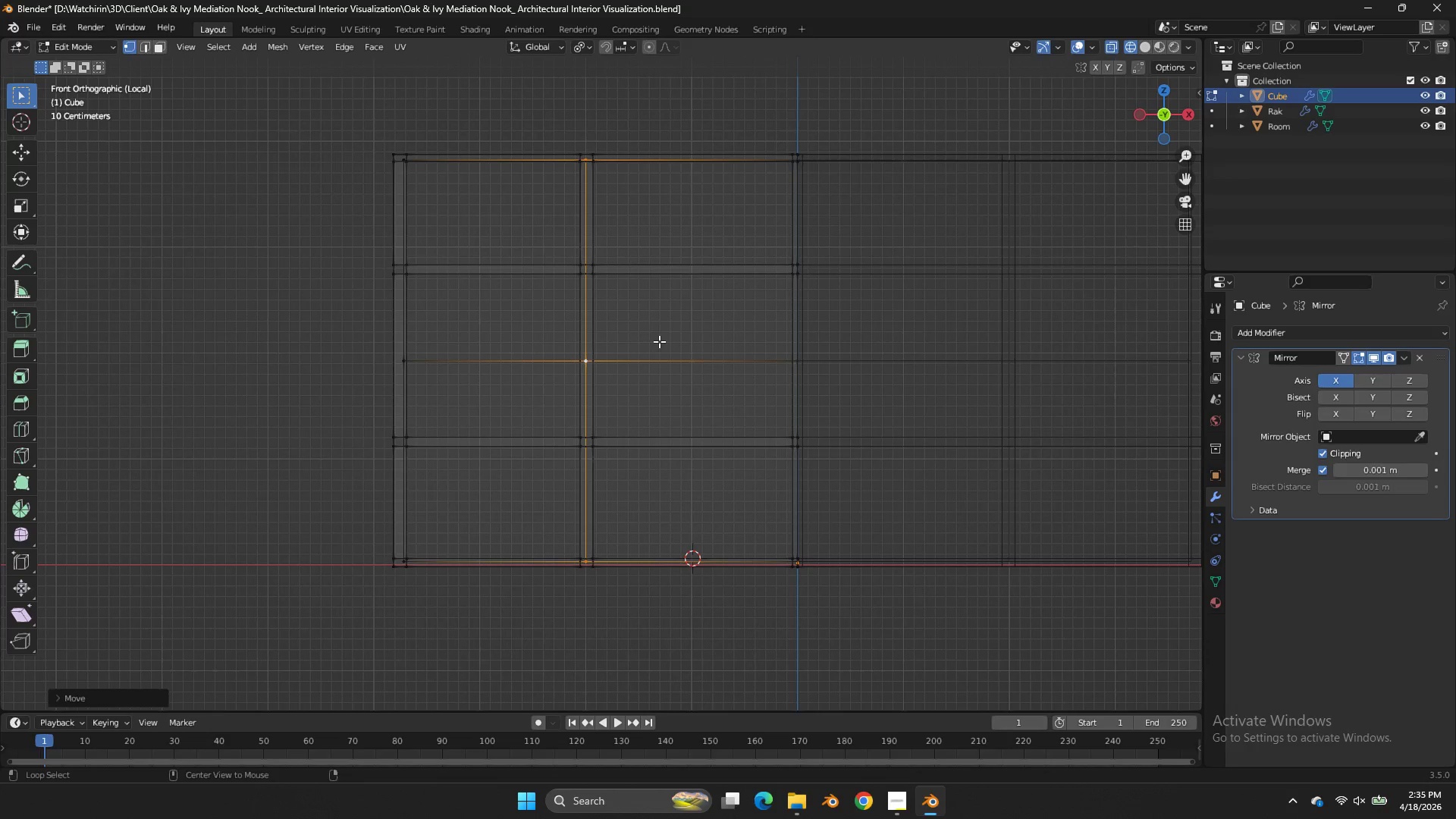 
hold_key(key=AltLeft, duration=0.55)
double_click([659, 353])
 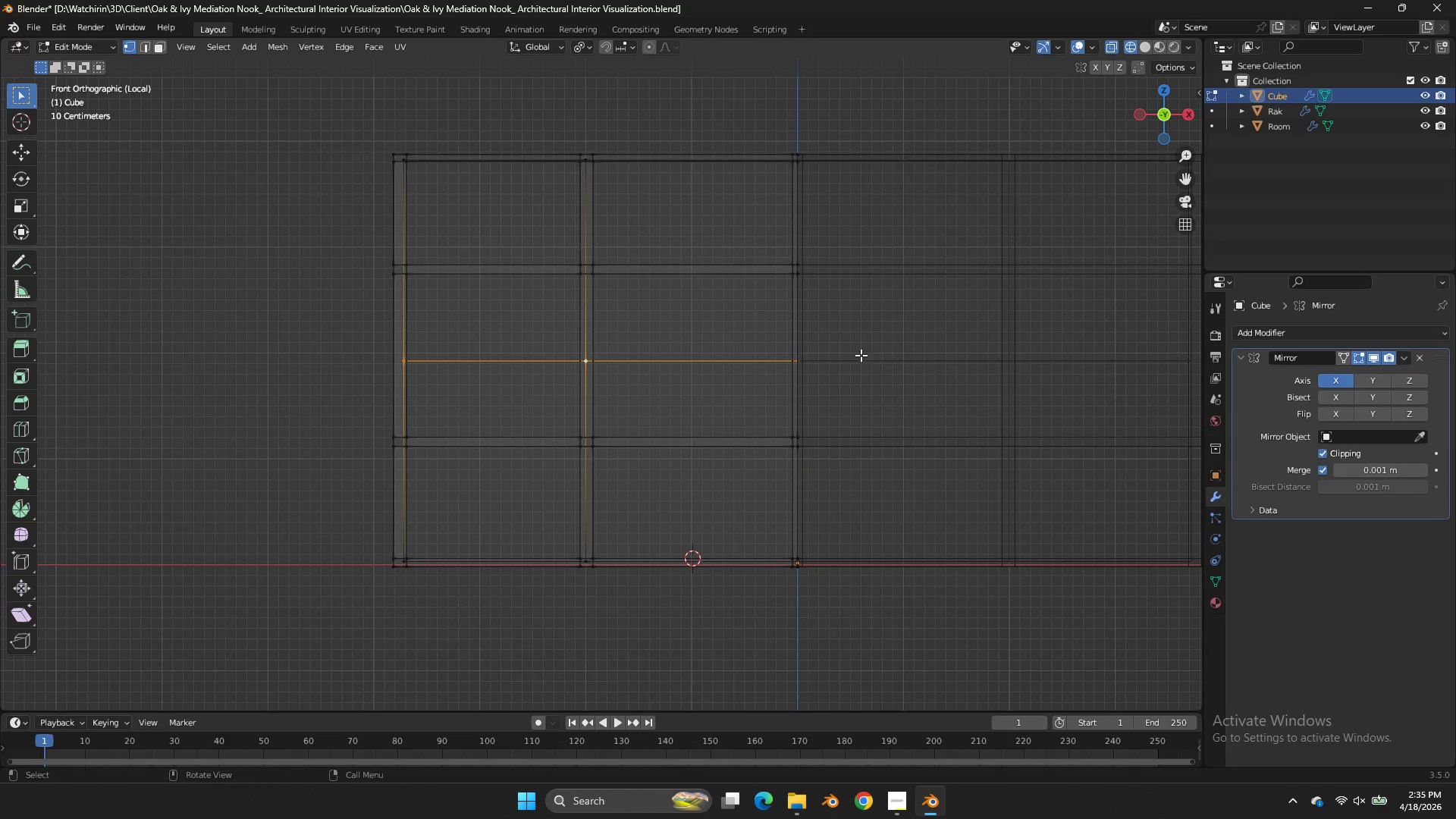 
key(Control+B)
 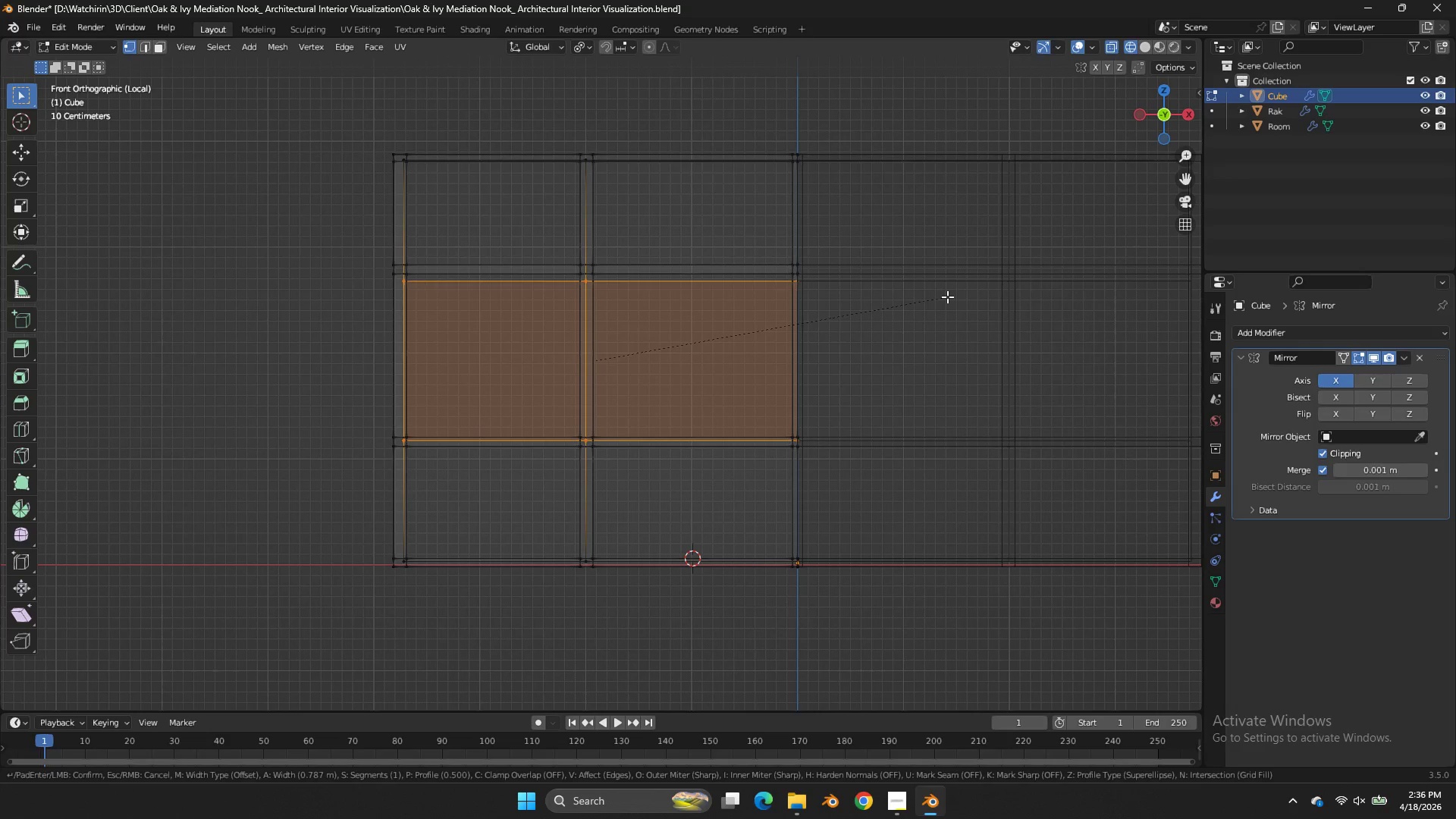 
hold_key(key=ShiftLeft, duration=1.36)
left_click([999, 246])
 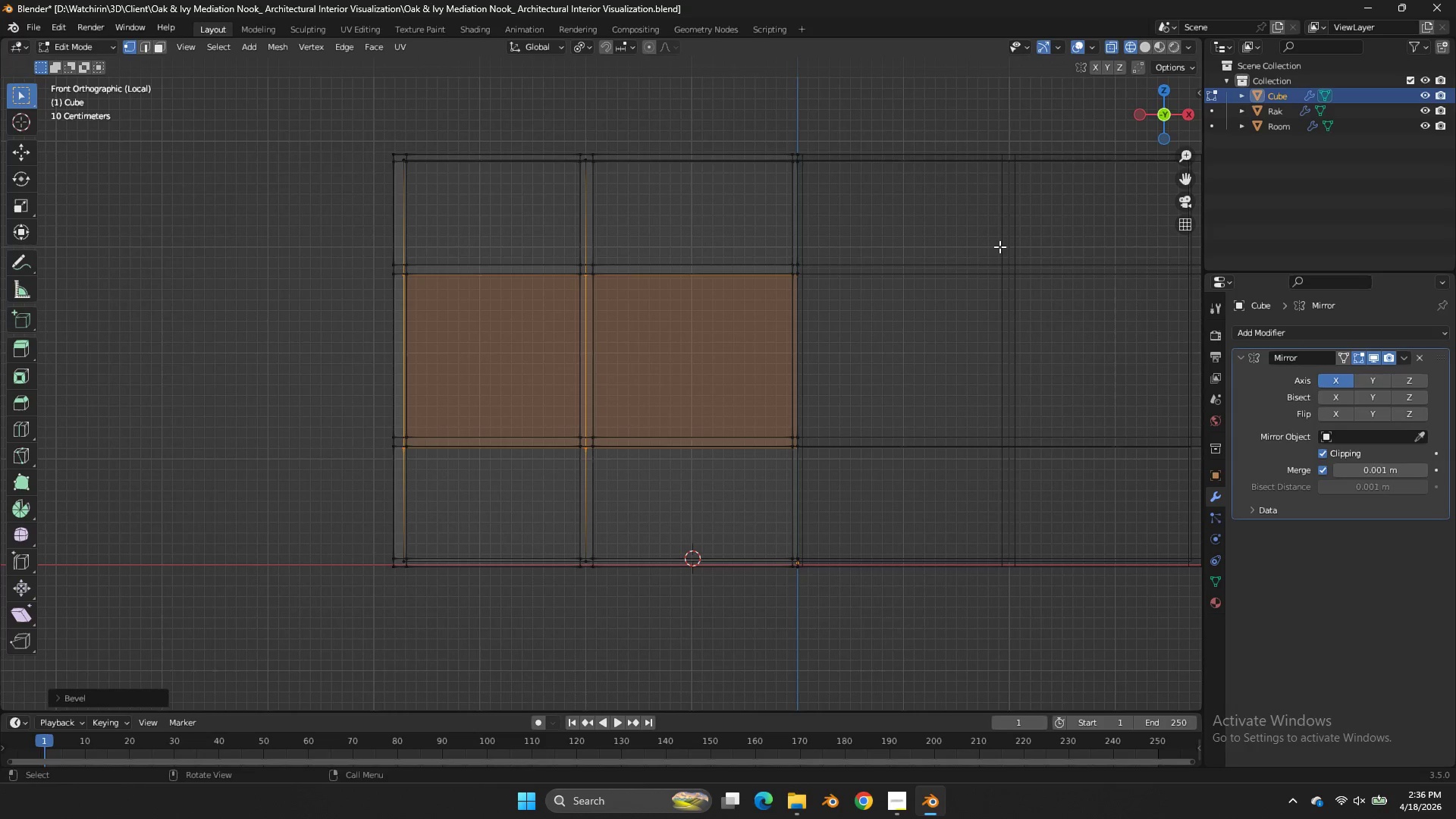 
type(gyz)
 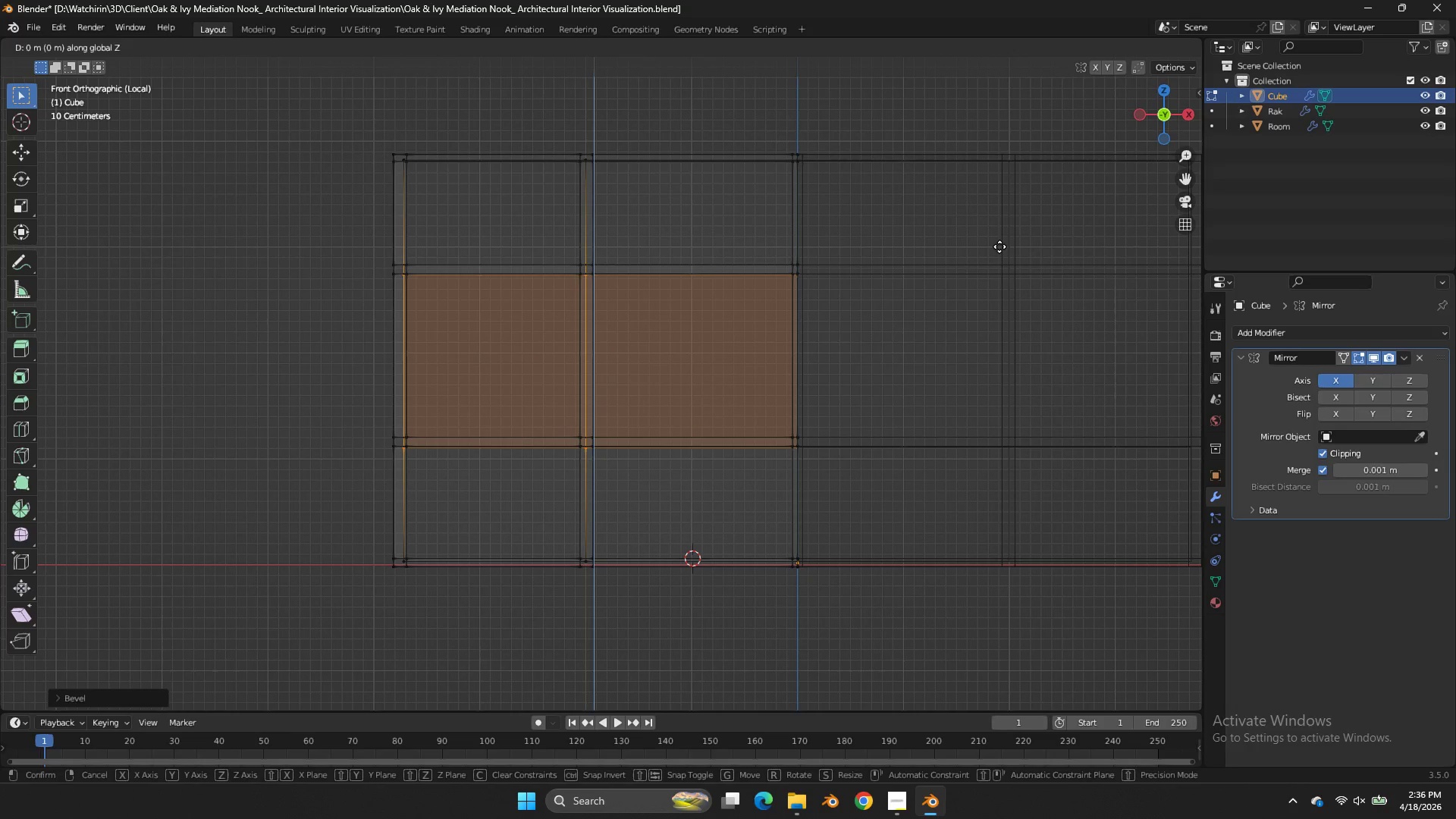 
hold_key(key=ShiftLeft, duration=1.77)
left_click([1004, 194])
 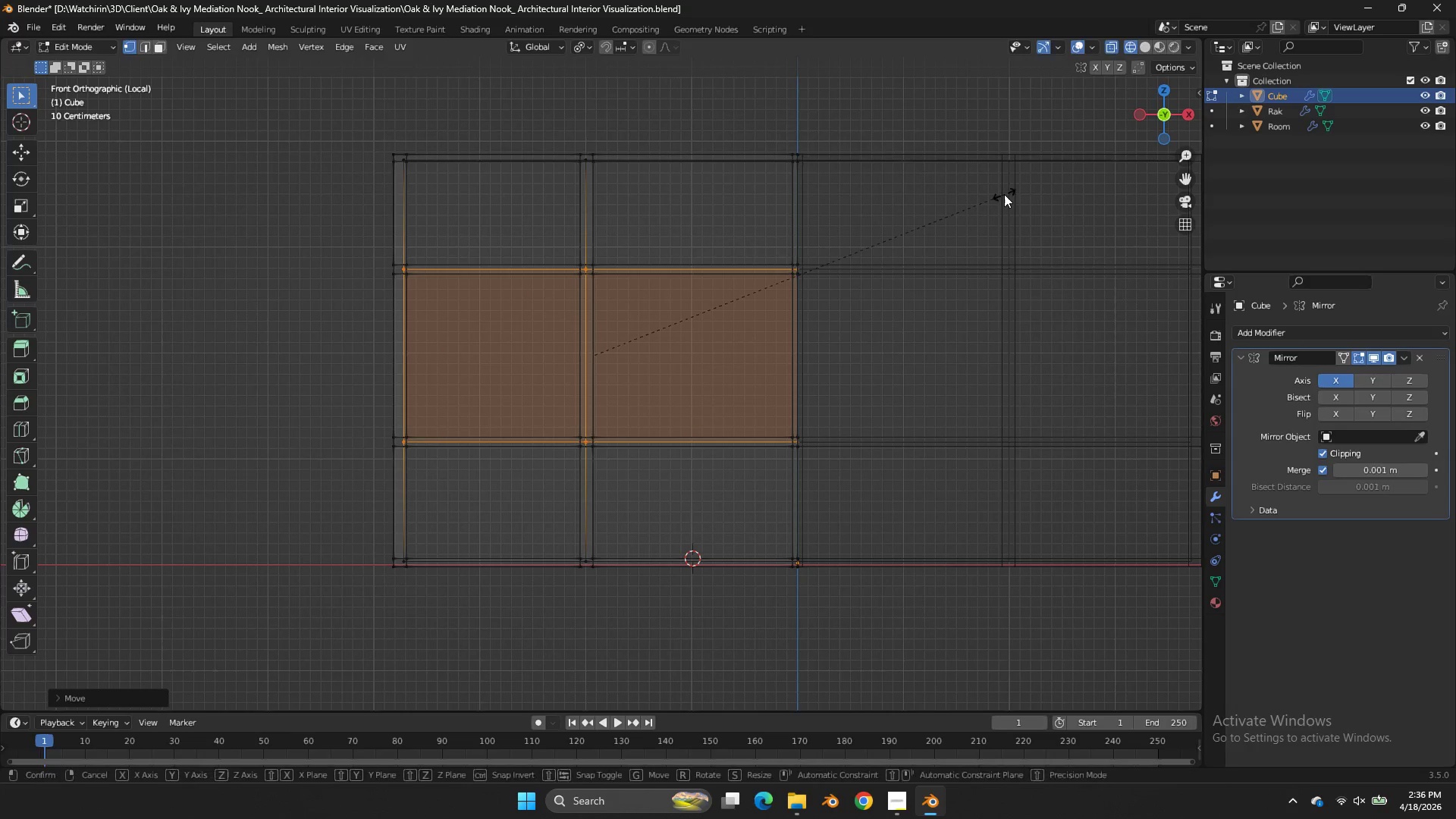 
type(sz)
 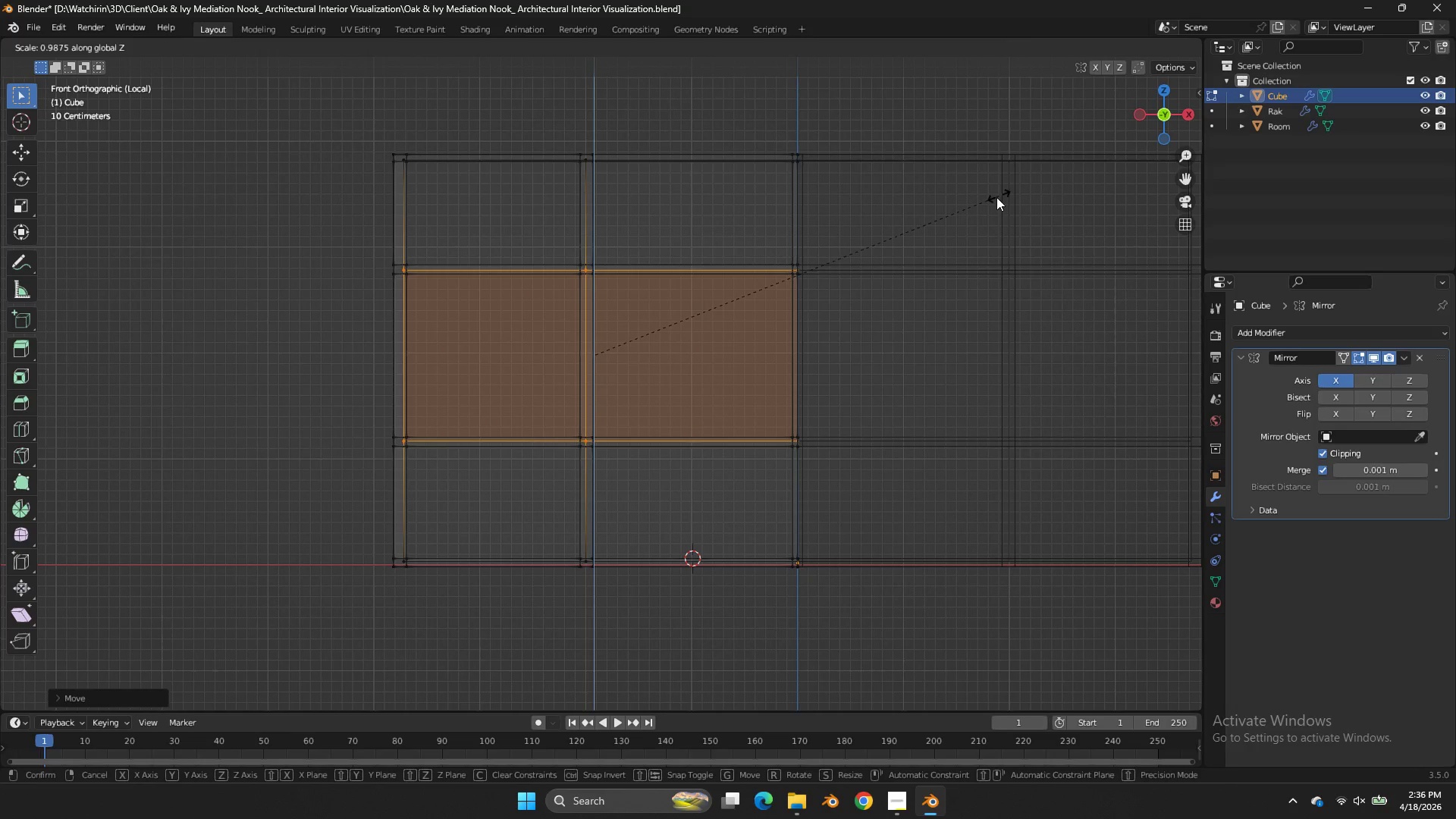 
hold_key(key=ShiftLeft, duration=0.61)
left_click([992, 197])
 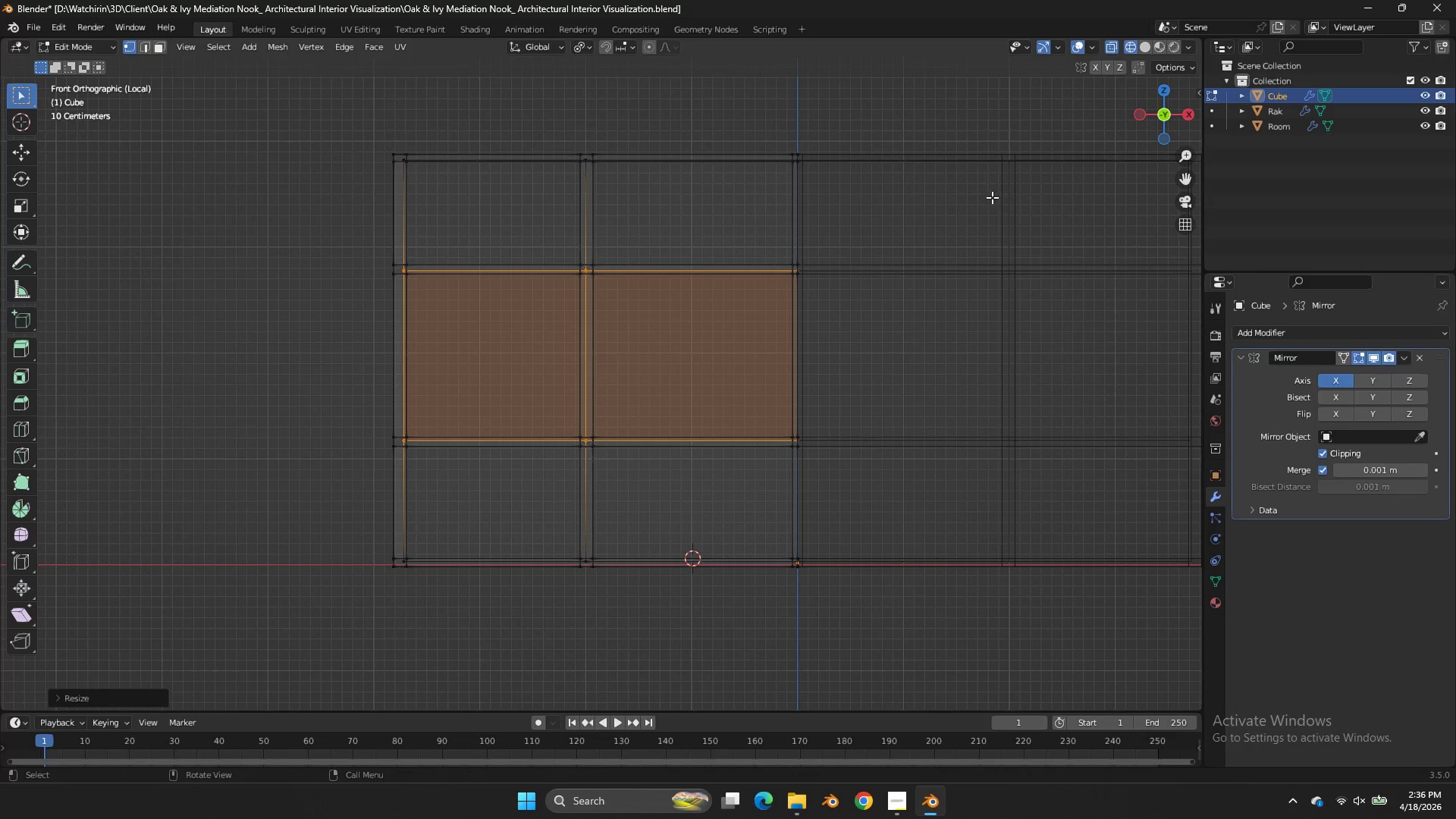 
type(sz)
 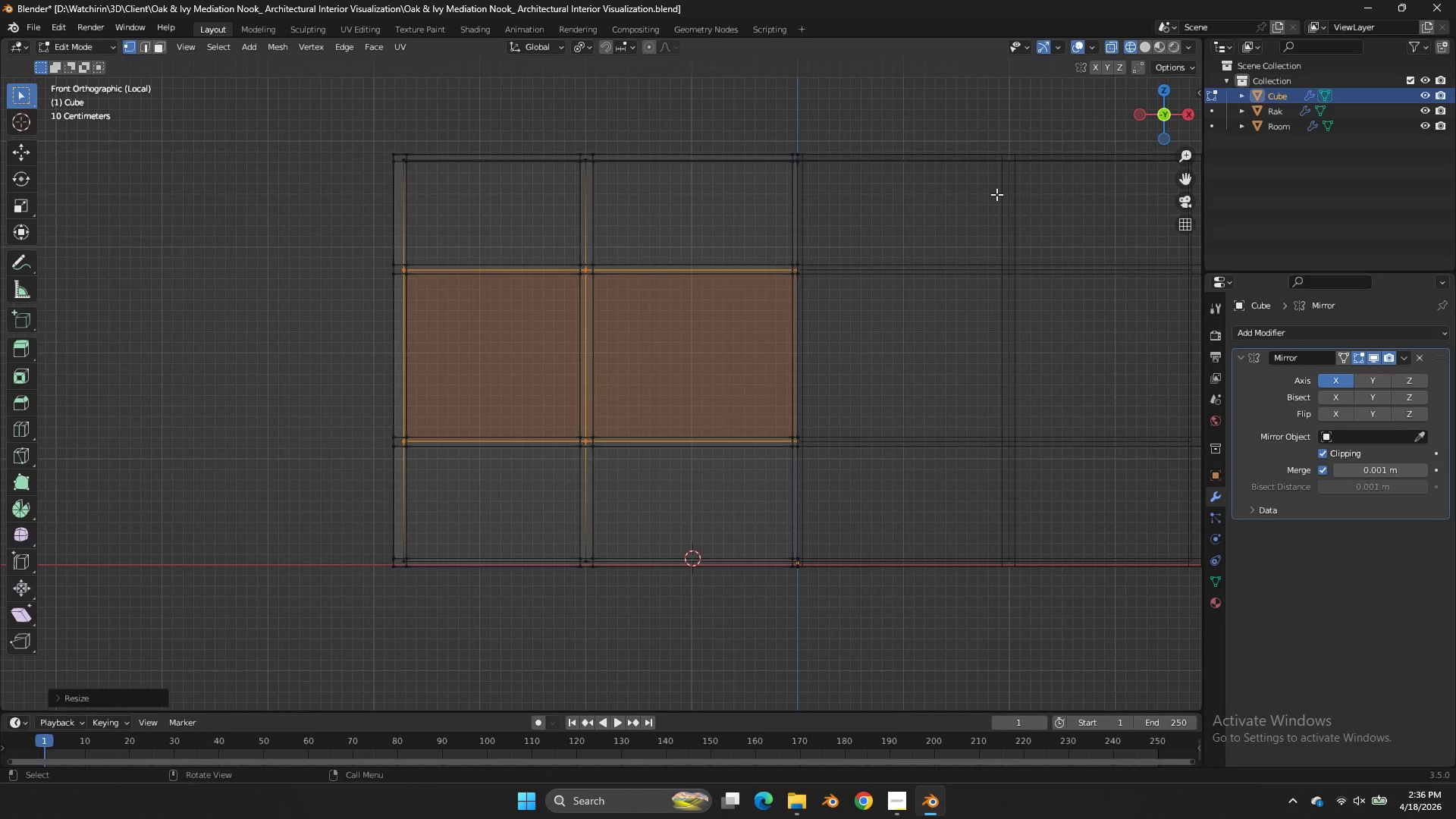 
scroll: coordinate [996, 194], scroll_direction: up, amount: 1.0
 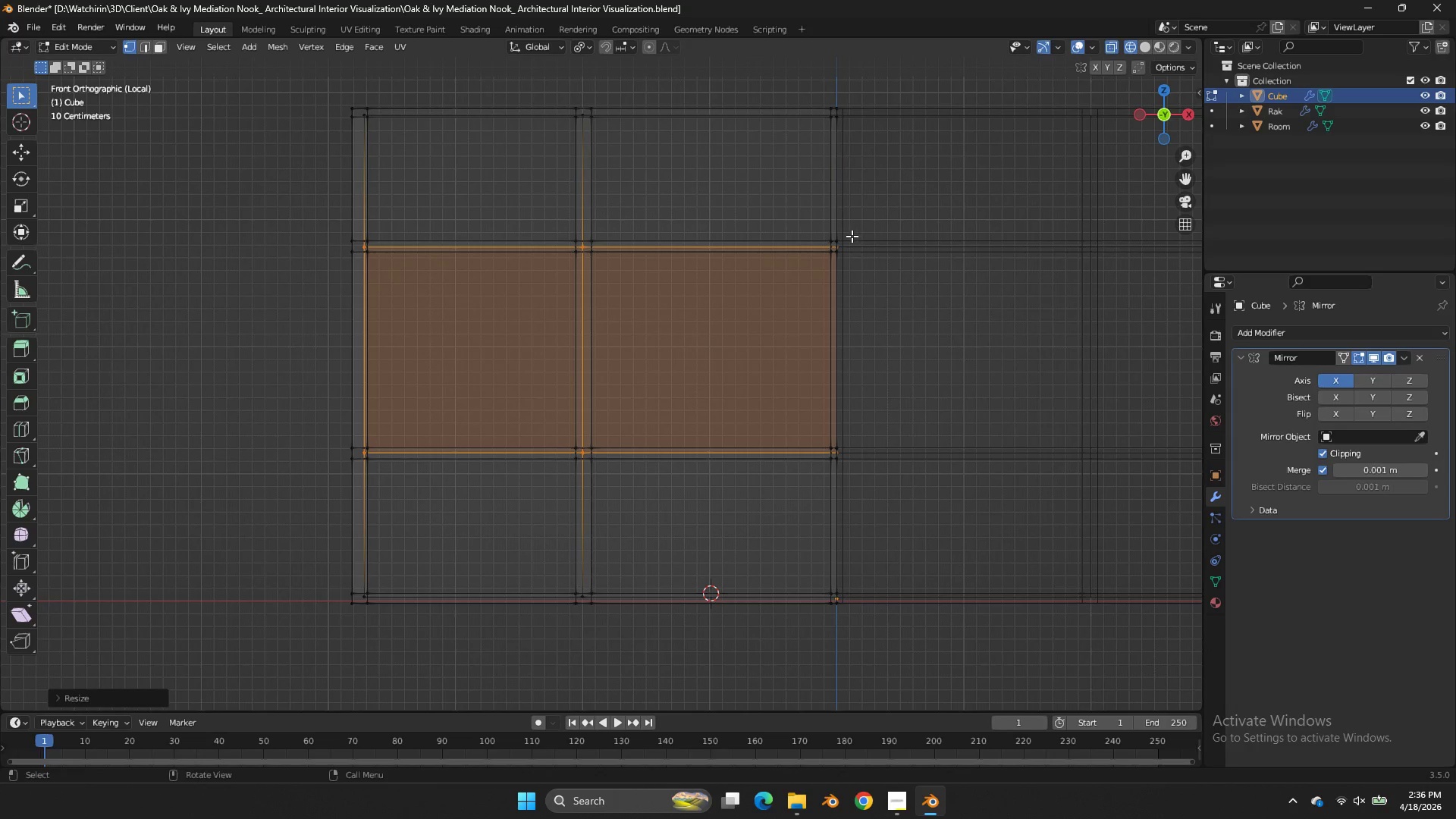 
key(Control+I)
 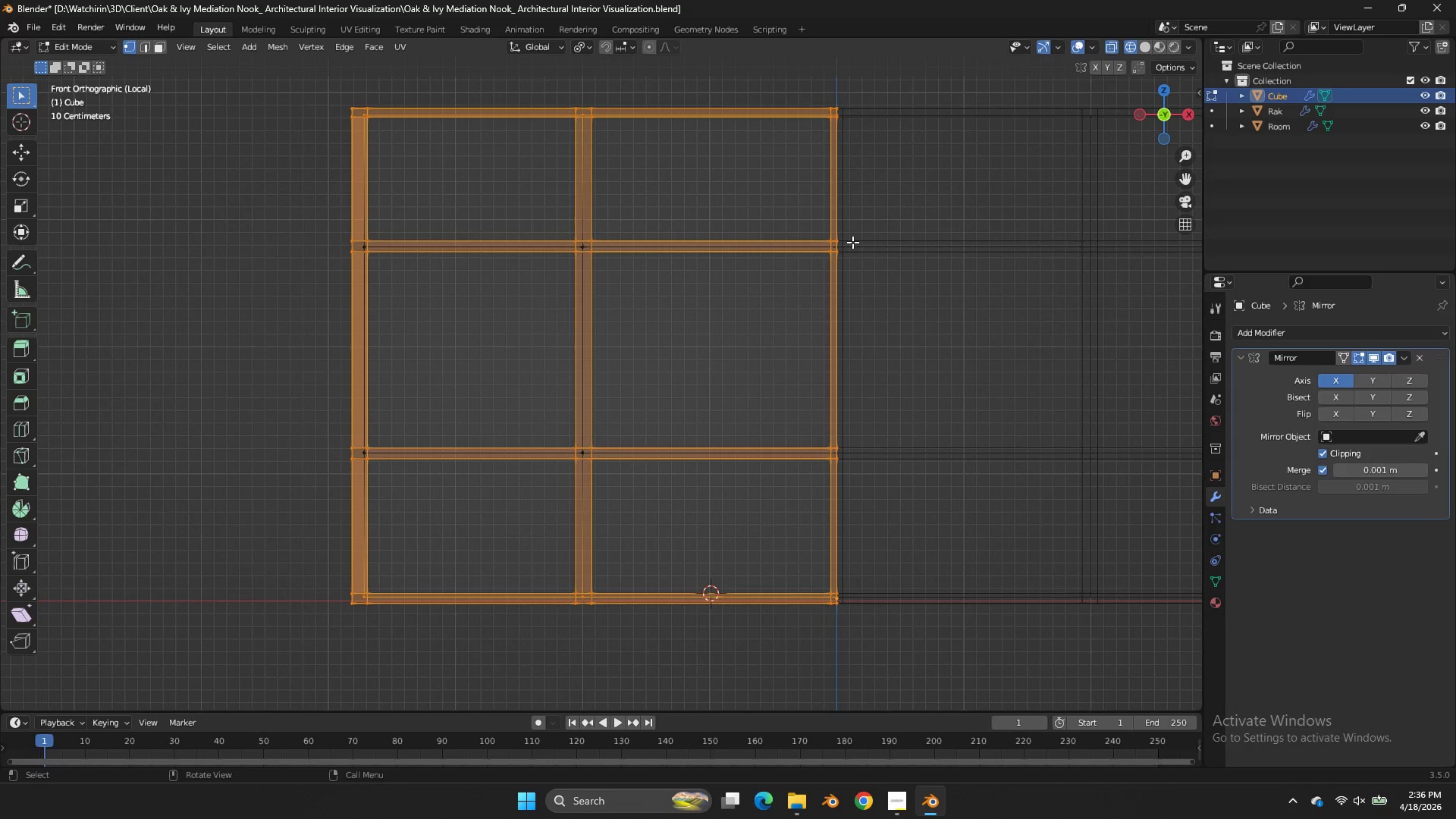 
wait(7.08)
 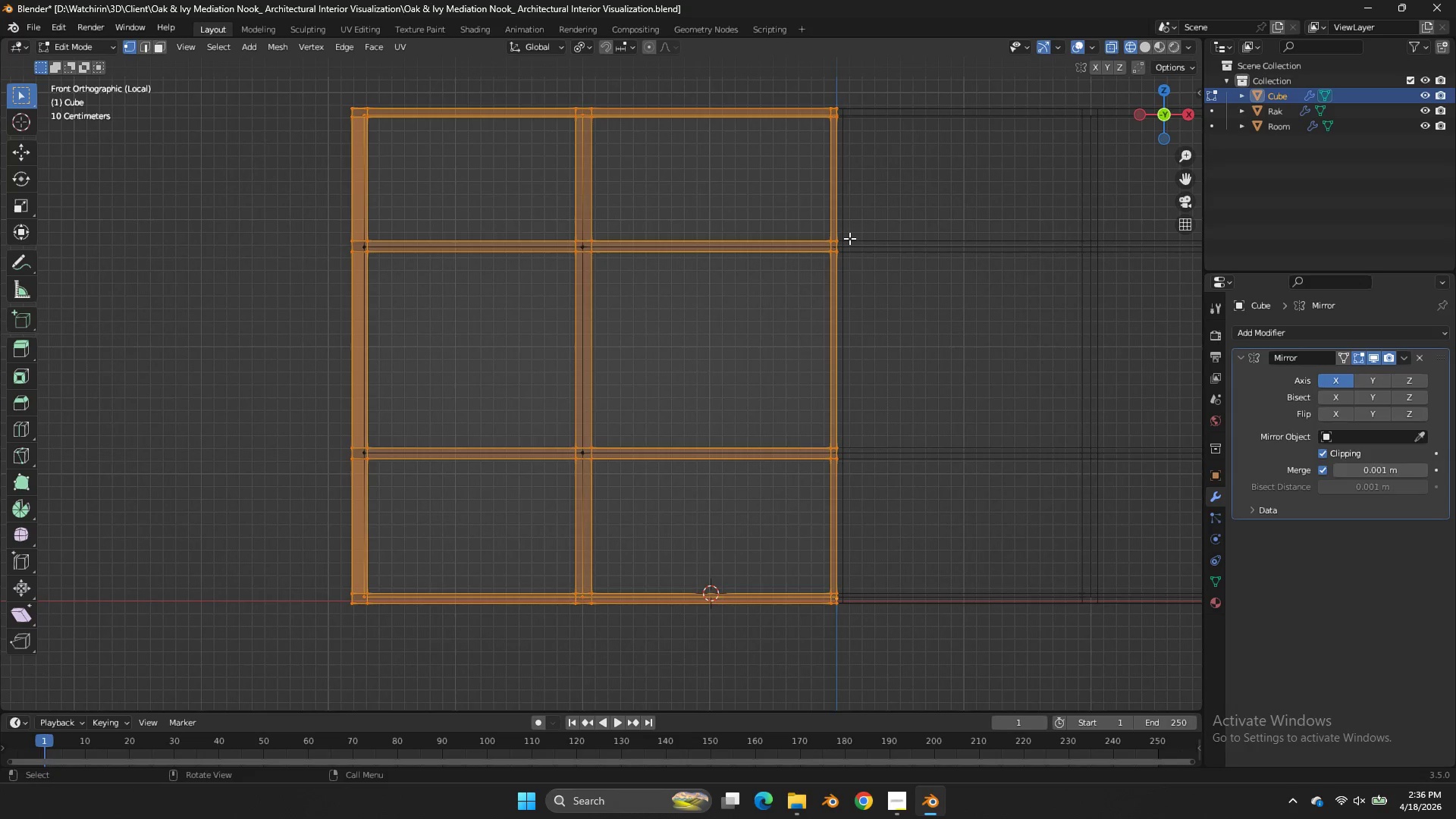 
mouse_move([1144, 121])
 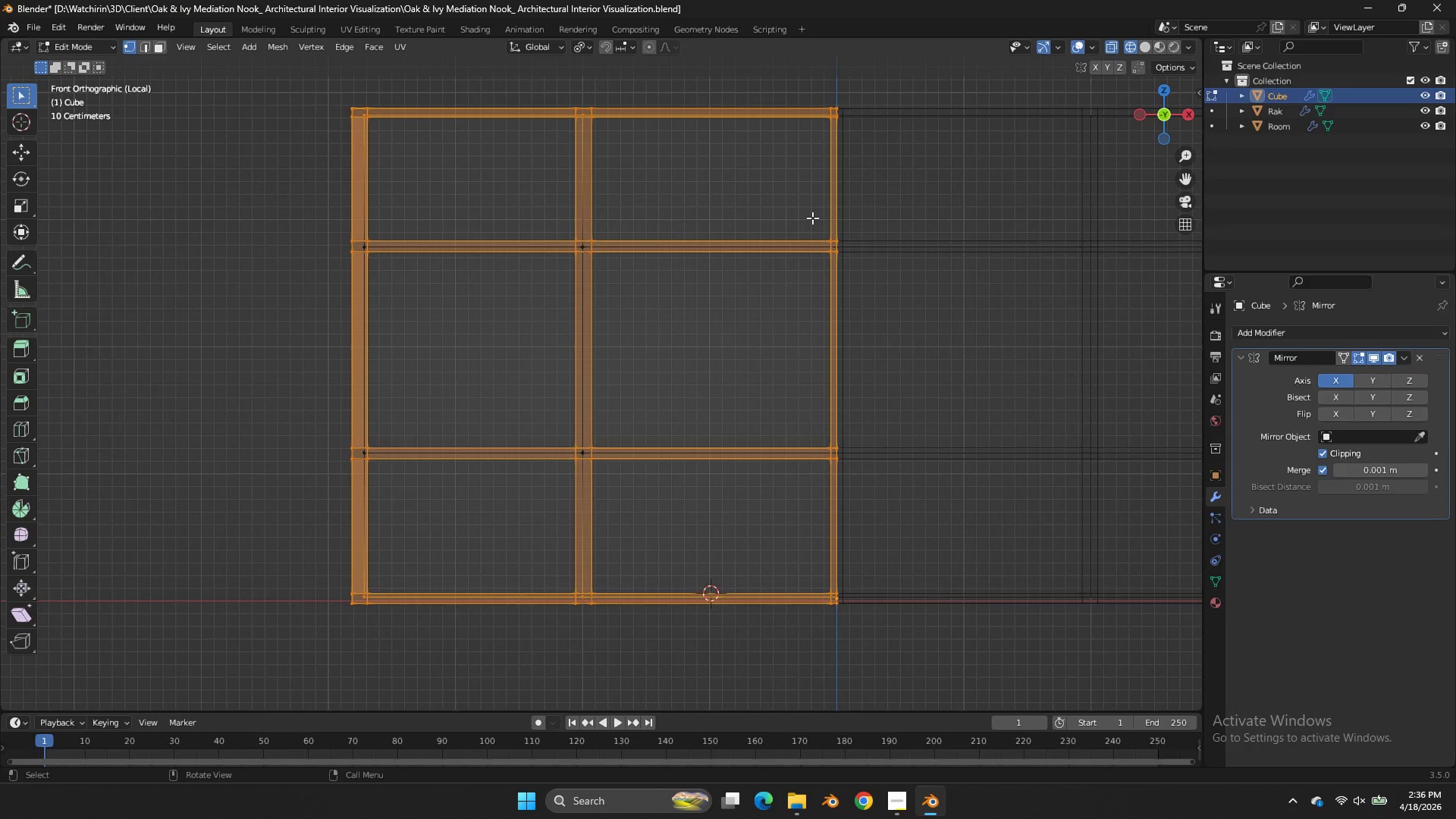 
key(H)
 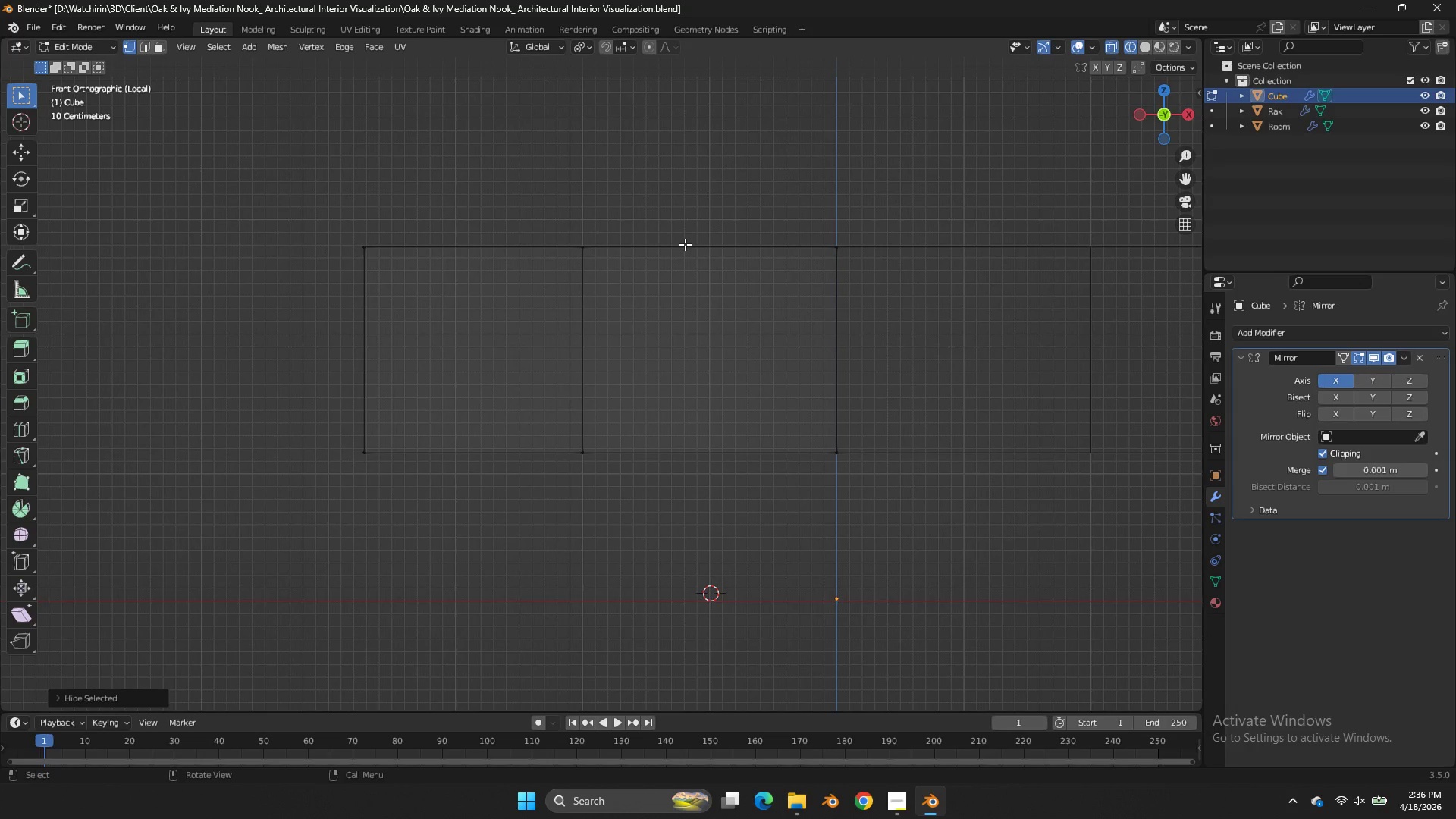 
key(Control+ControlLeft)
 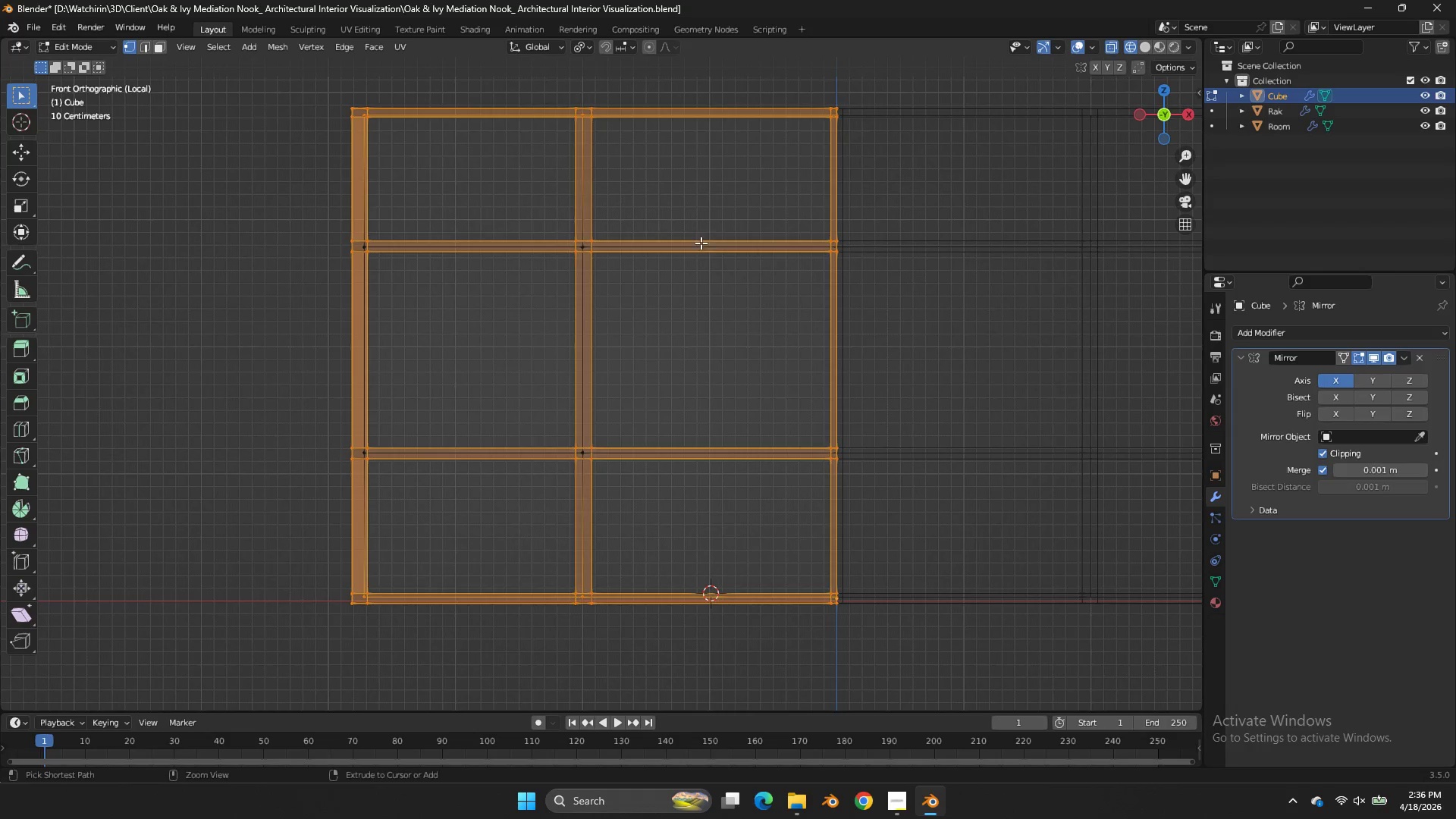 
key(Control+Z)
 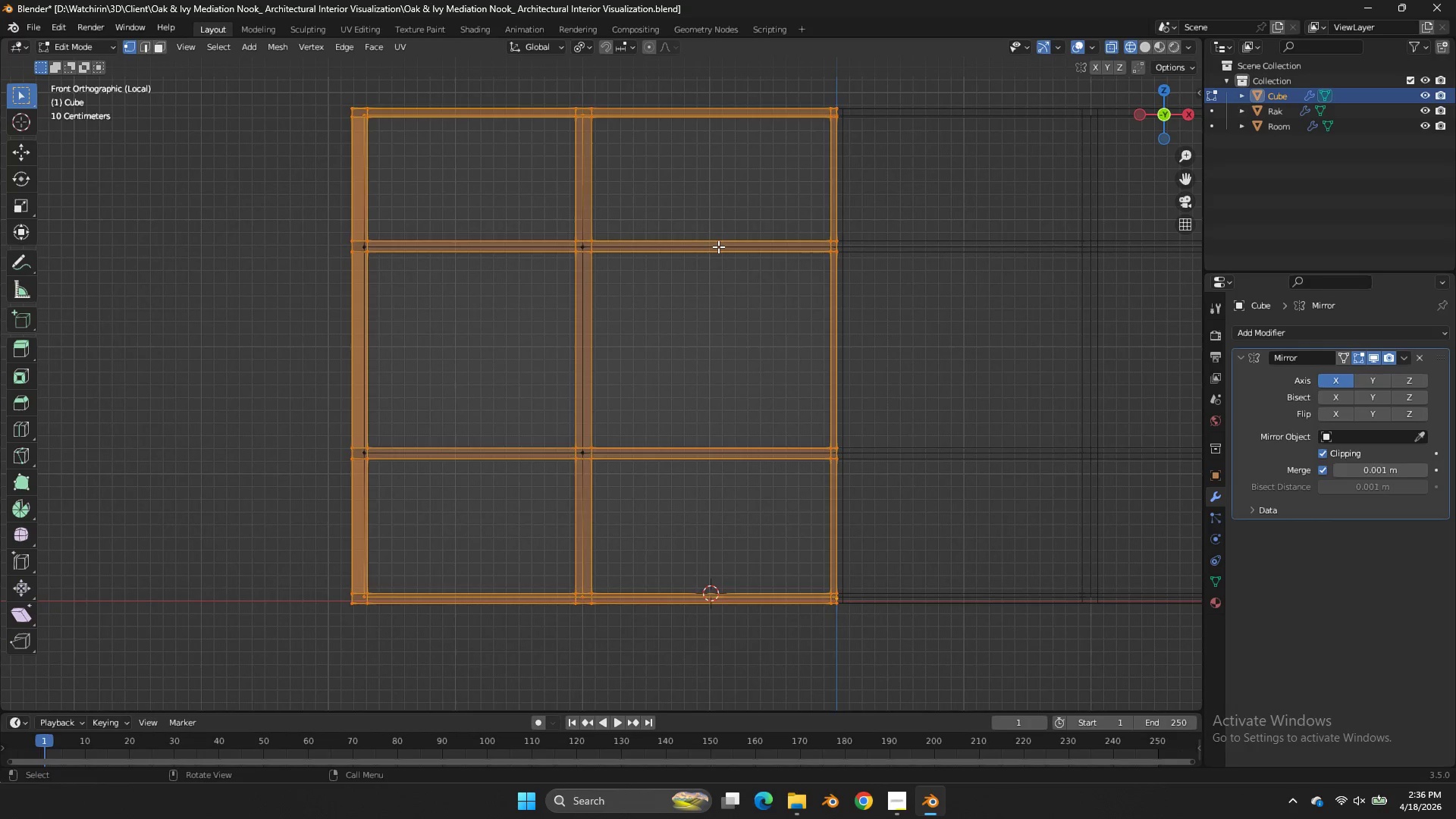 
left_click([718, 246])
 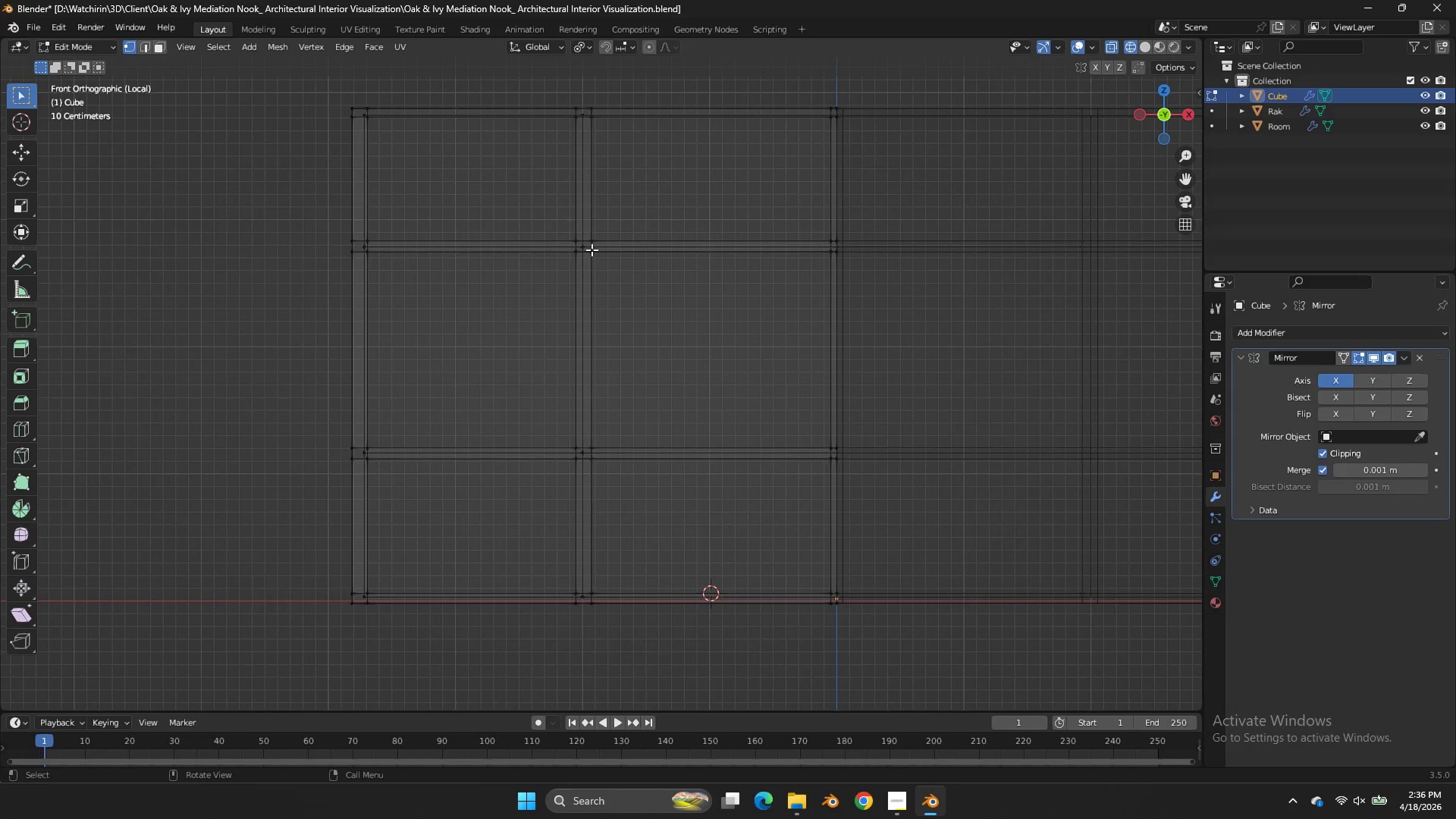 
left_click([586, 243])
 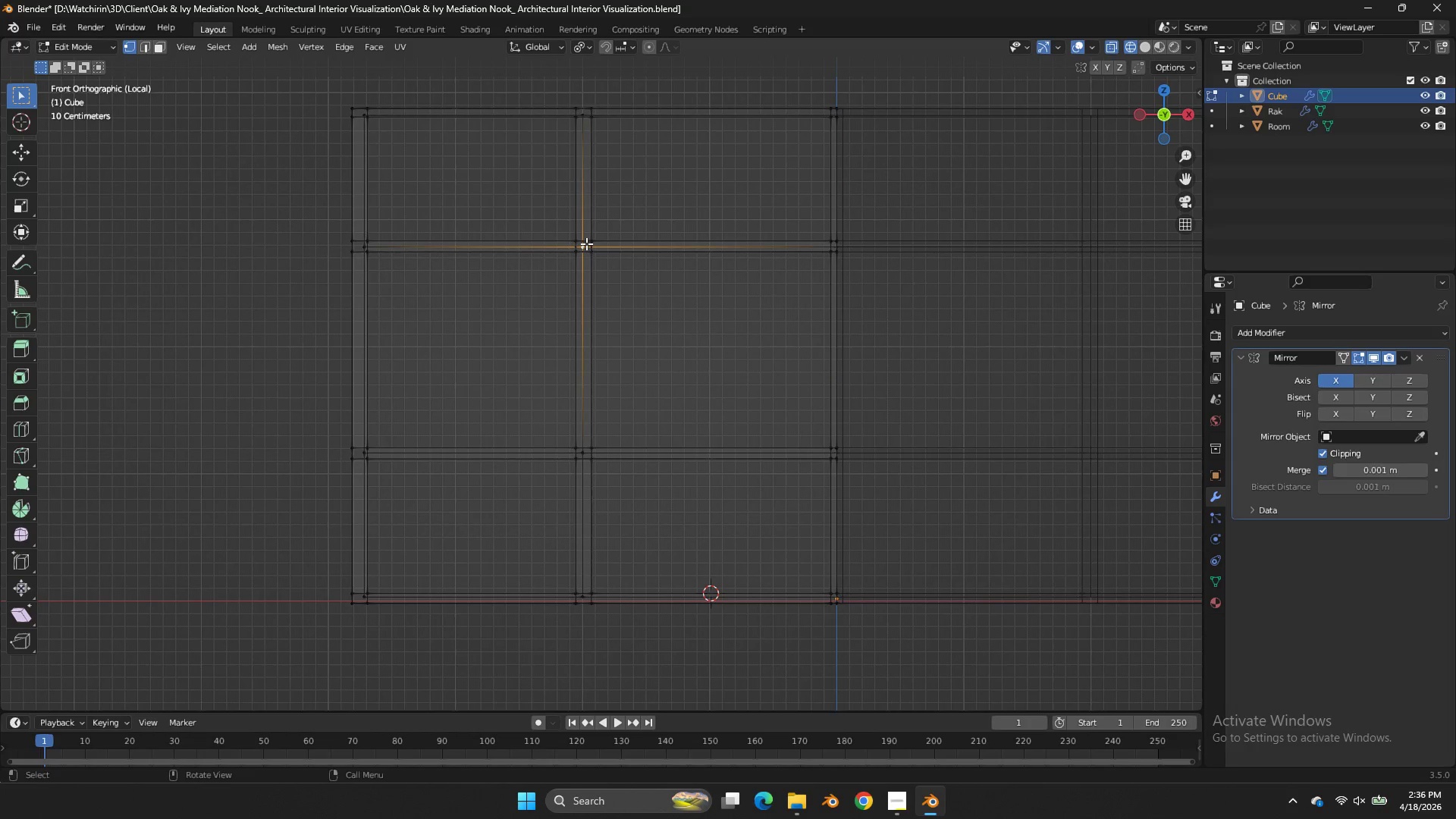 
key(L)
 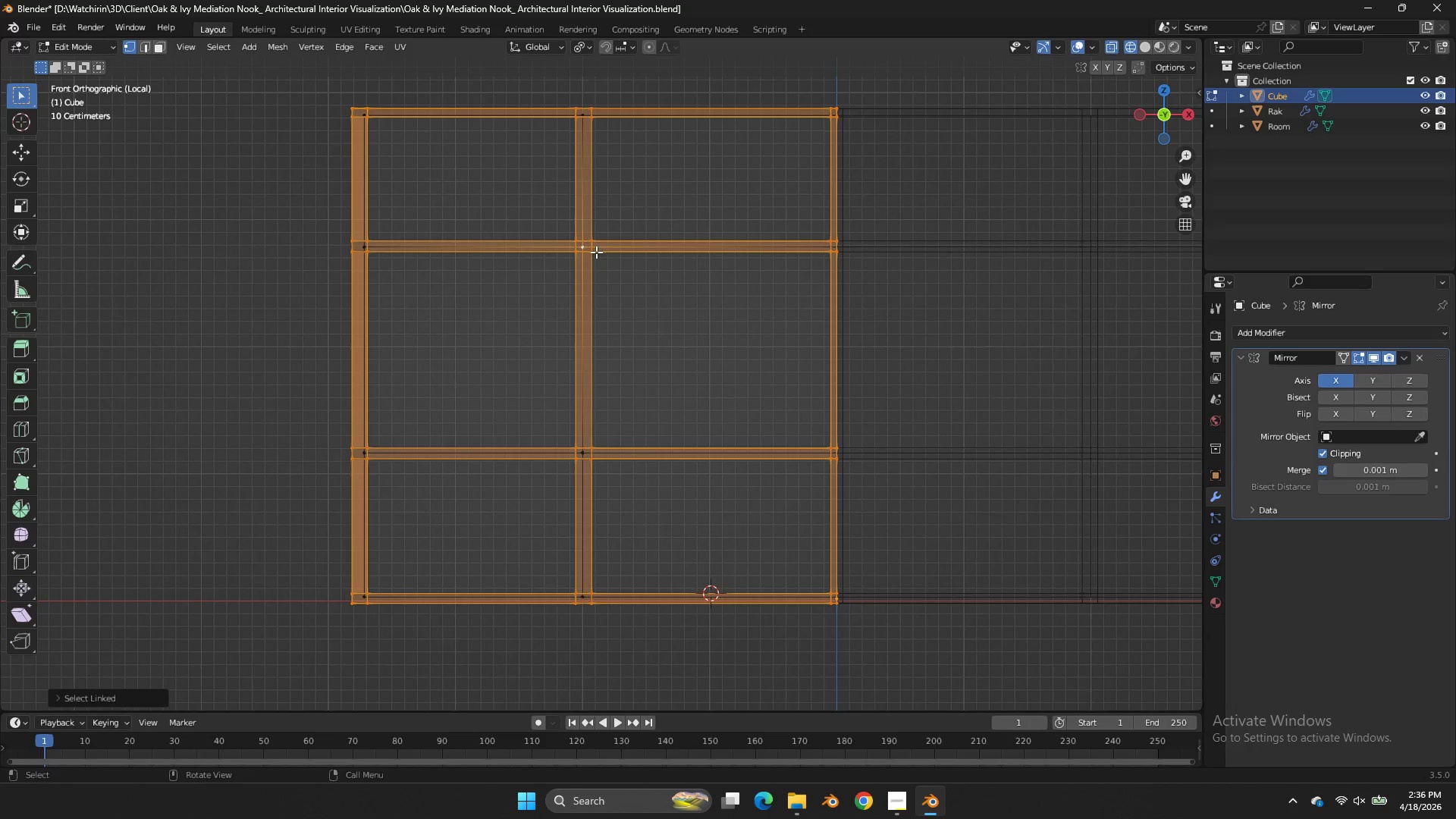 
double_click([585, 246])
 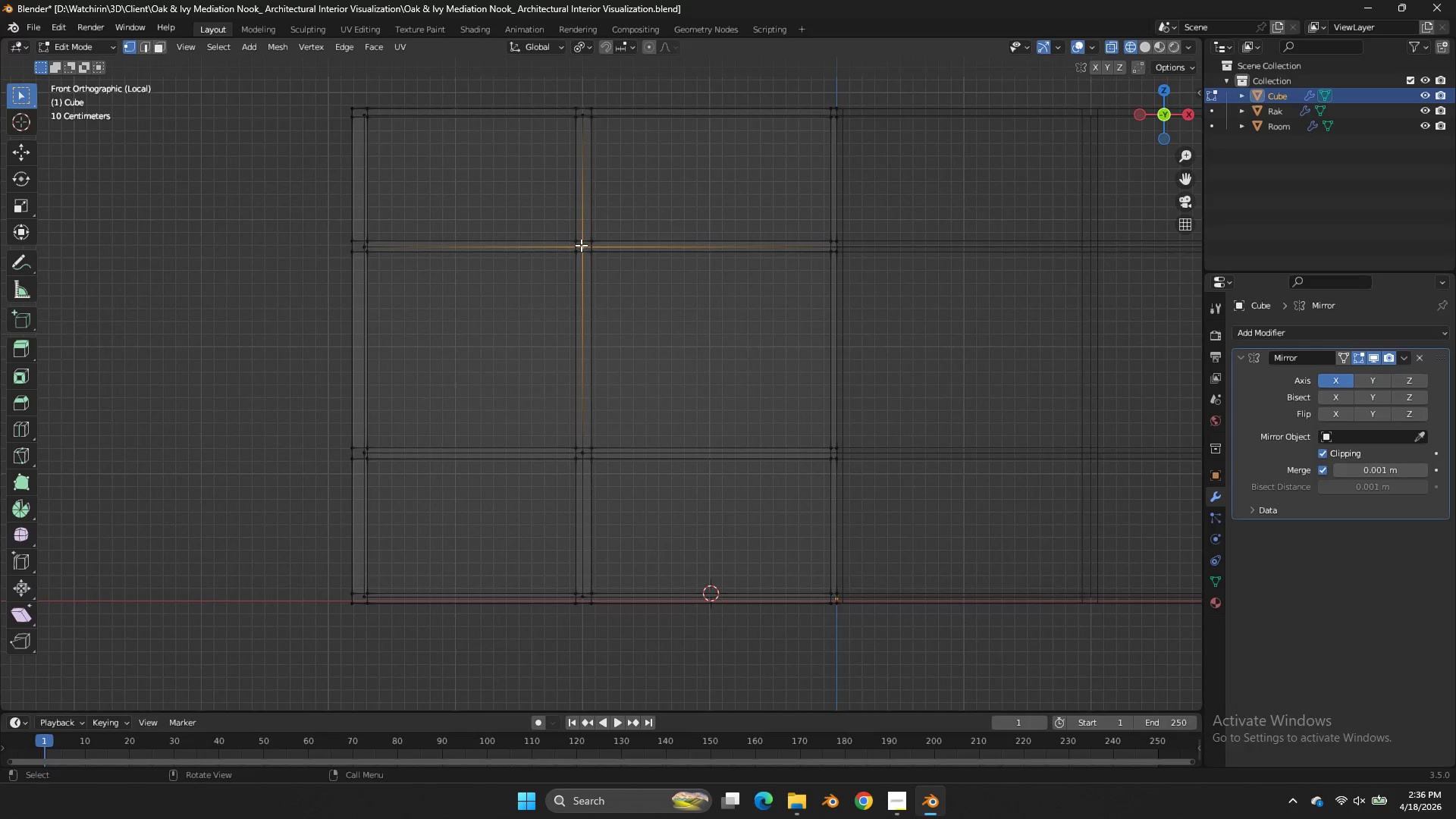 
key(L)
 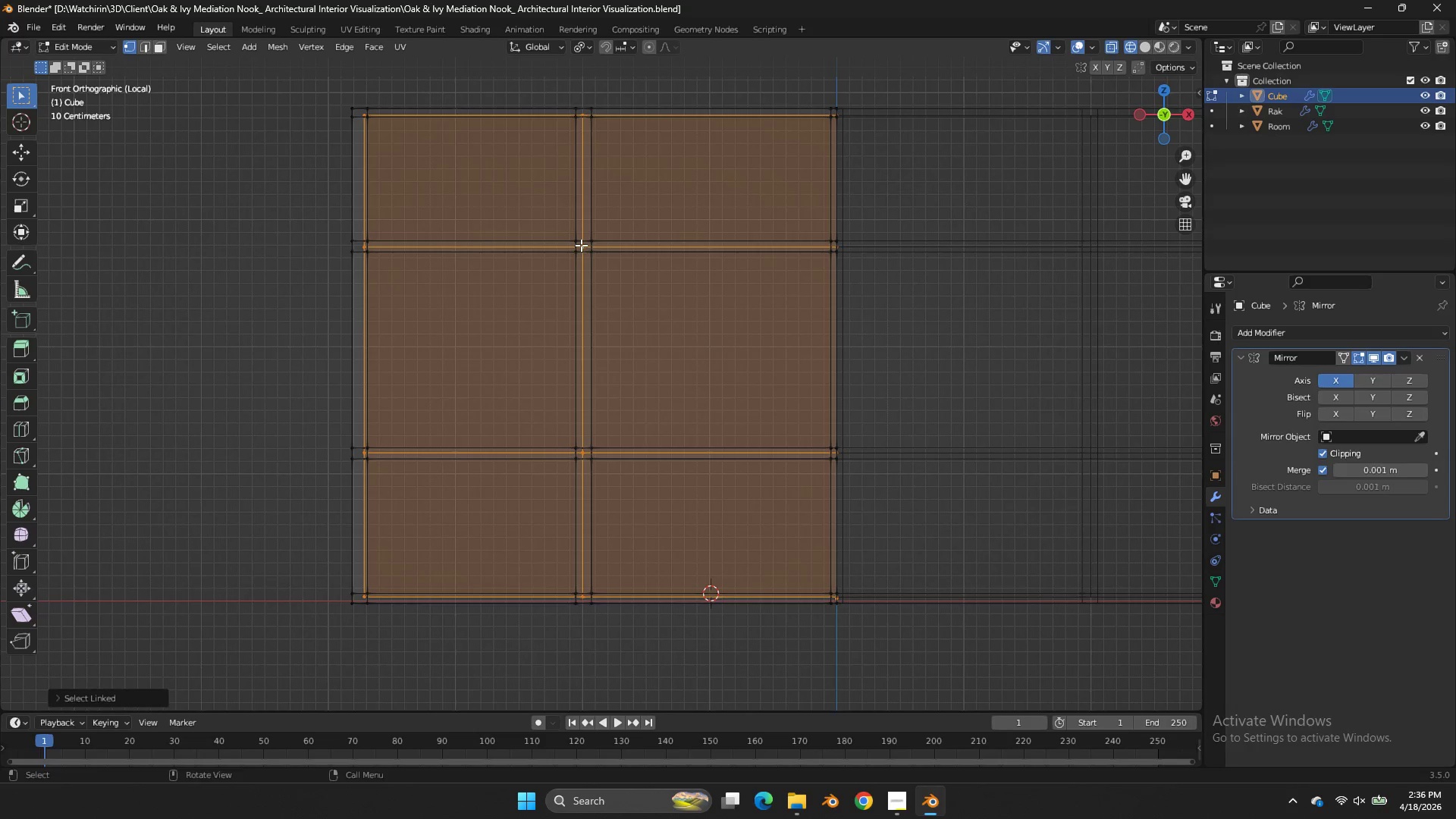 
key(Control+I)
 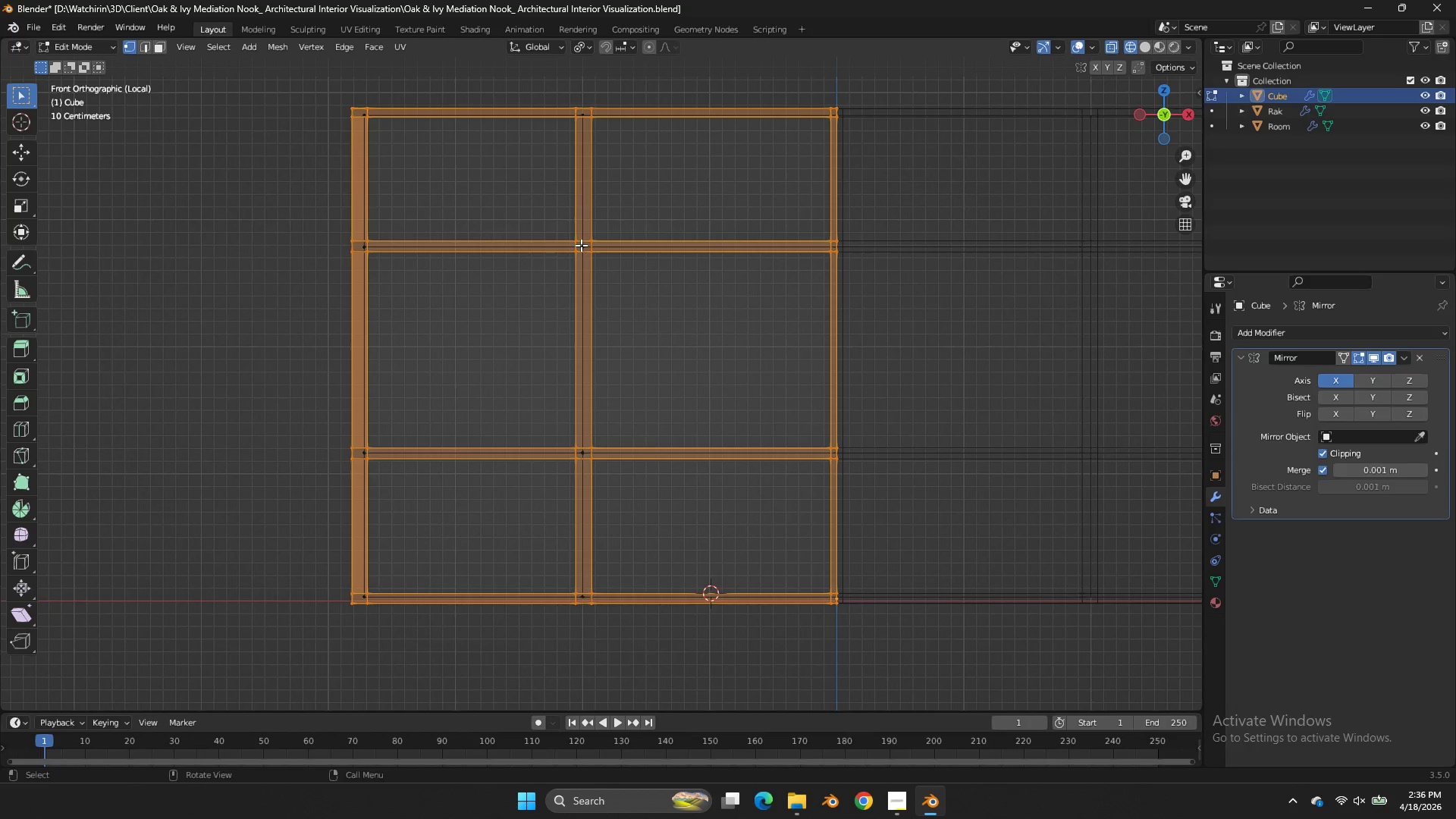 
type(ha)
 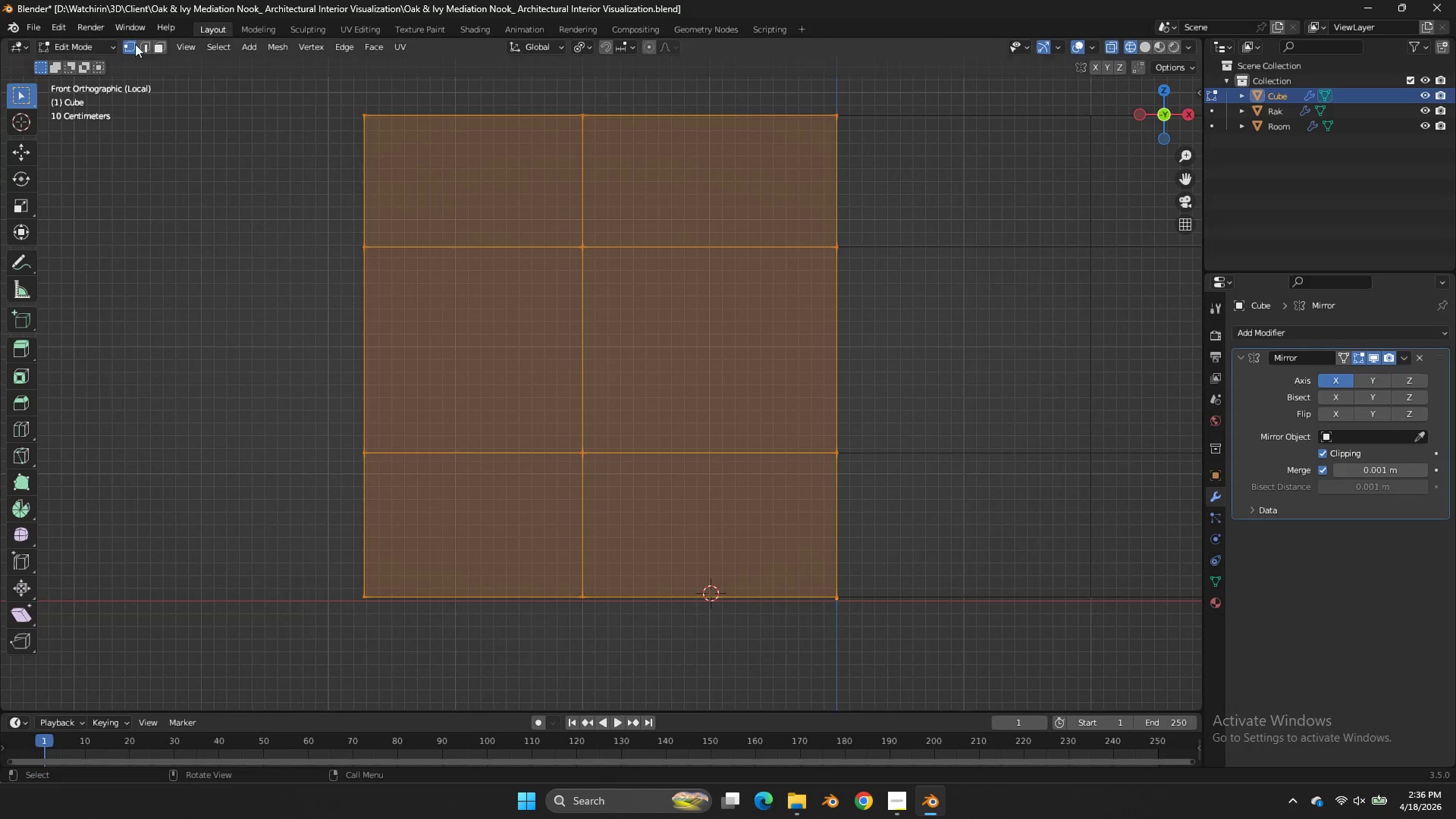 
double_click([146, 48])
 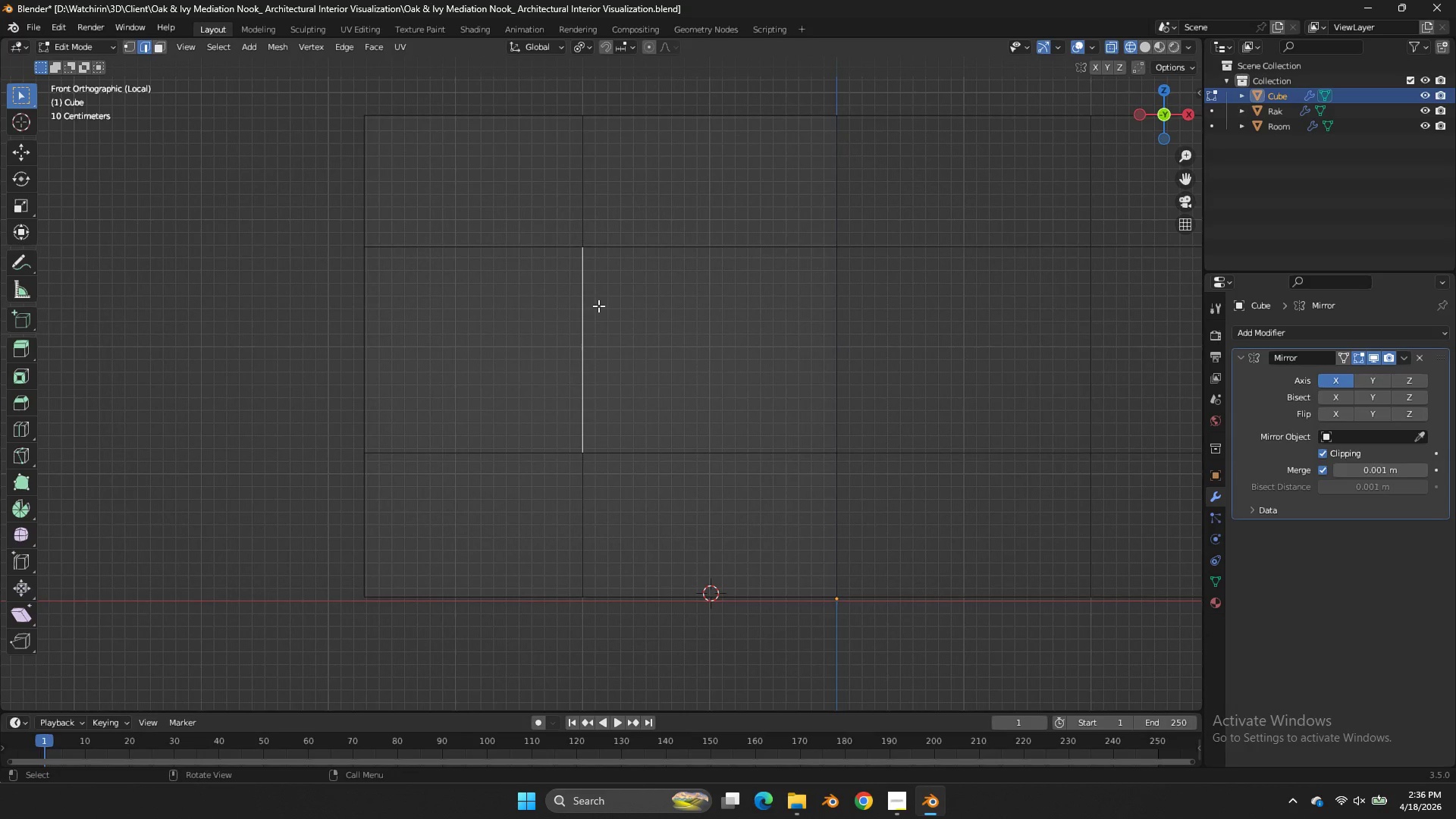 
key(V)
 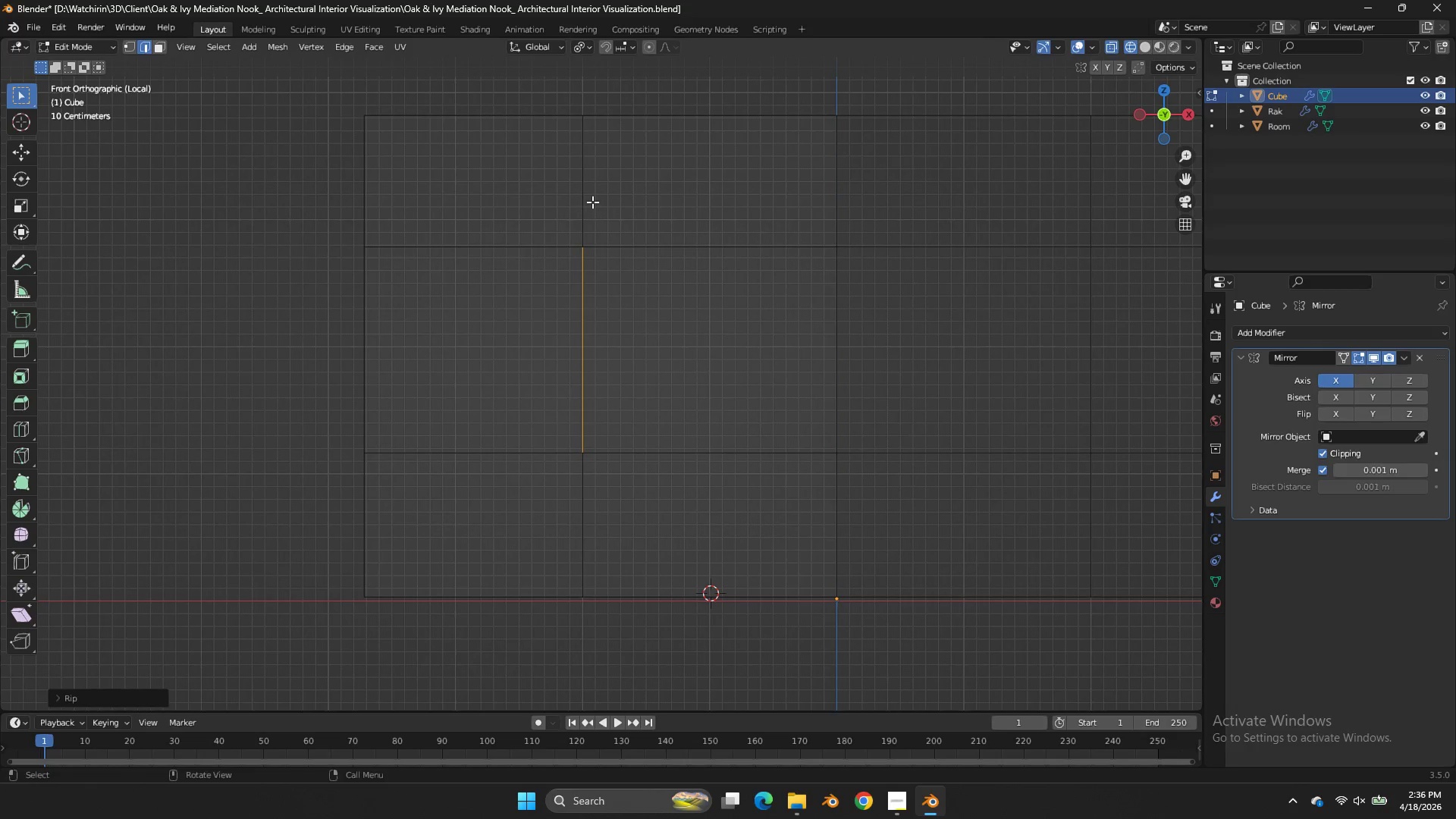 
left_click([594, 194])
 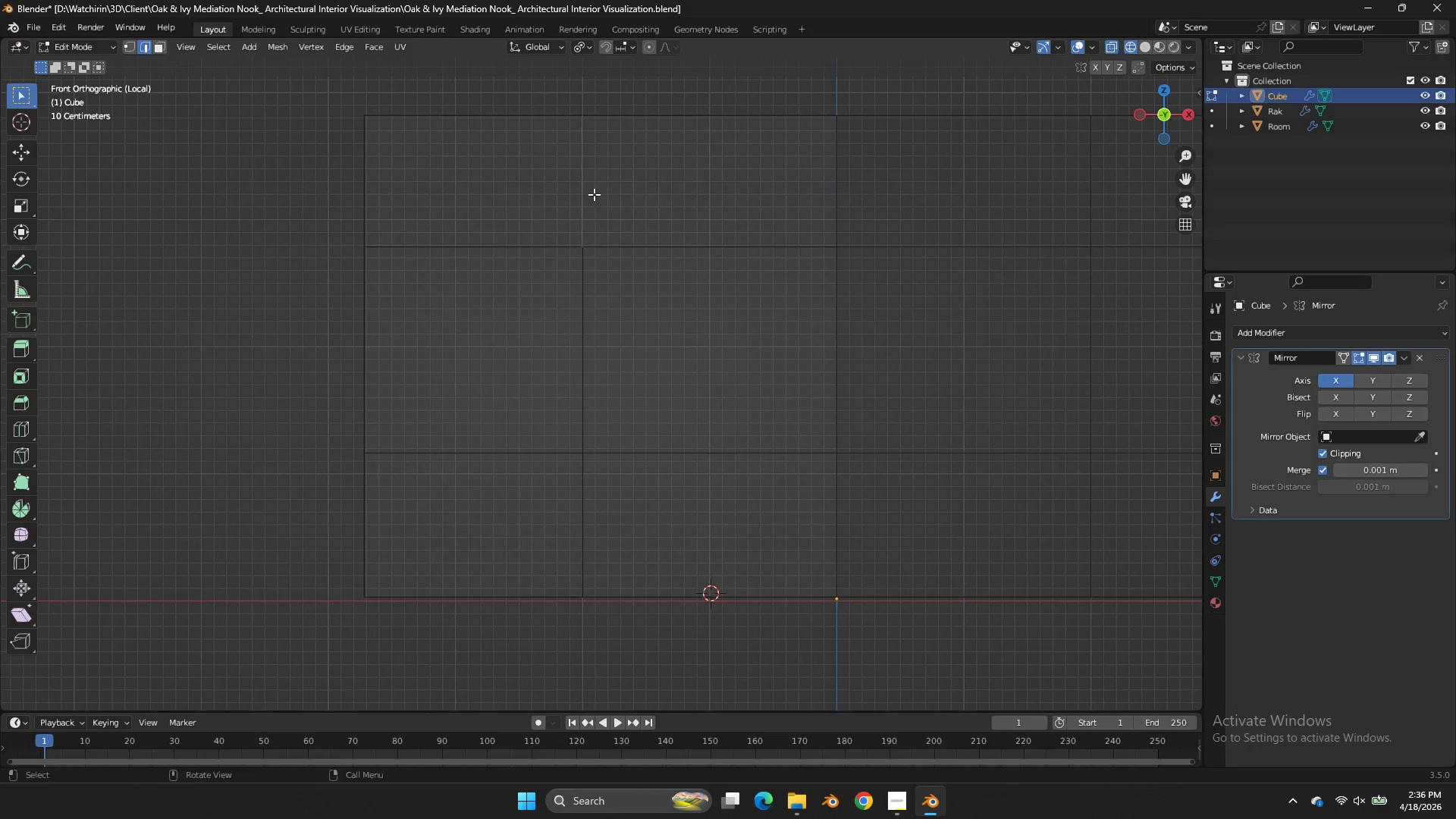 
key(V)
 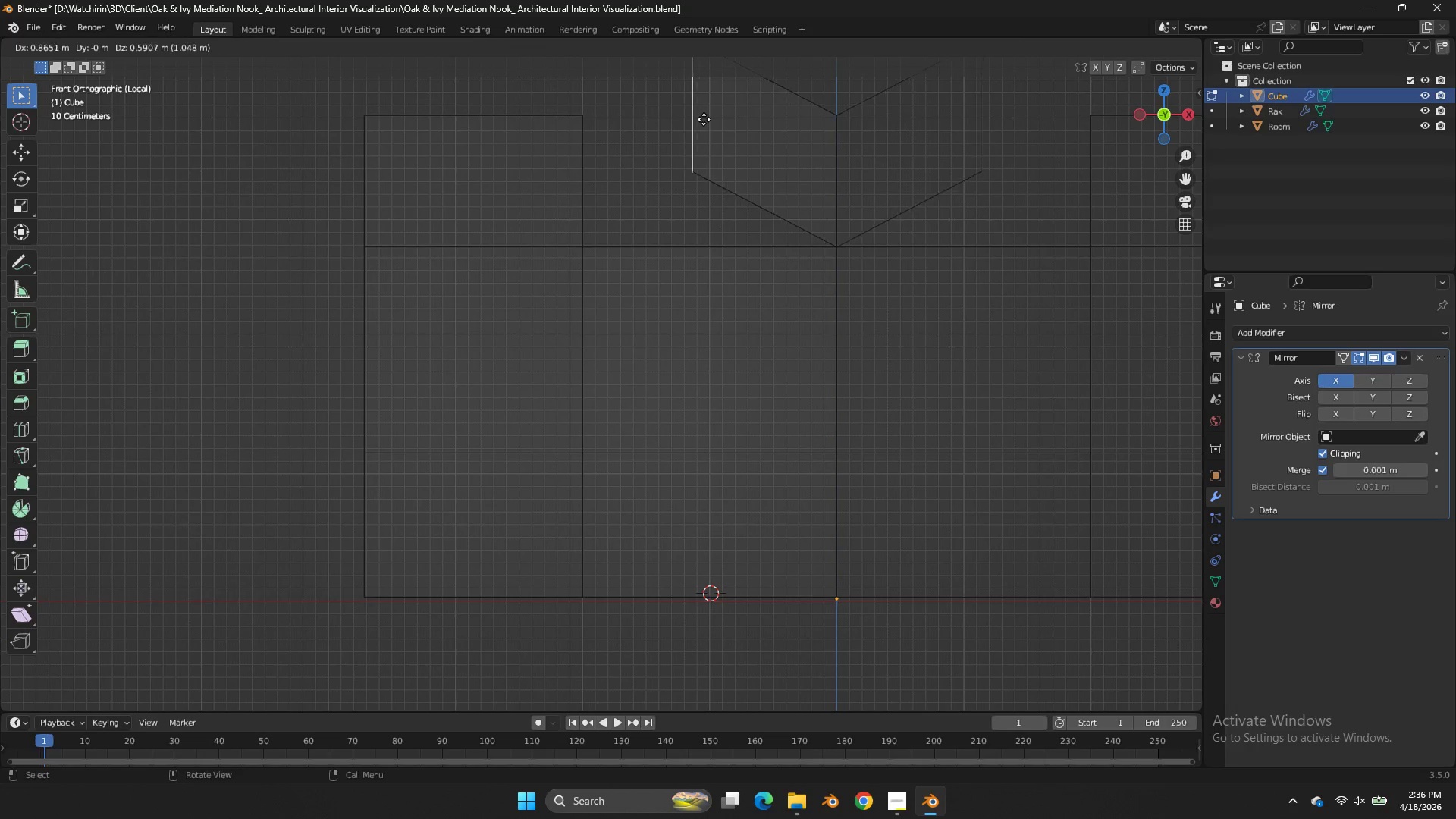 
right_click([704, 119])
 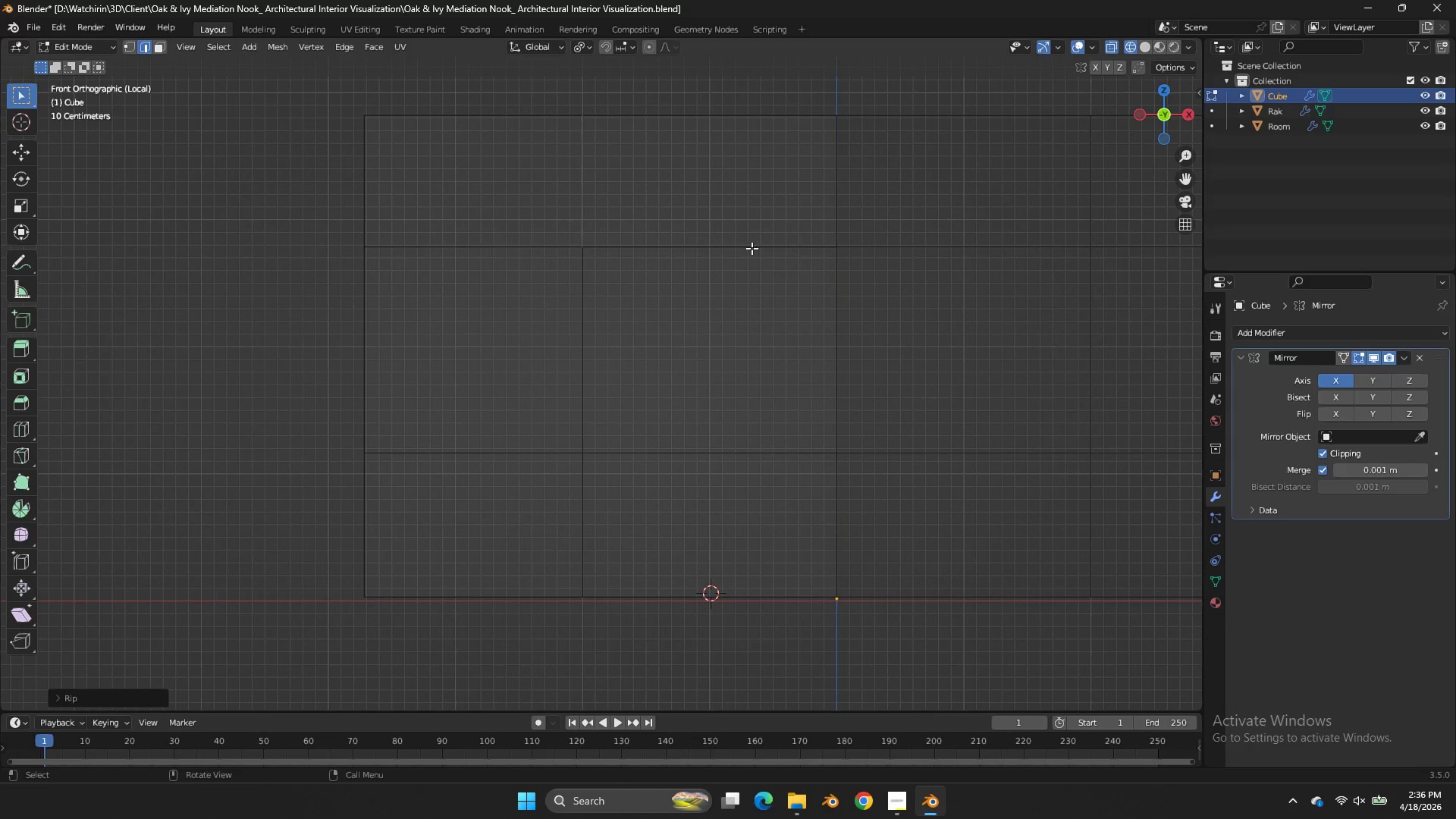 
left_click([756, 254])
 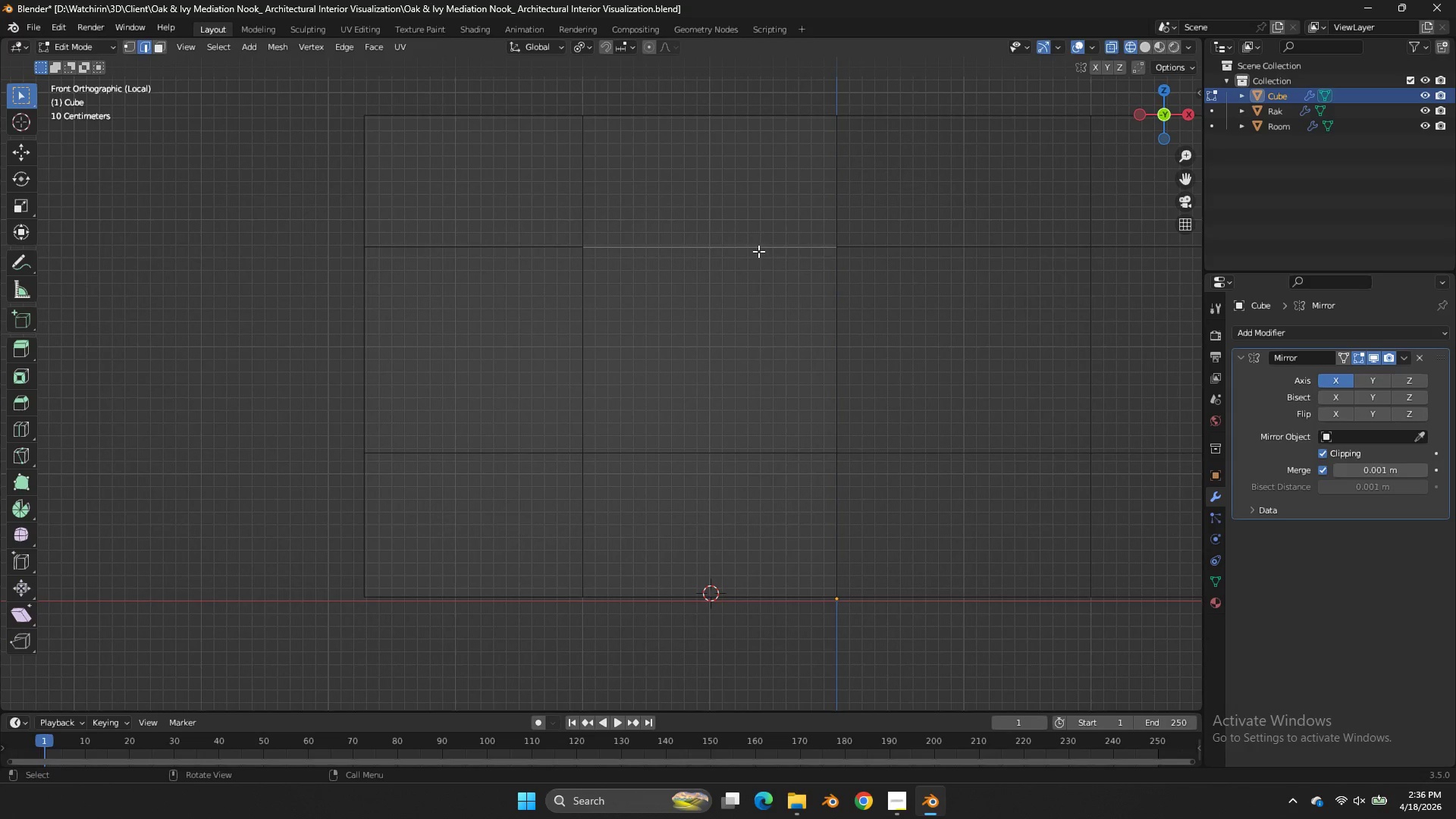 
key(G)
 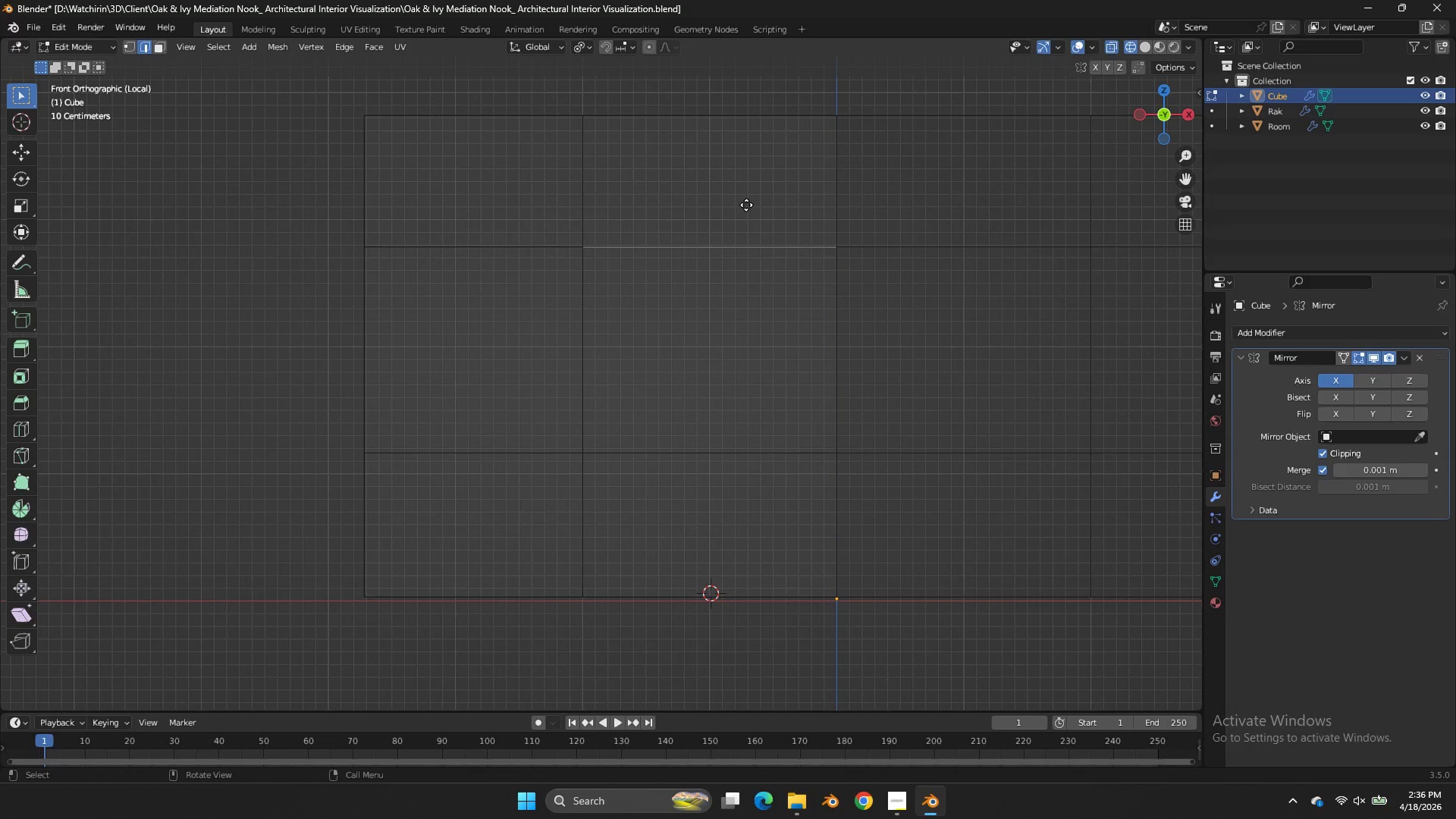 
right_click([746, 205])
 